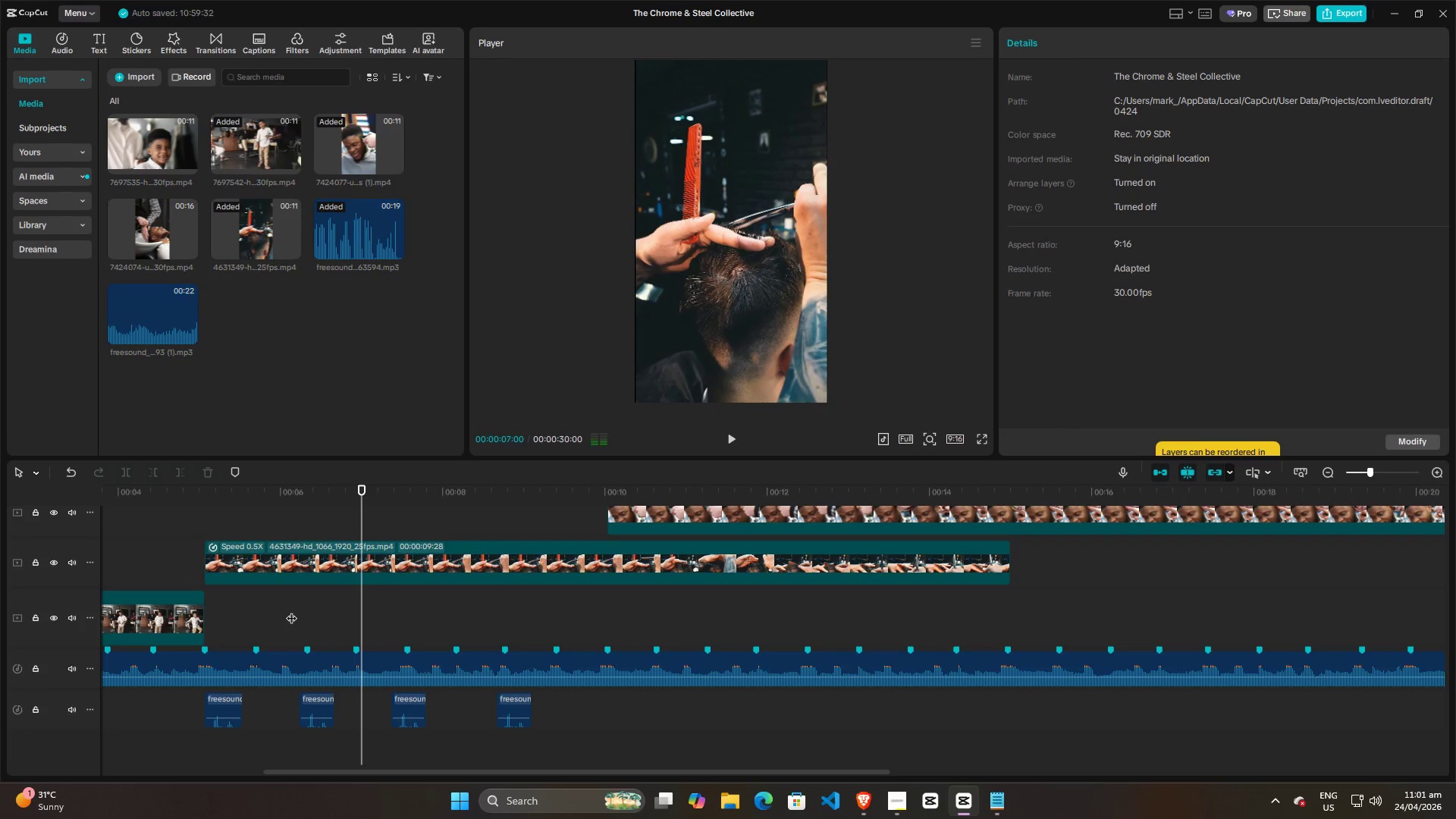 
left_click([291, 610])
 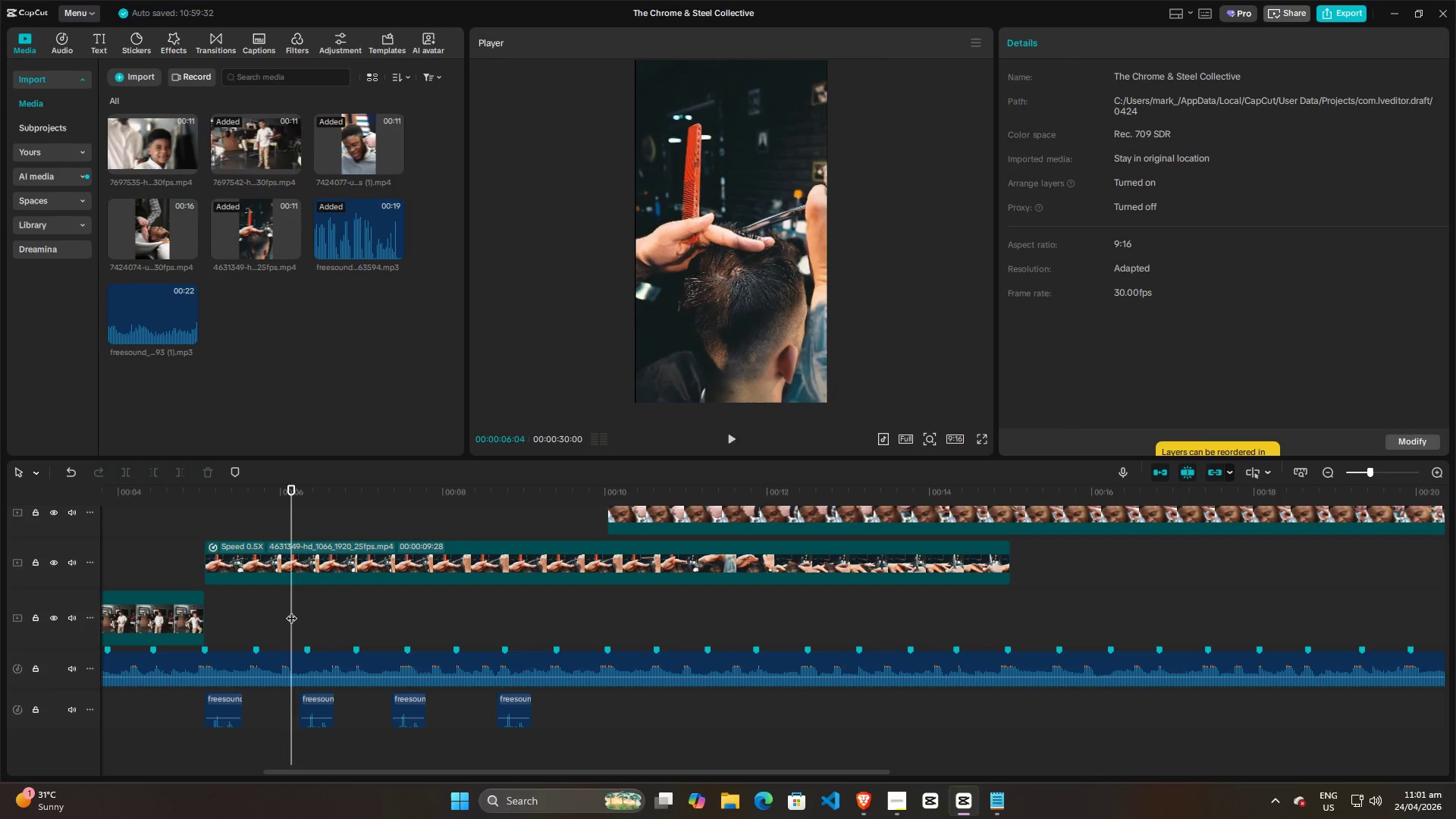 
key(Space)
 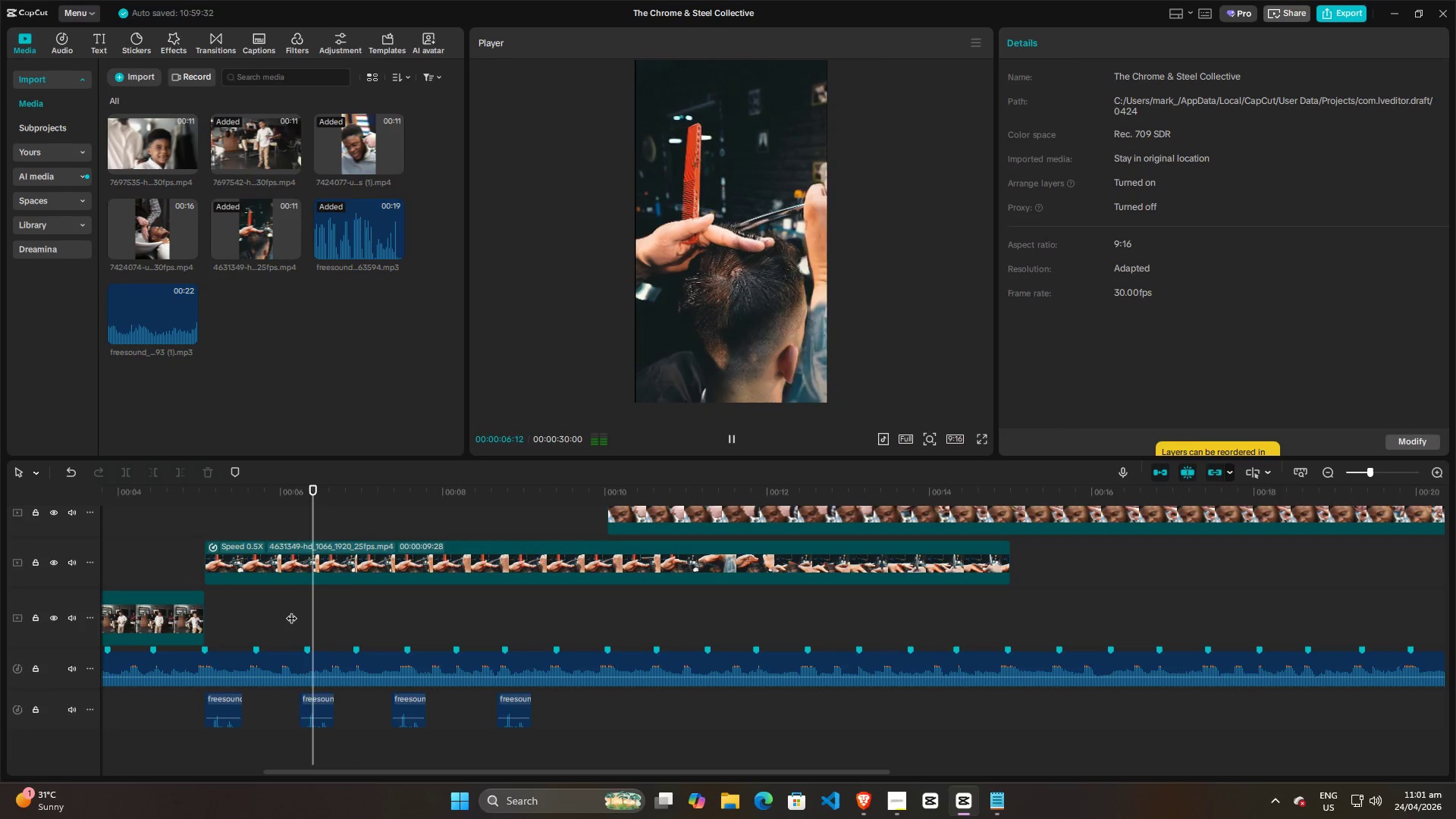 
key(Space)
 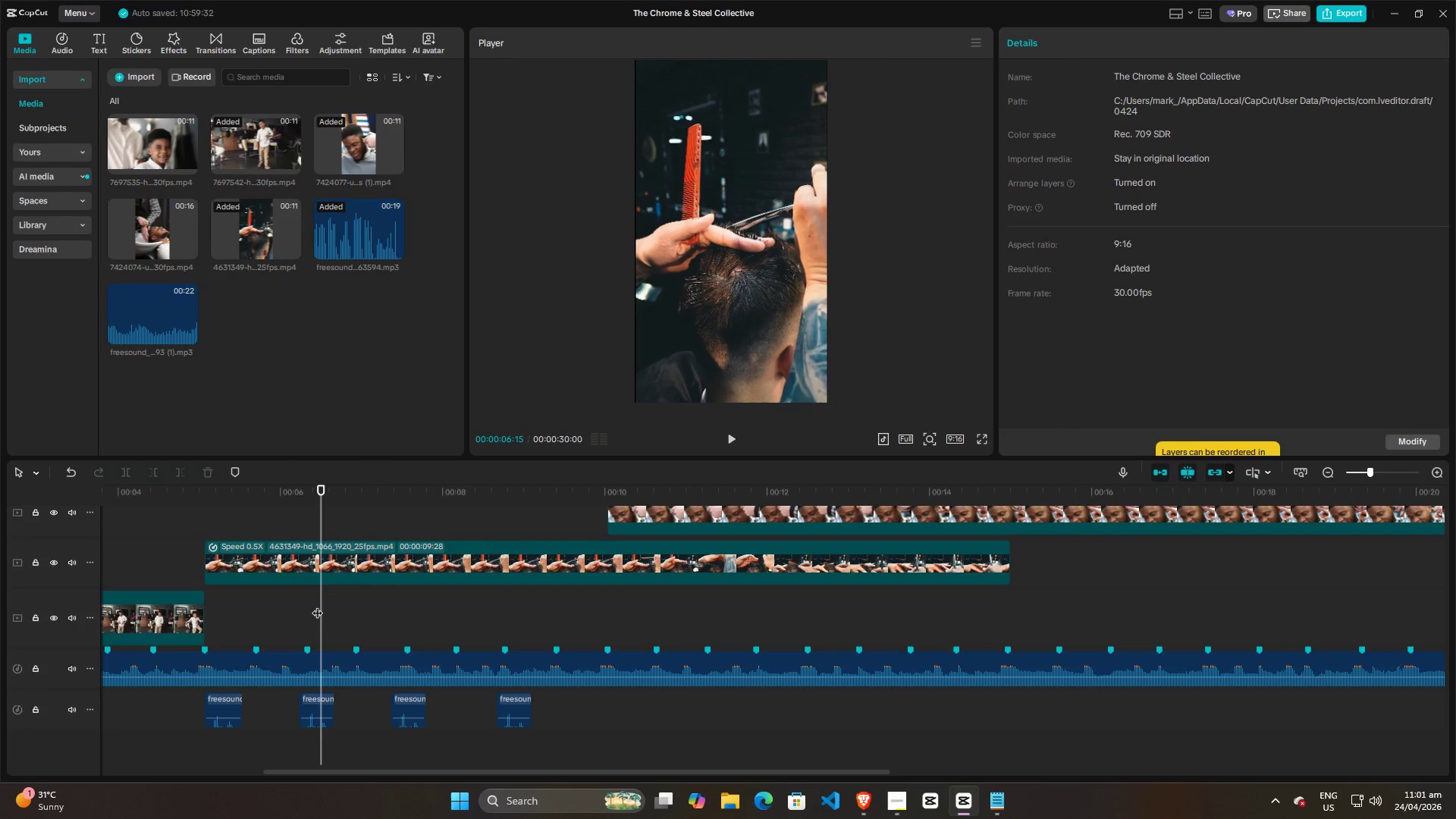 
left_click_drag(start_coordinate=[317, 605], to_coordinate=[290, 607])
 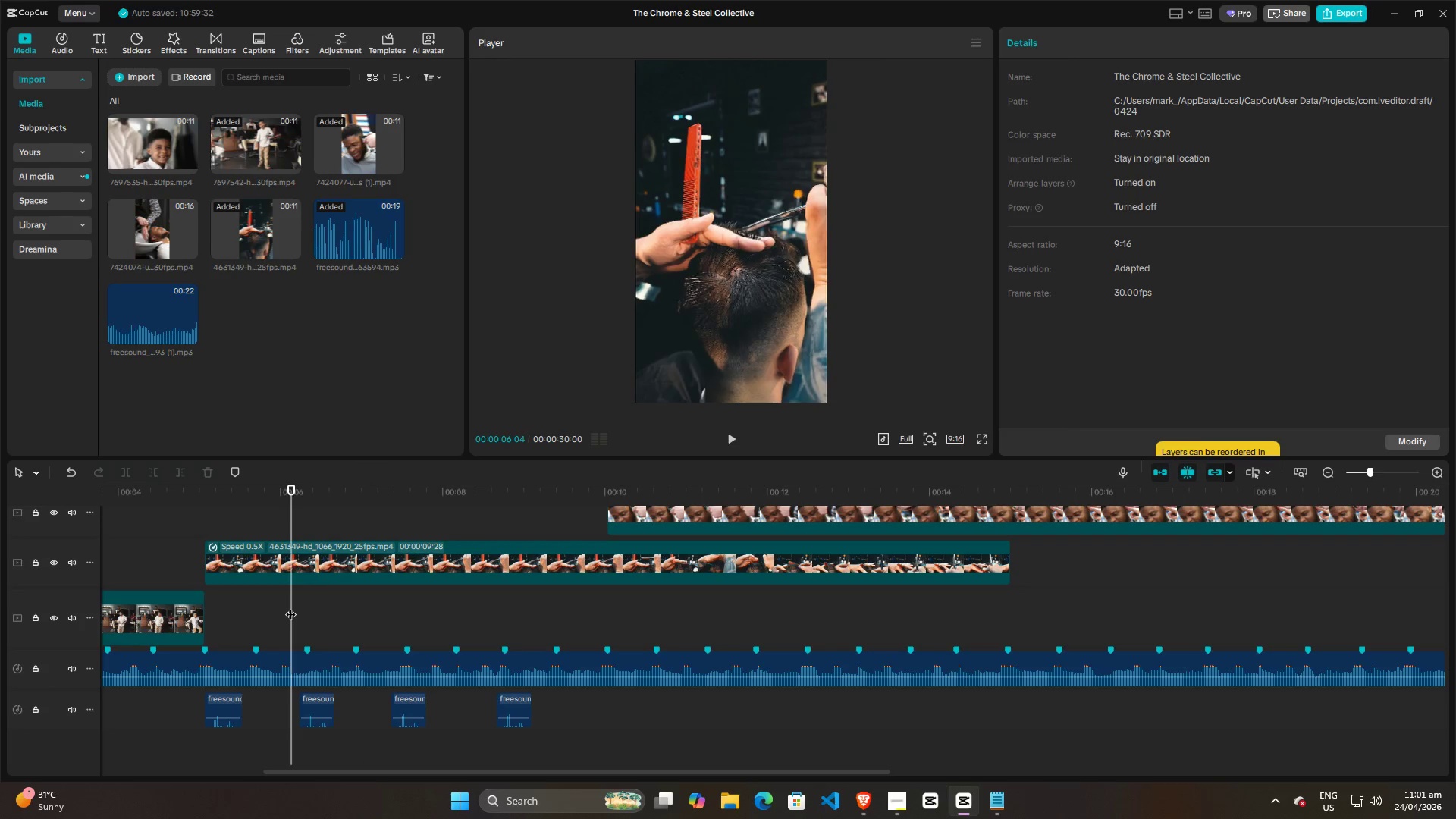 
key(Space)
 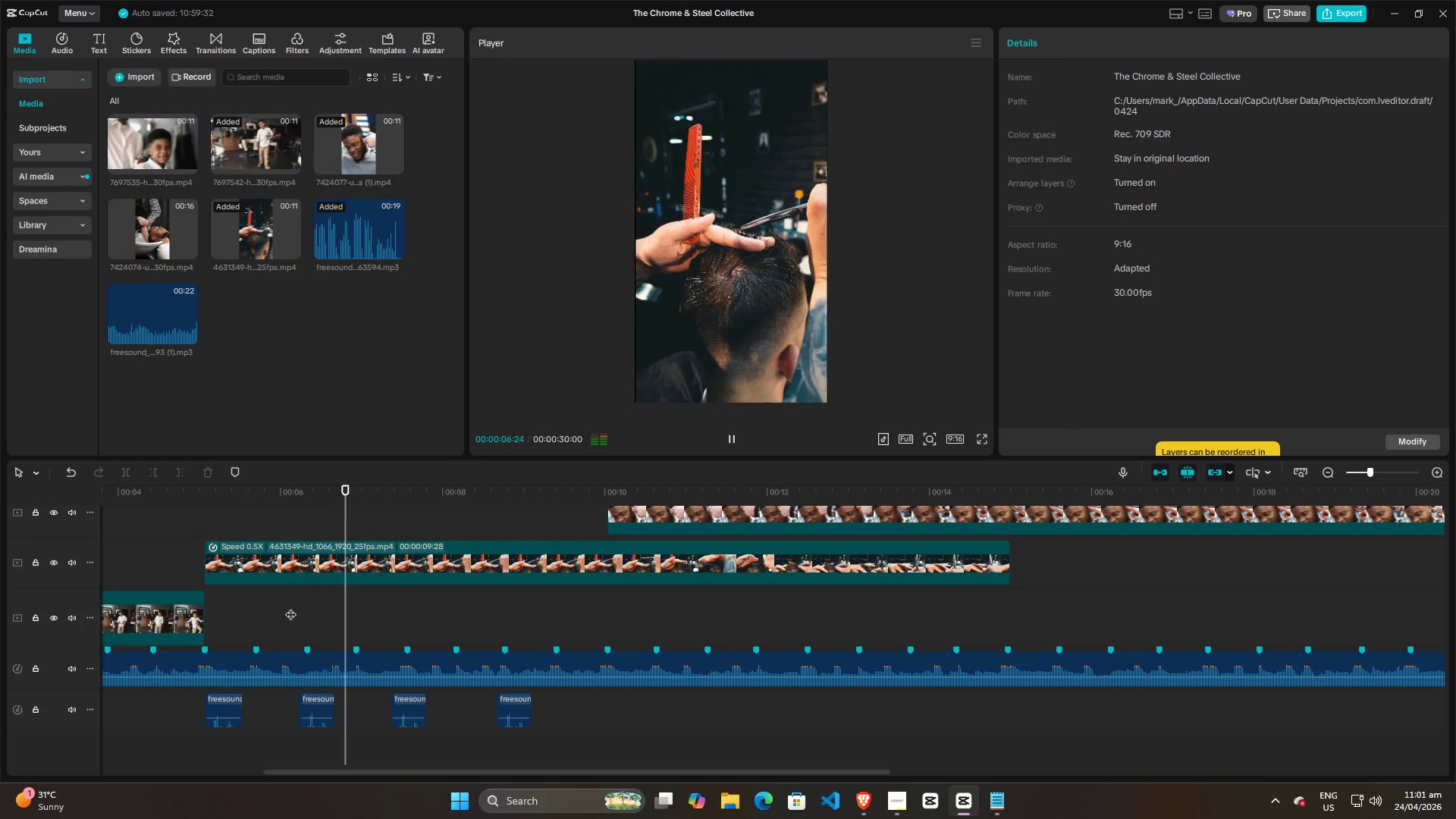 
key(Space)
 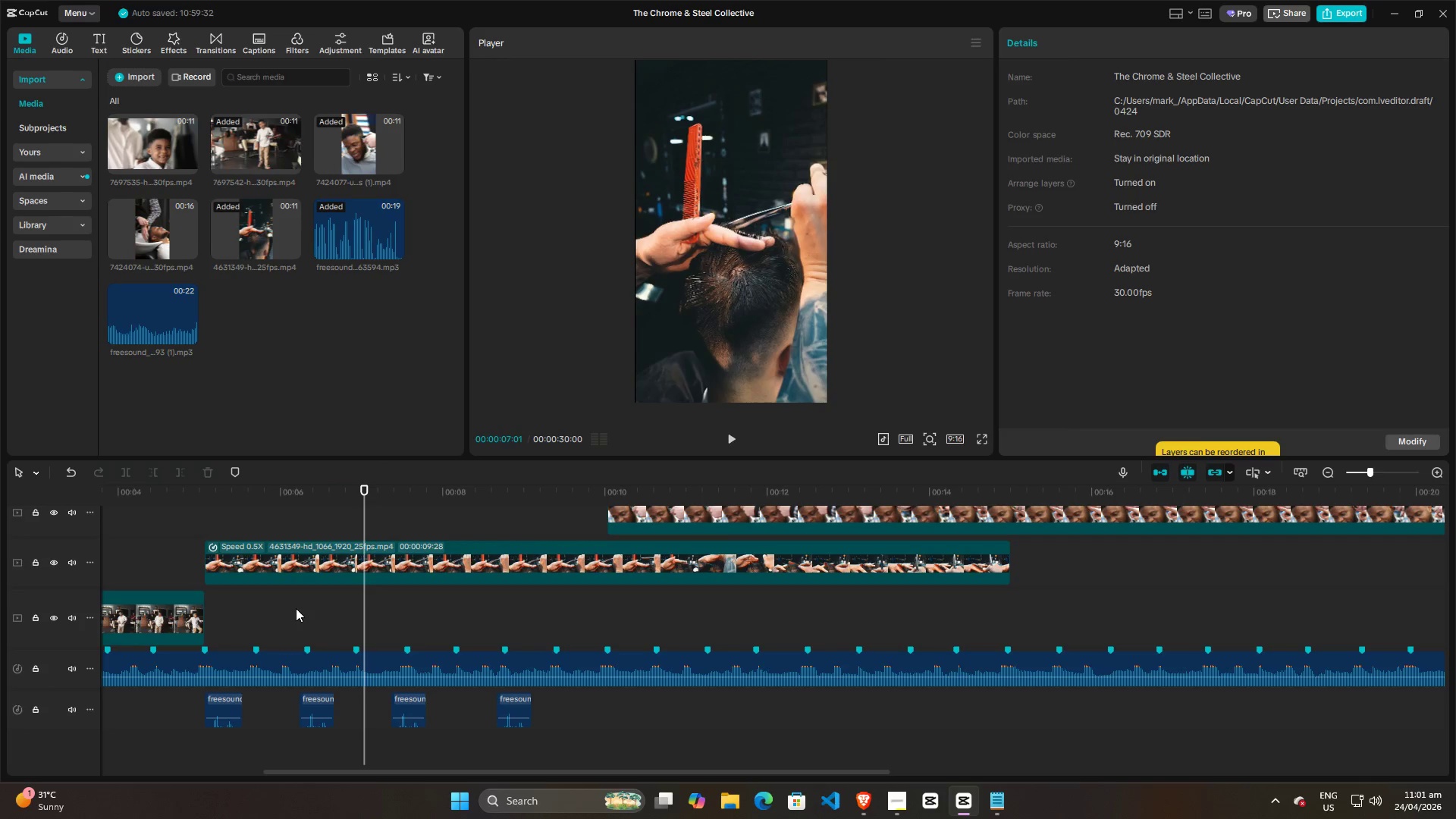 
left_click([294, 610])
 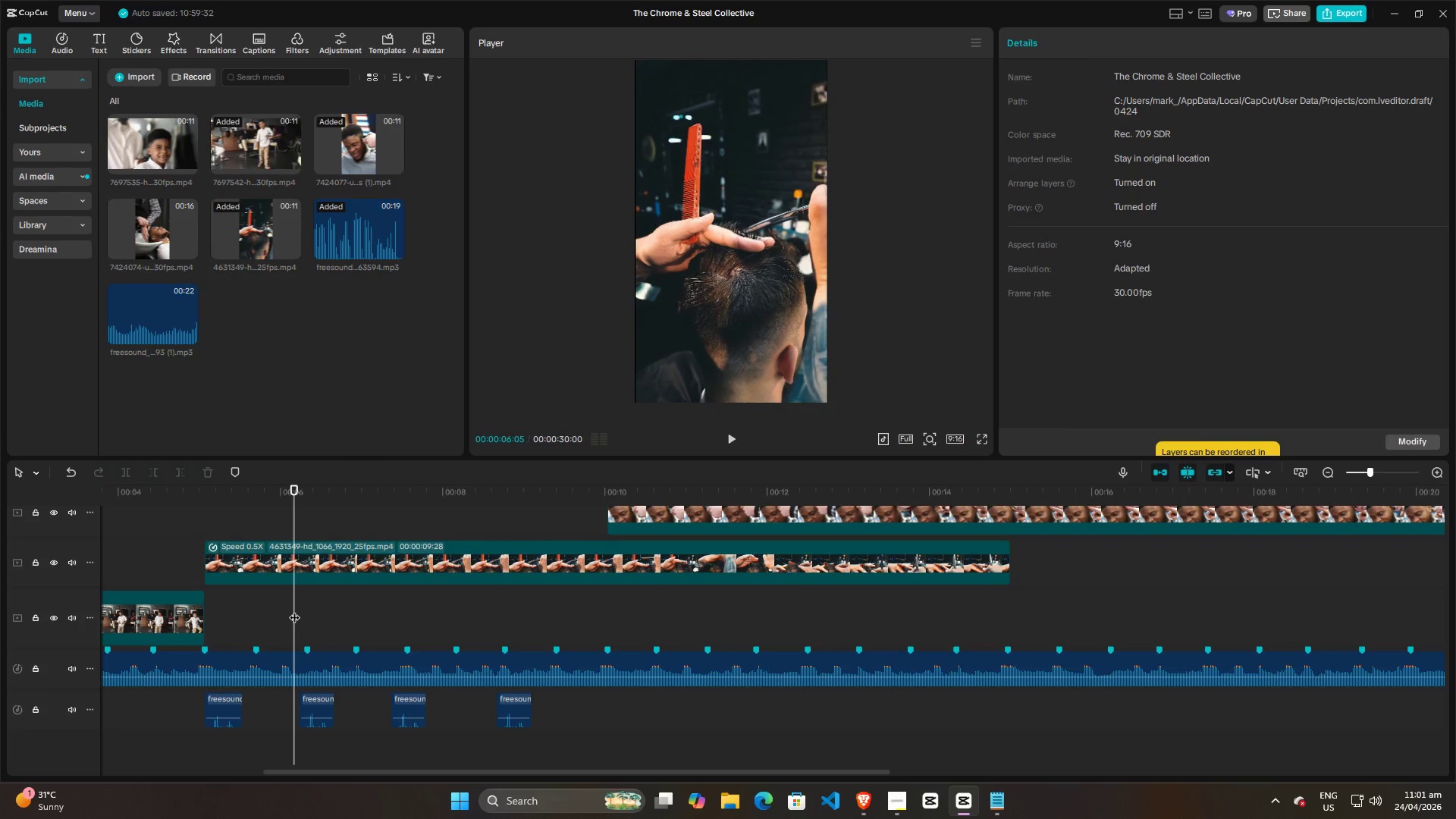 
key(Space)
 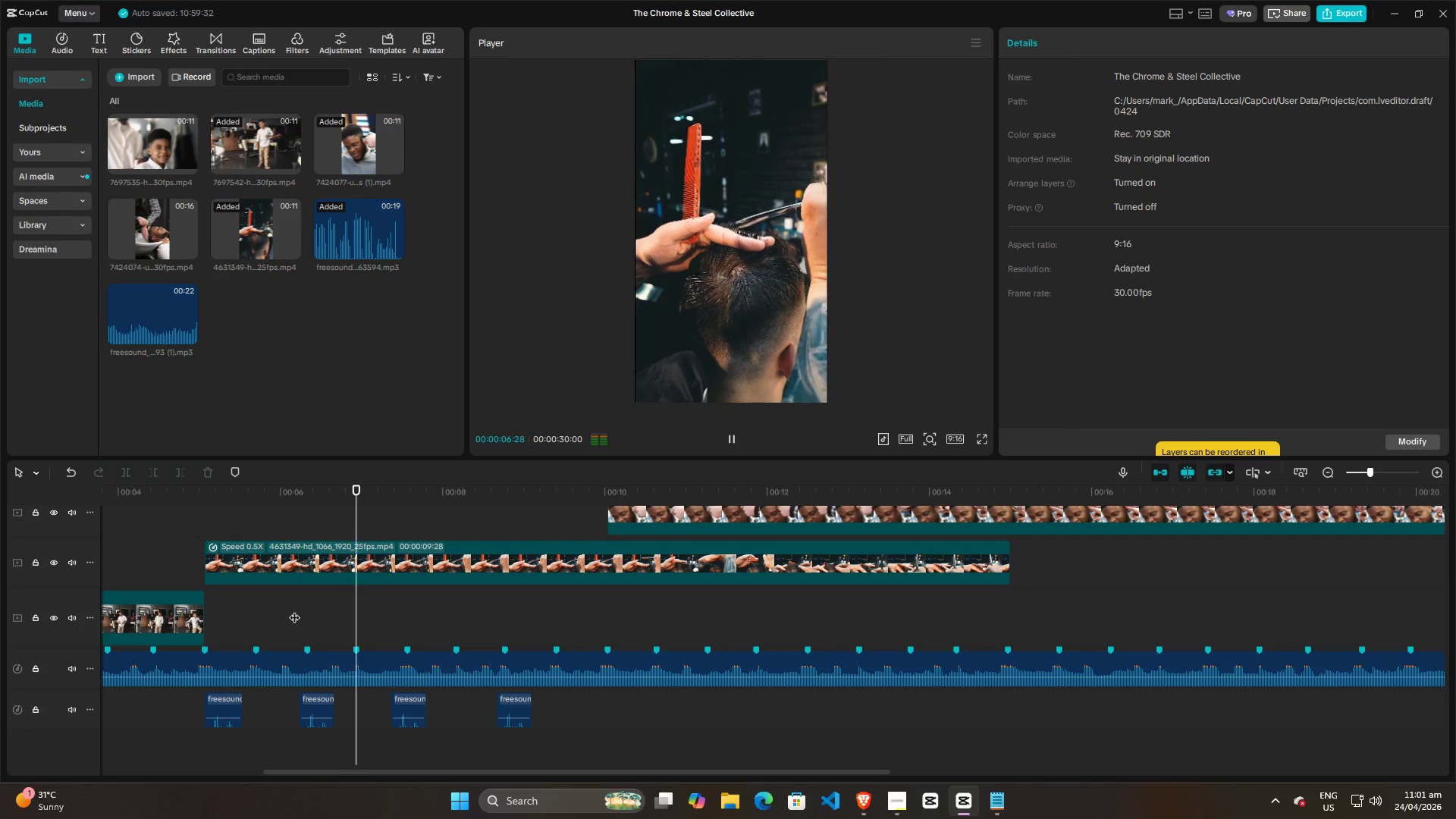 
key(Space)
 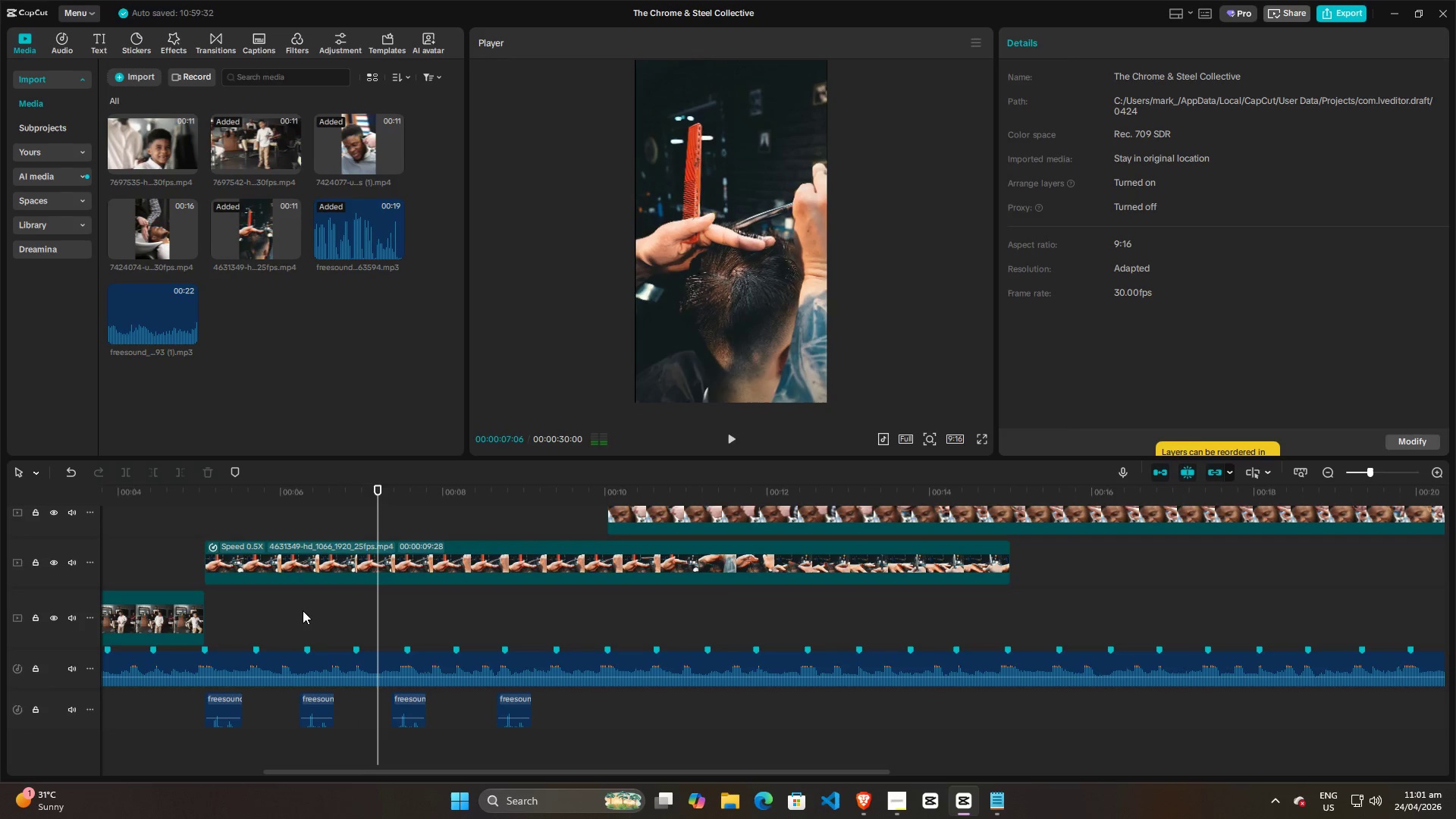 
key(Space)
 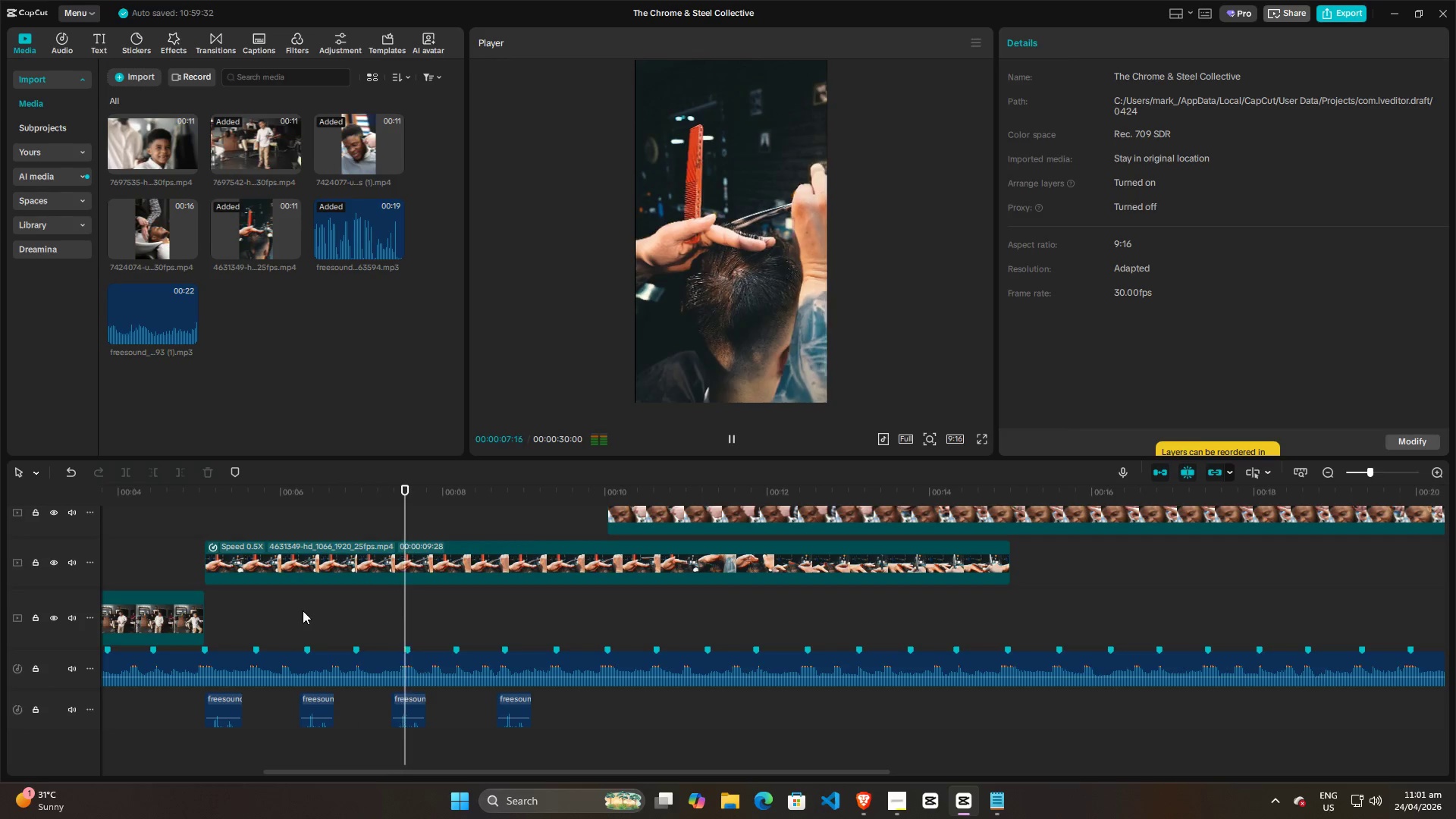 
key(Space)
 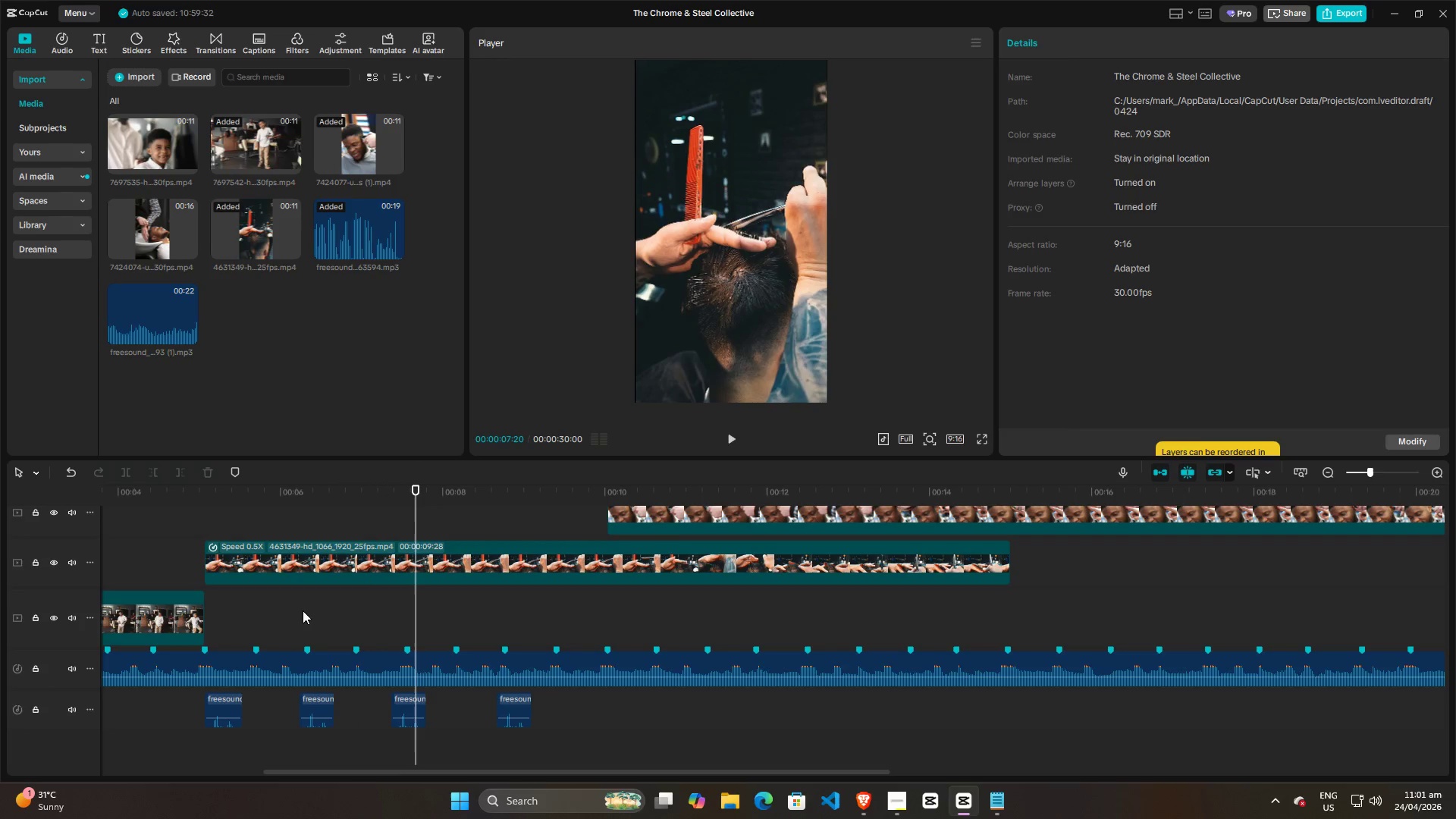 
key(Space)
 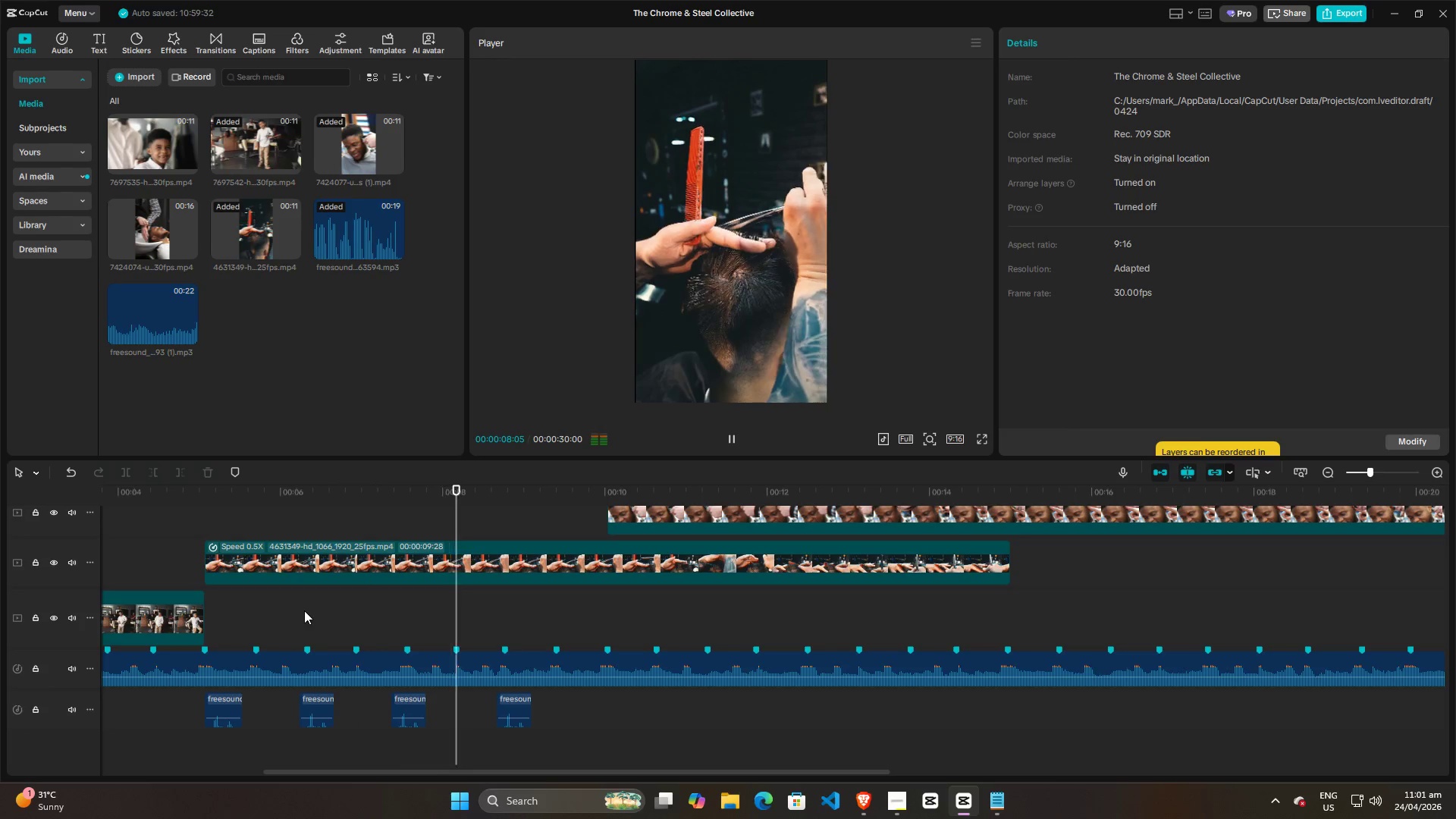 
key(Space)
 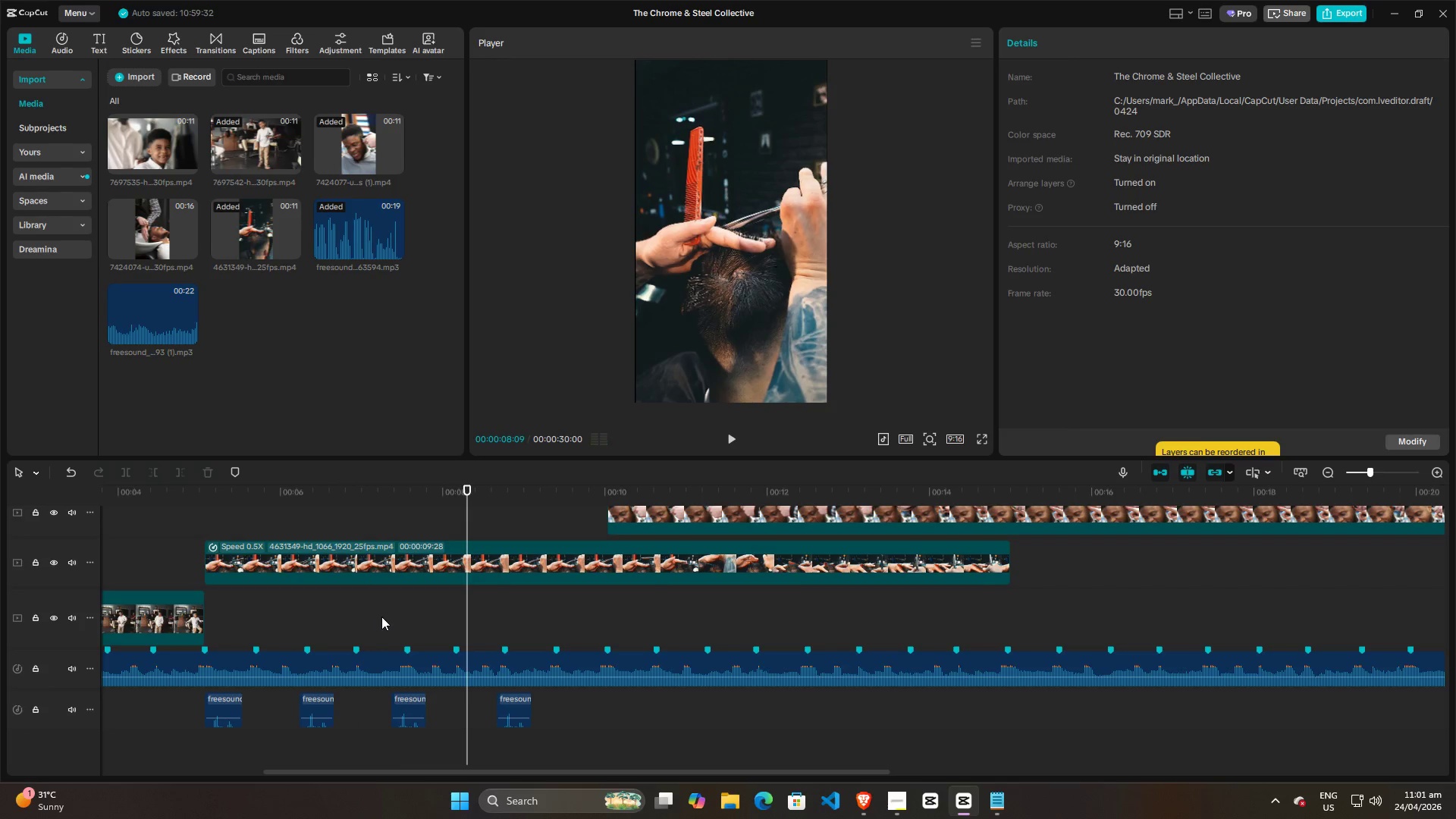 
left_click([388, 617])
 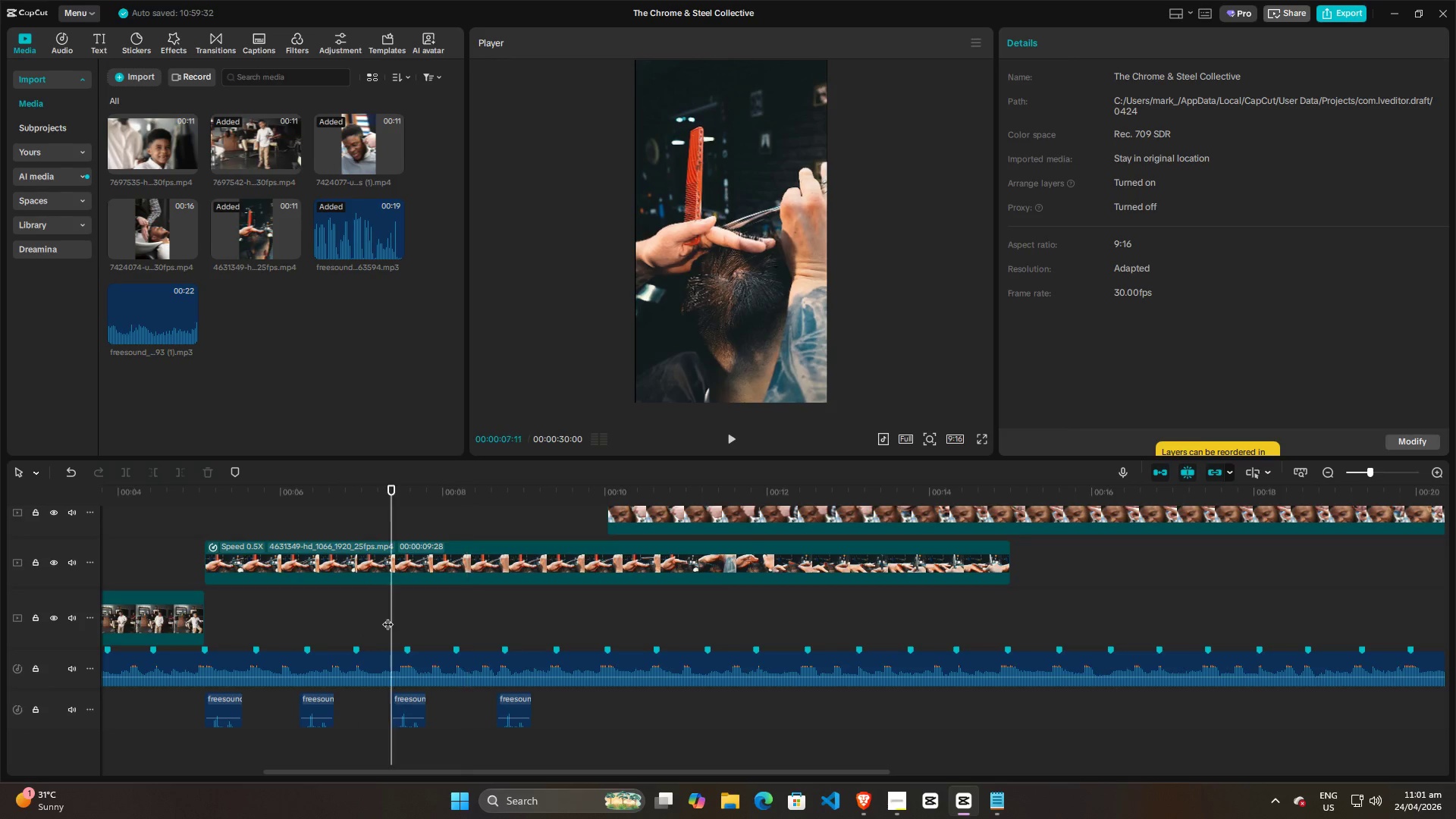 
key(Space)
 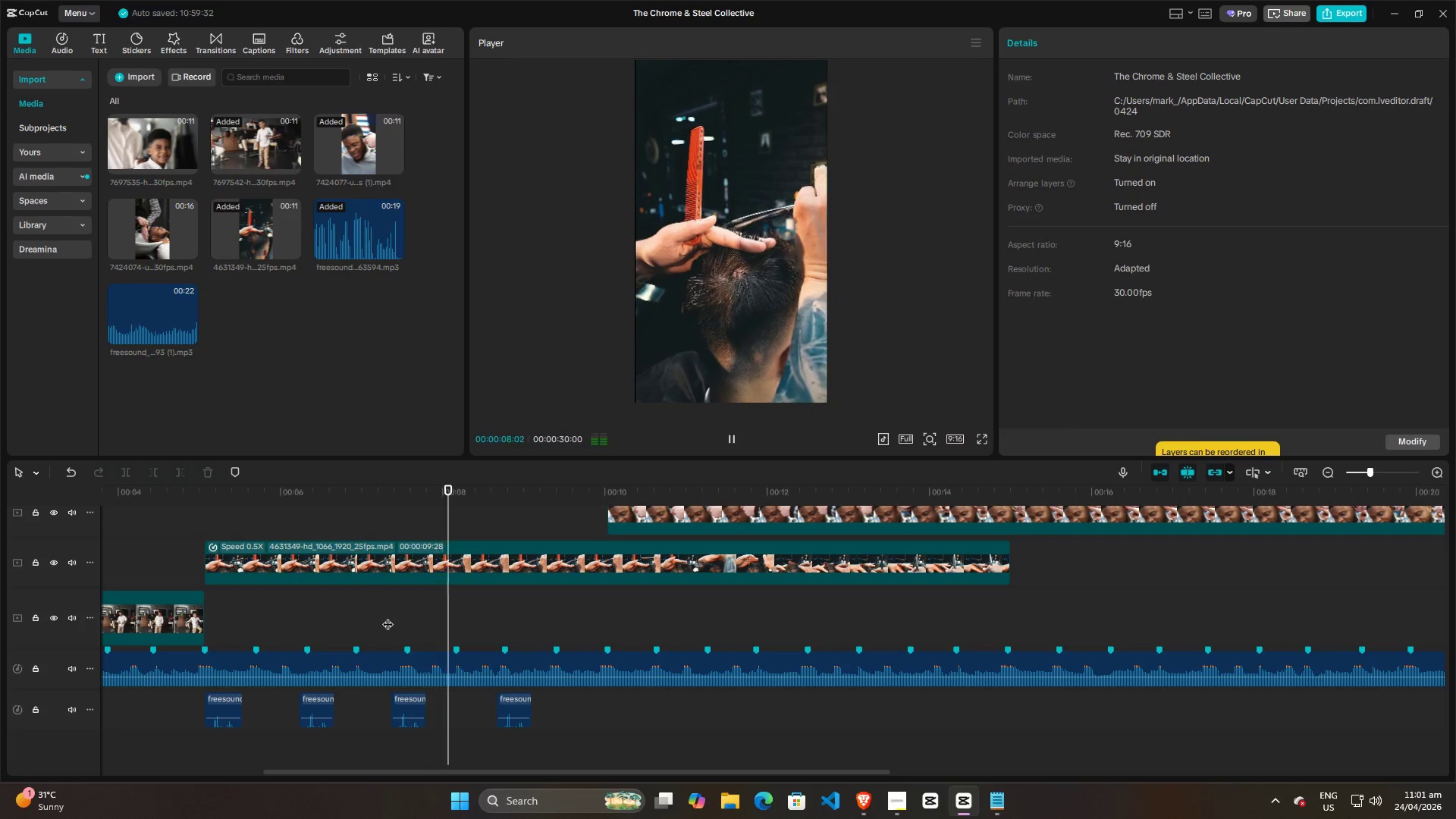 
key(Space)
 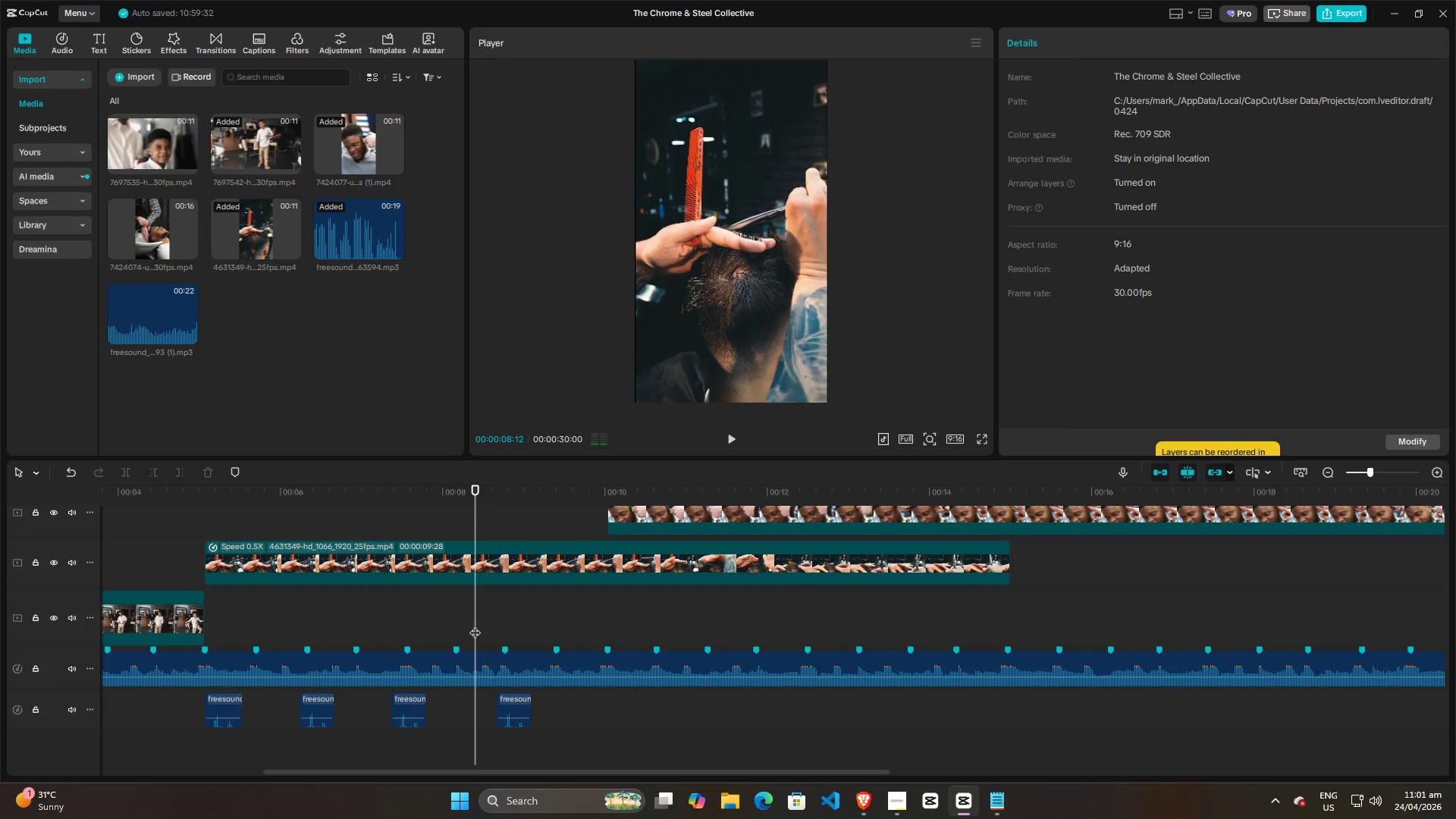 
key(Space)
 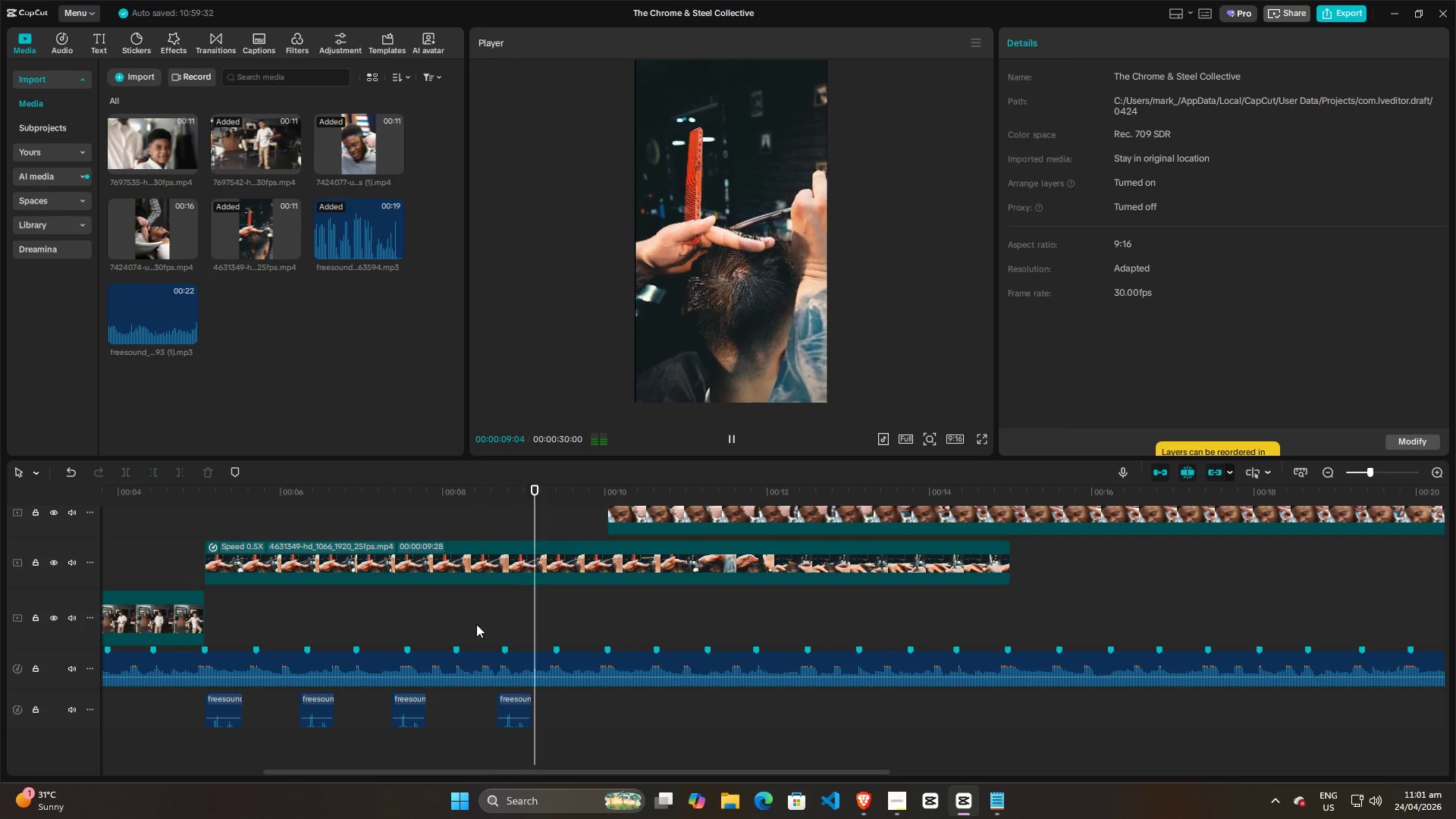 
key(Space)
 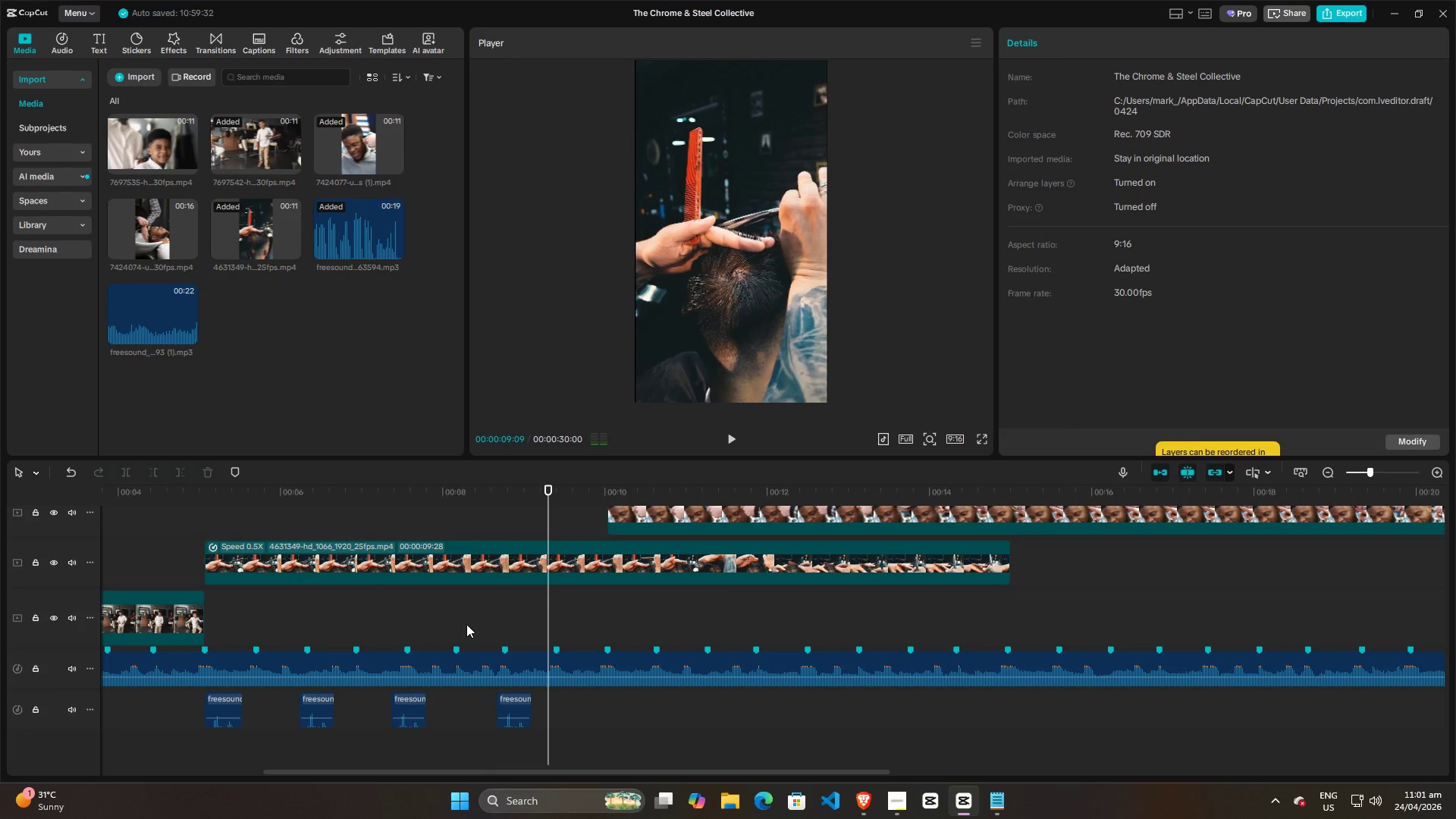 
left_click([458, 624])
 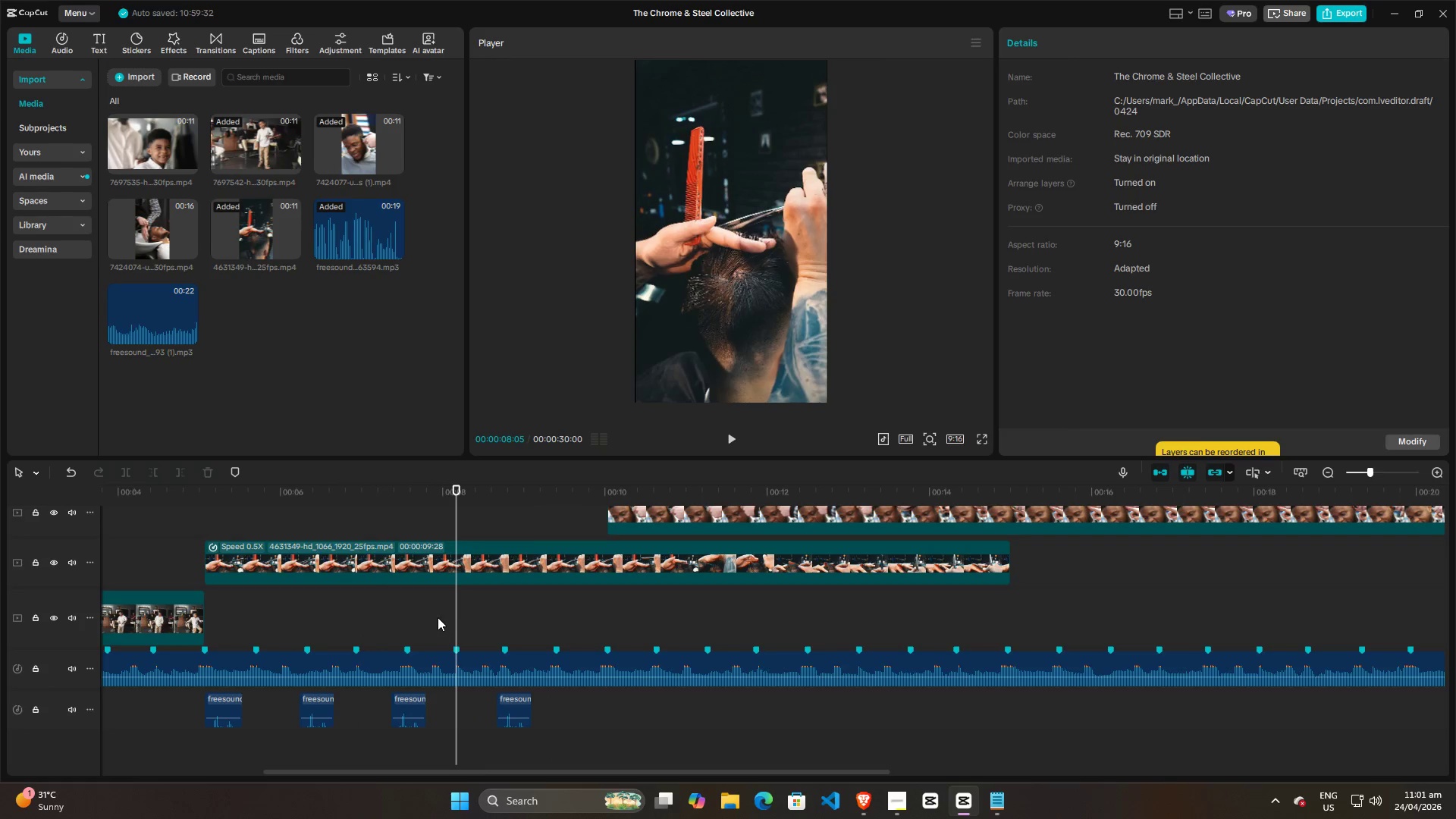 
left_click([436, 617])
 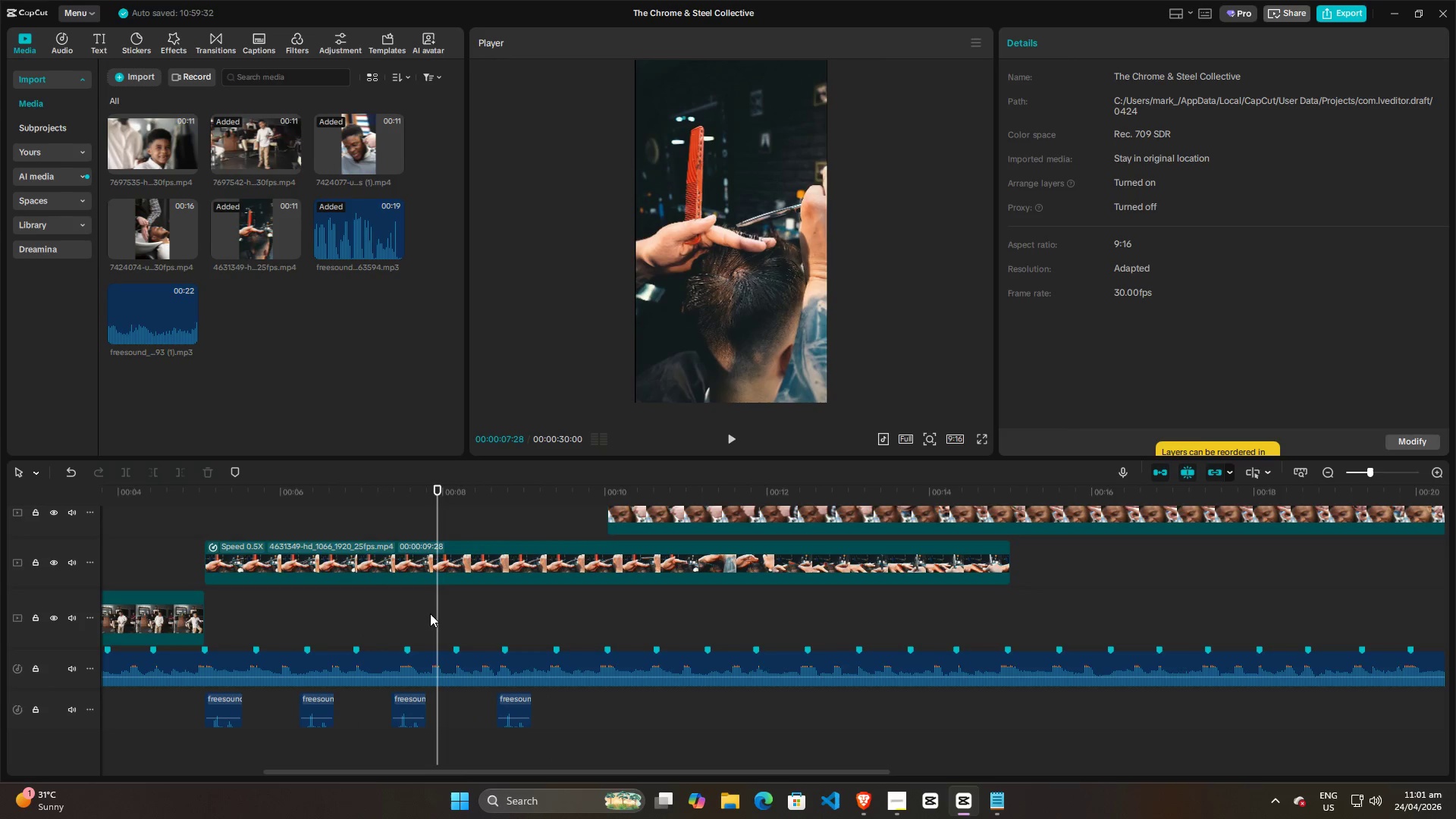 
key(Space)
 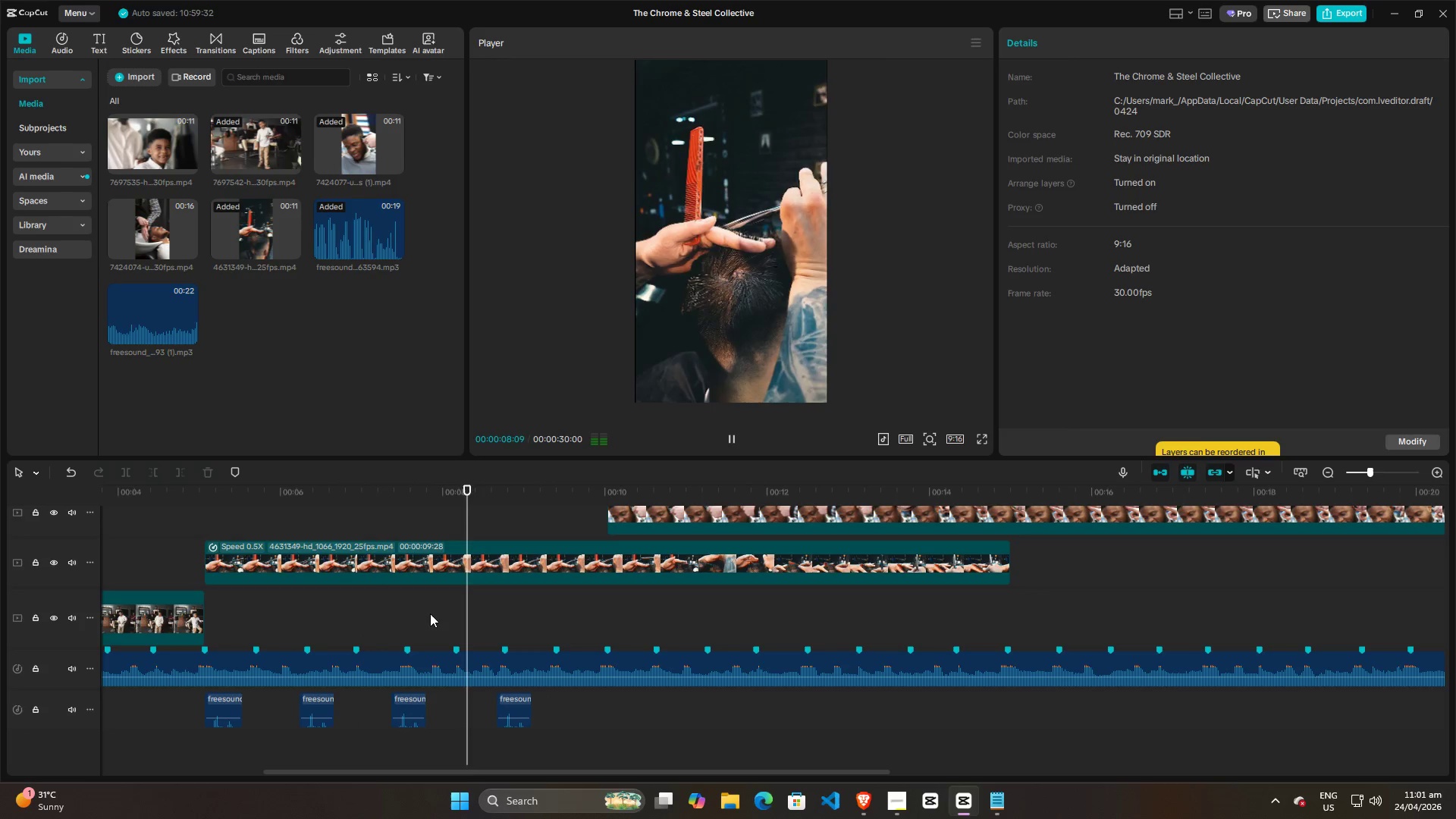 
key(Space)
 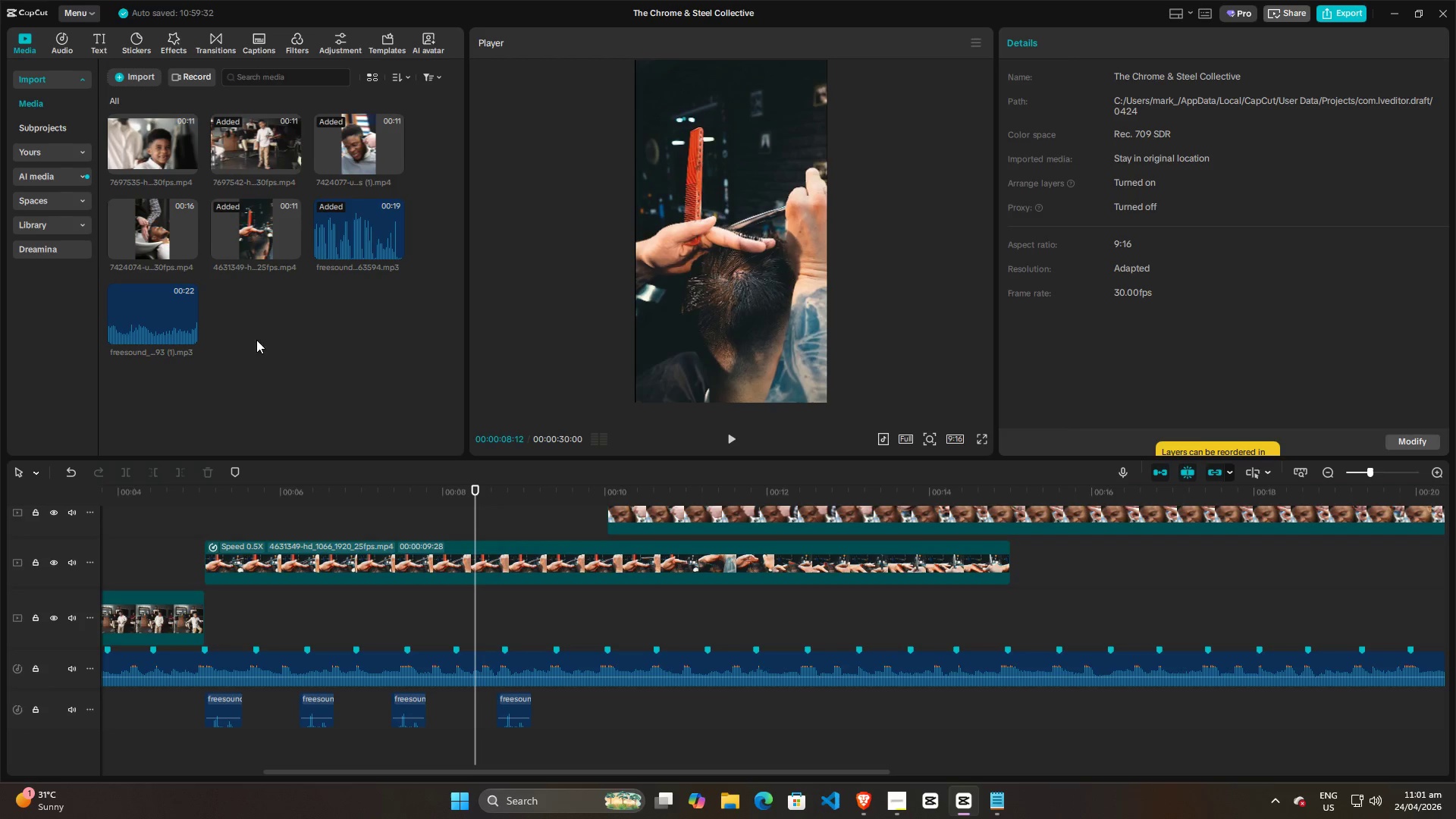 
scroll: coordinate [440, 404], scroll_direction: down, amount: 3.0
 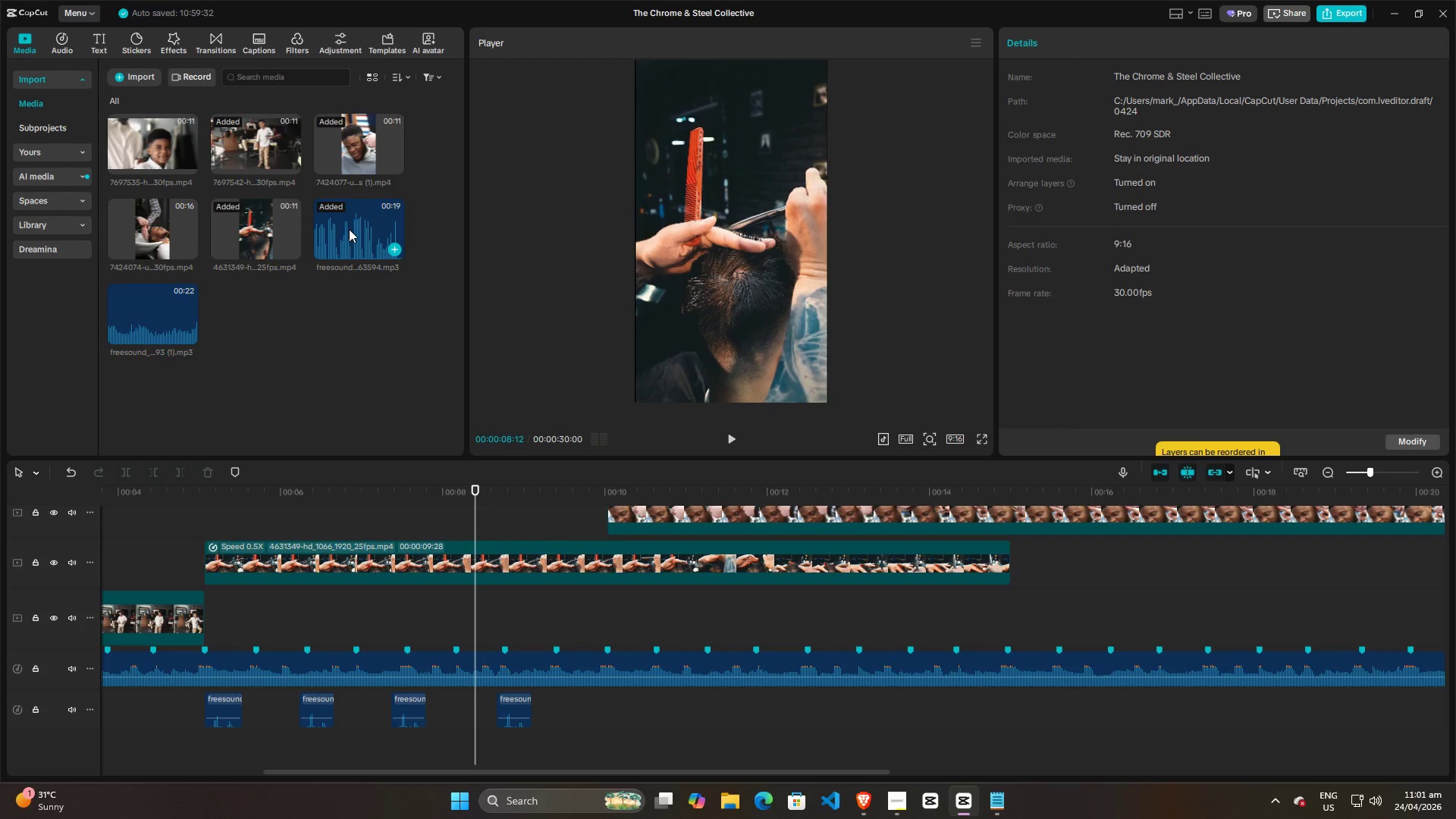 
left_click_drag(start_coordinate=[349, 229], to_coordinate=[598, 713])
 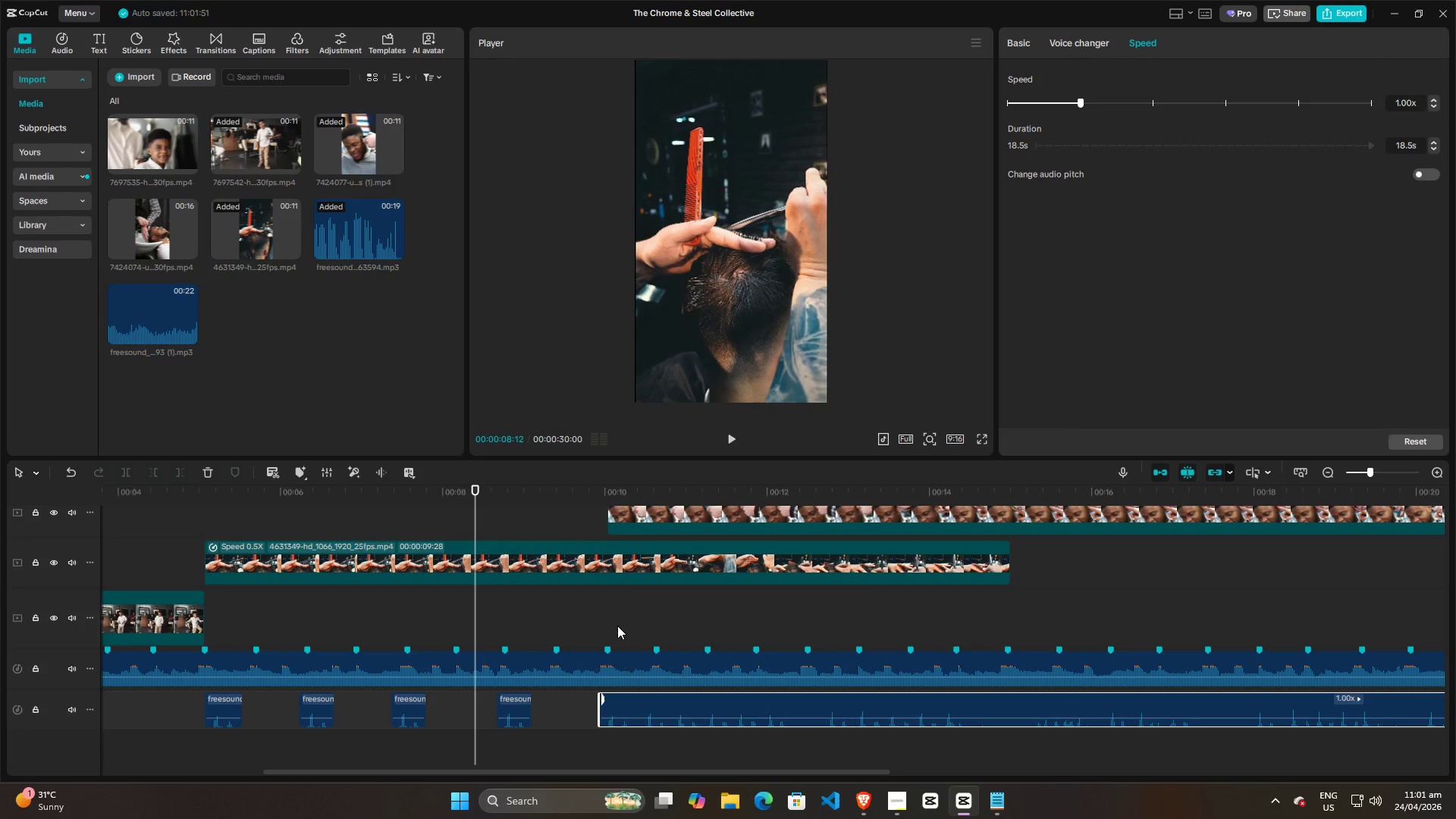 
left_click([595, 617])
 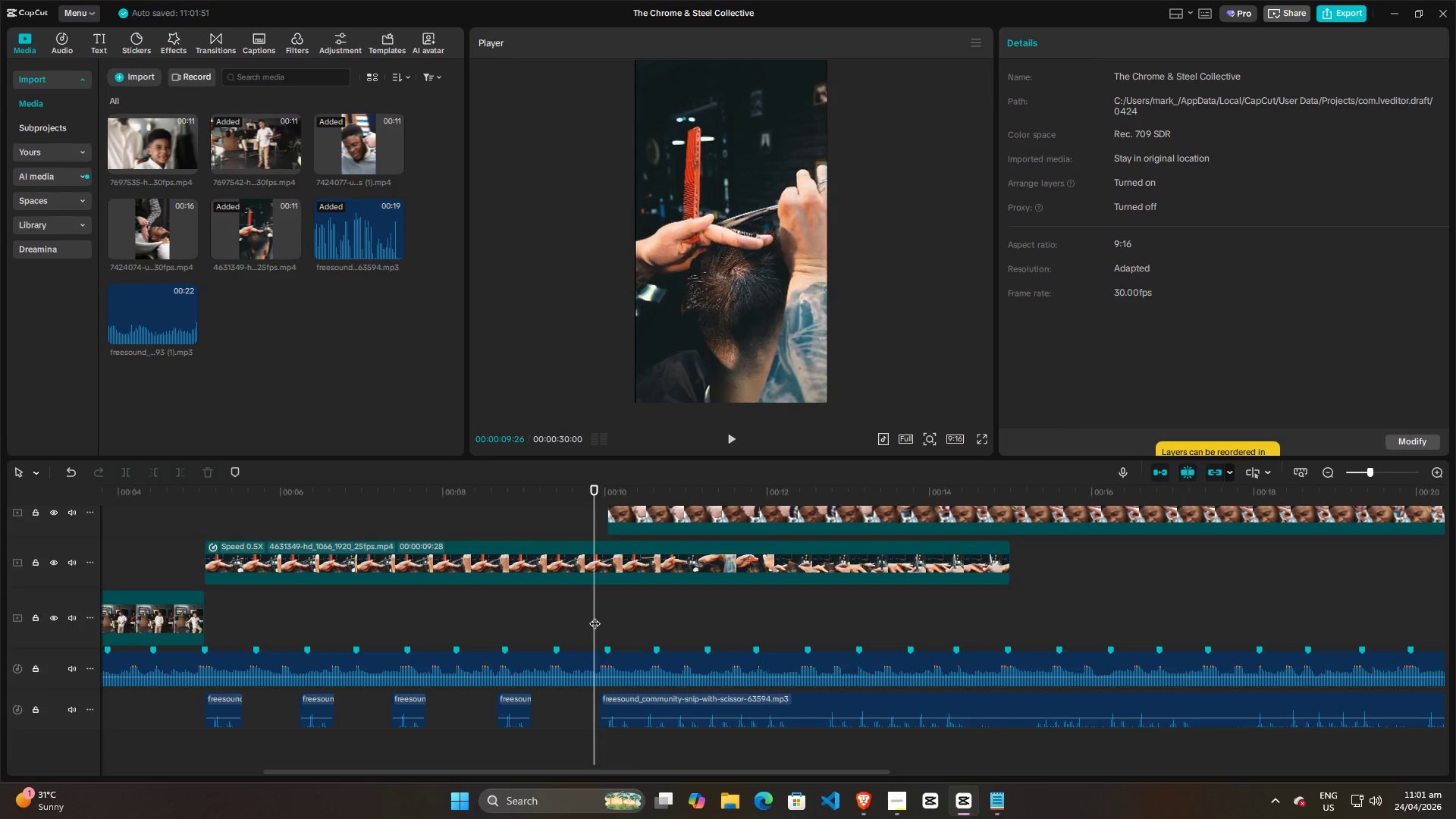 
key(Space)
 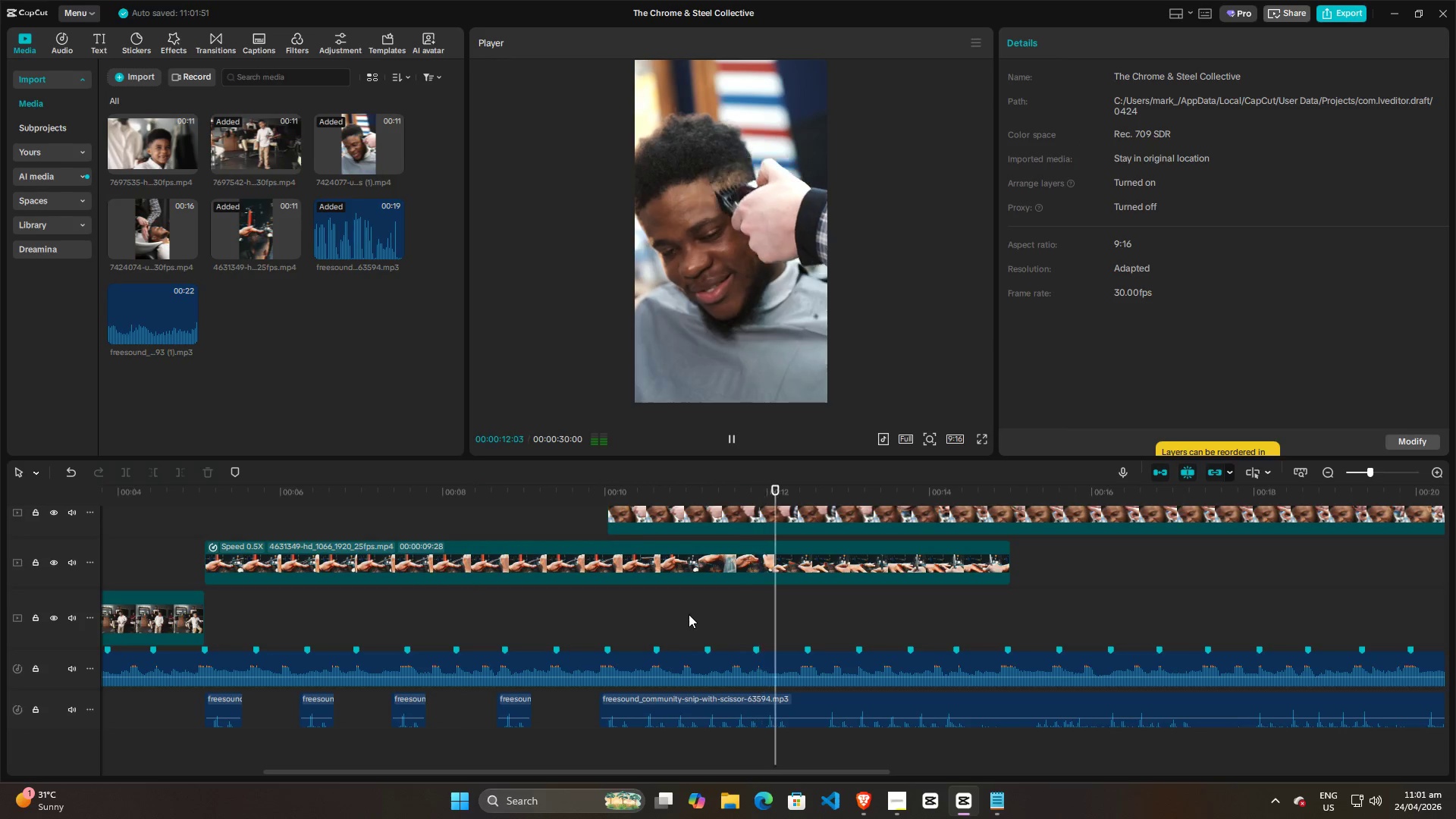 
key(Space)
 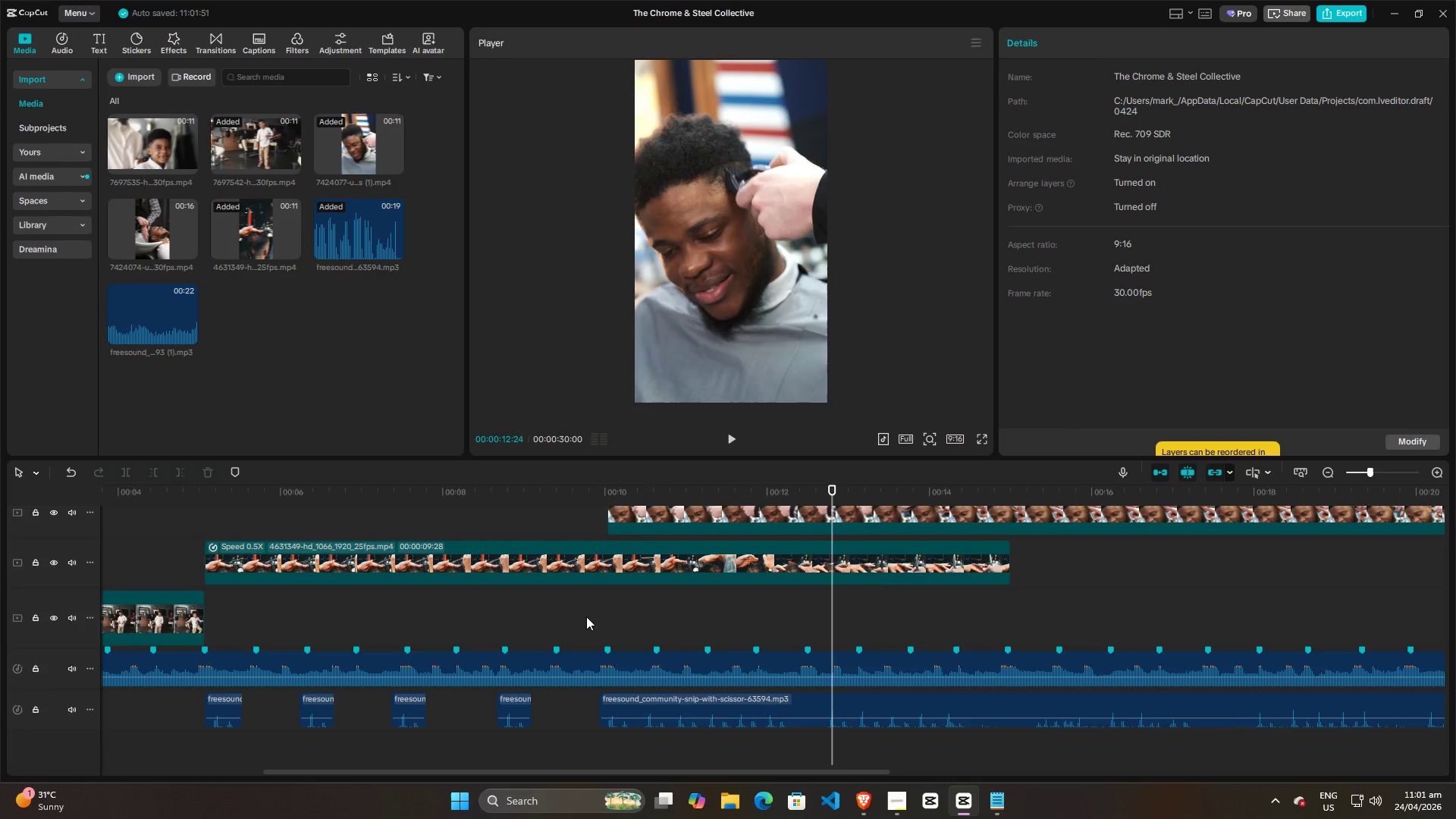 
double_click([615, 610])
 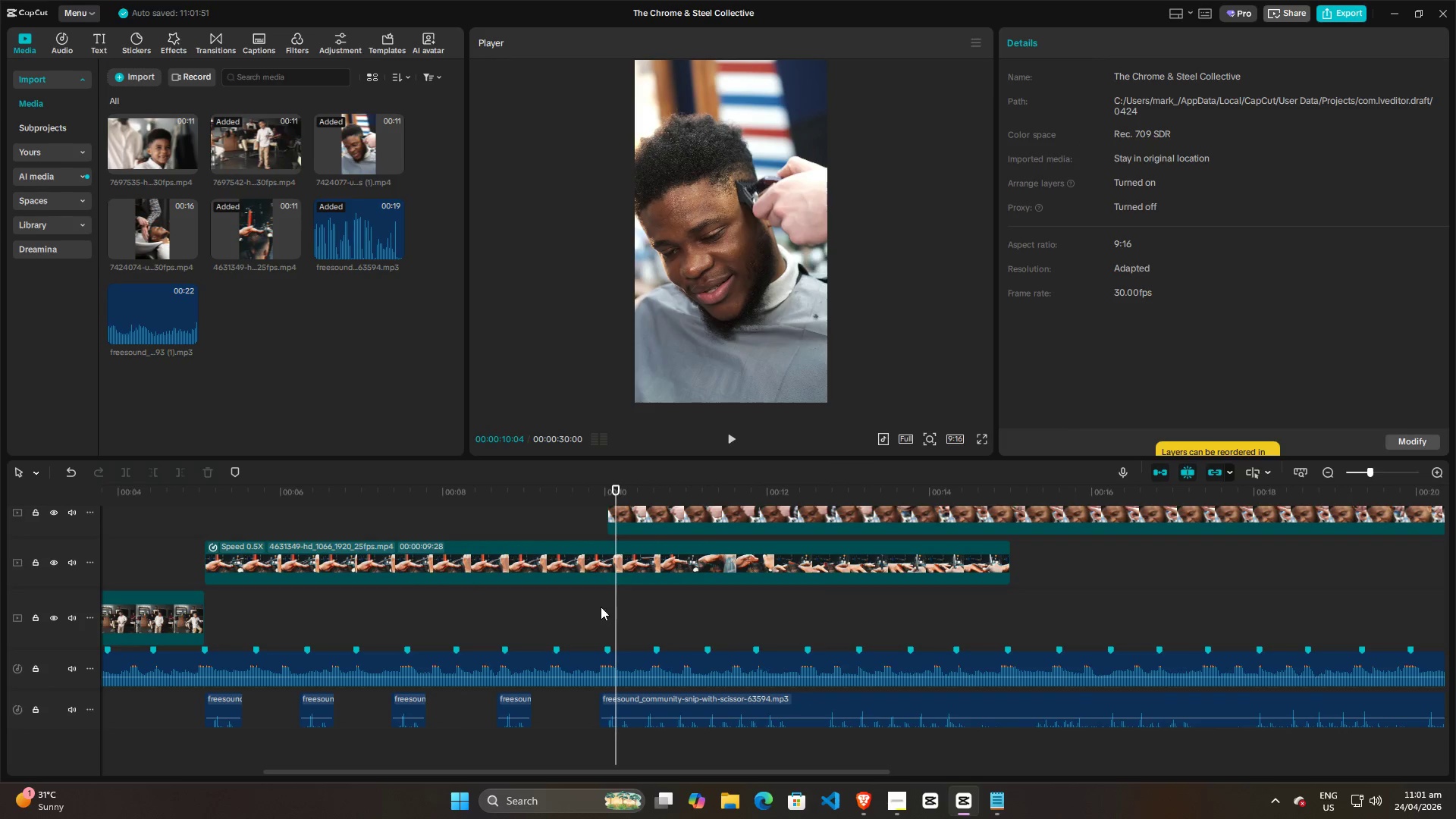 
triple_click([601, 607])
 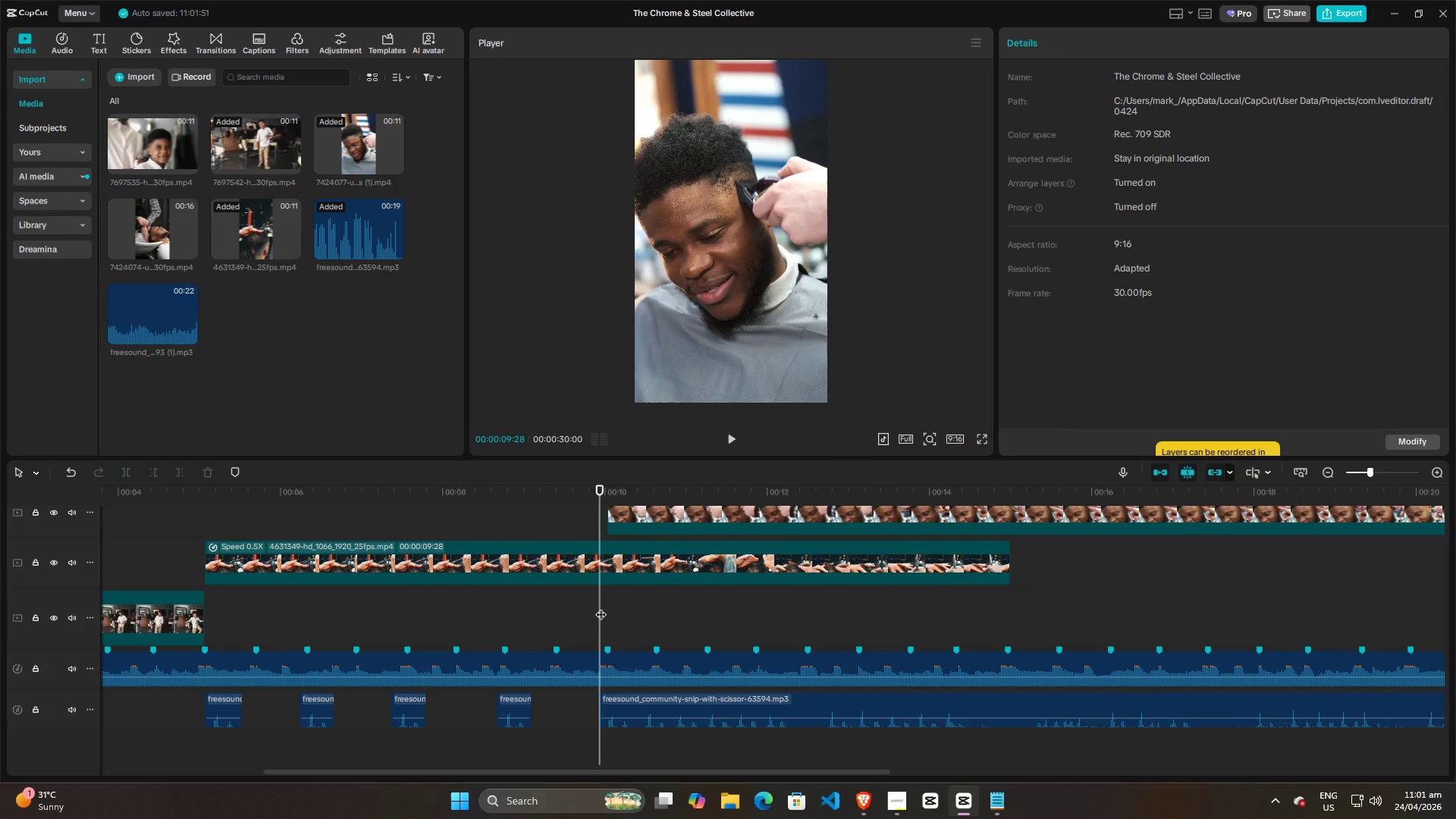 
key(Space)
 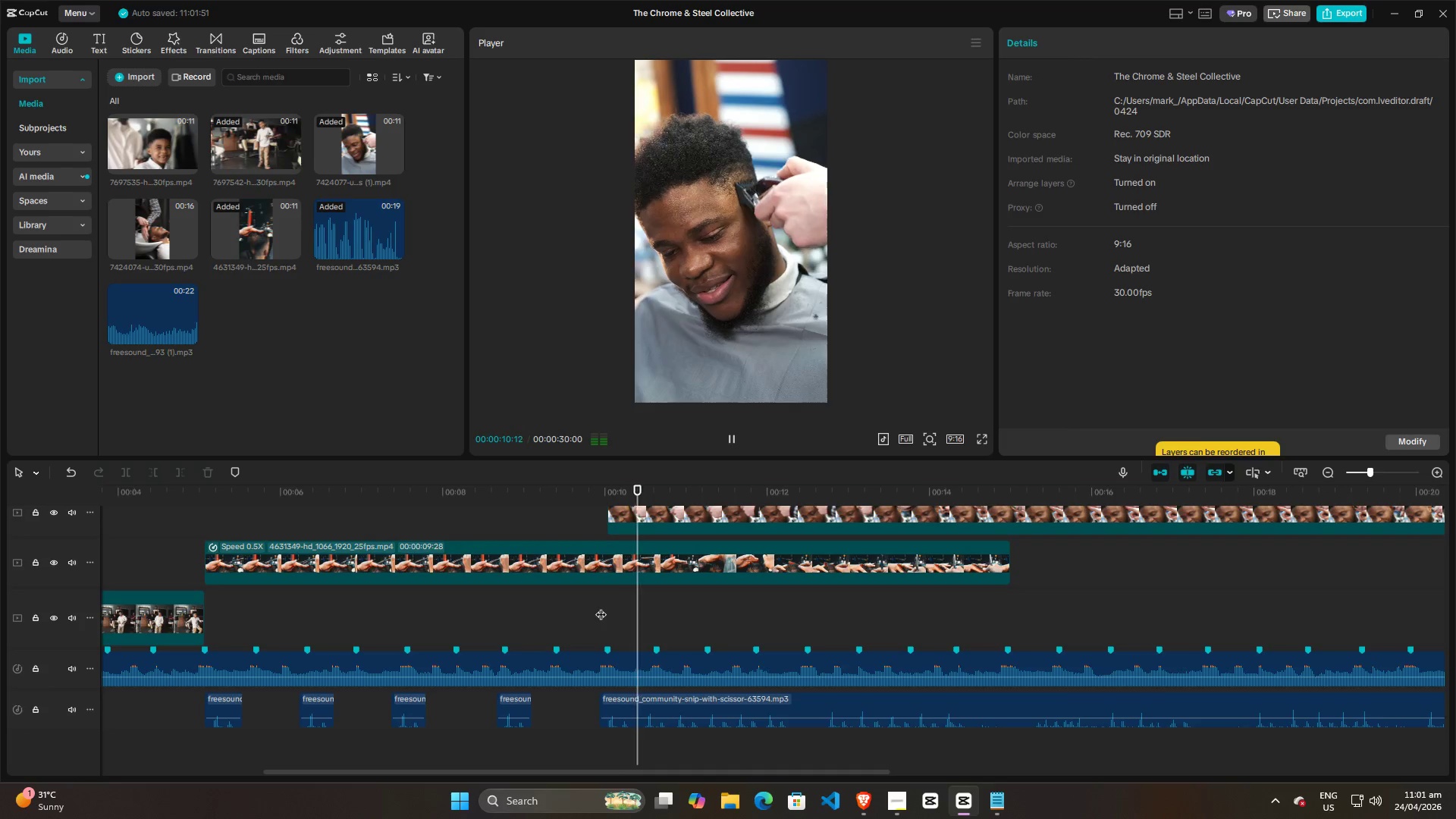 
key(Space)
 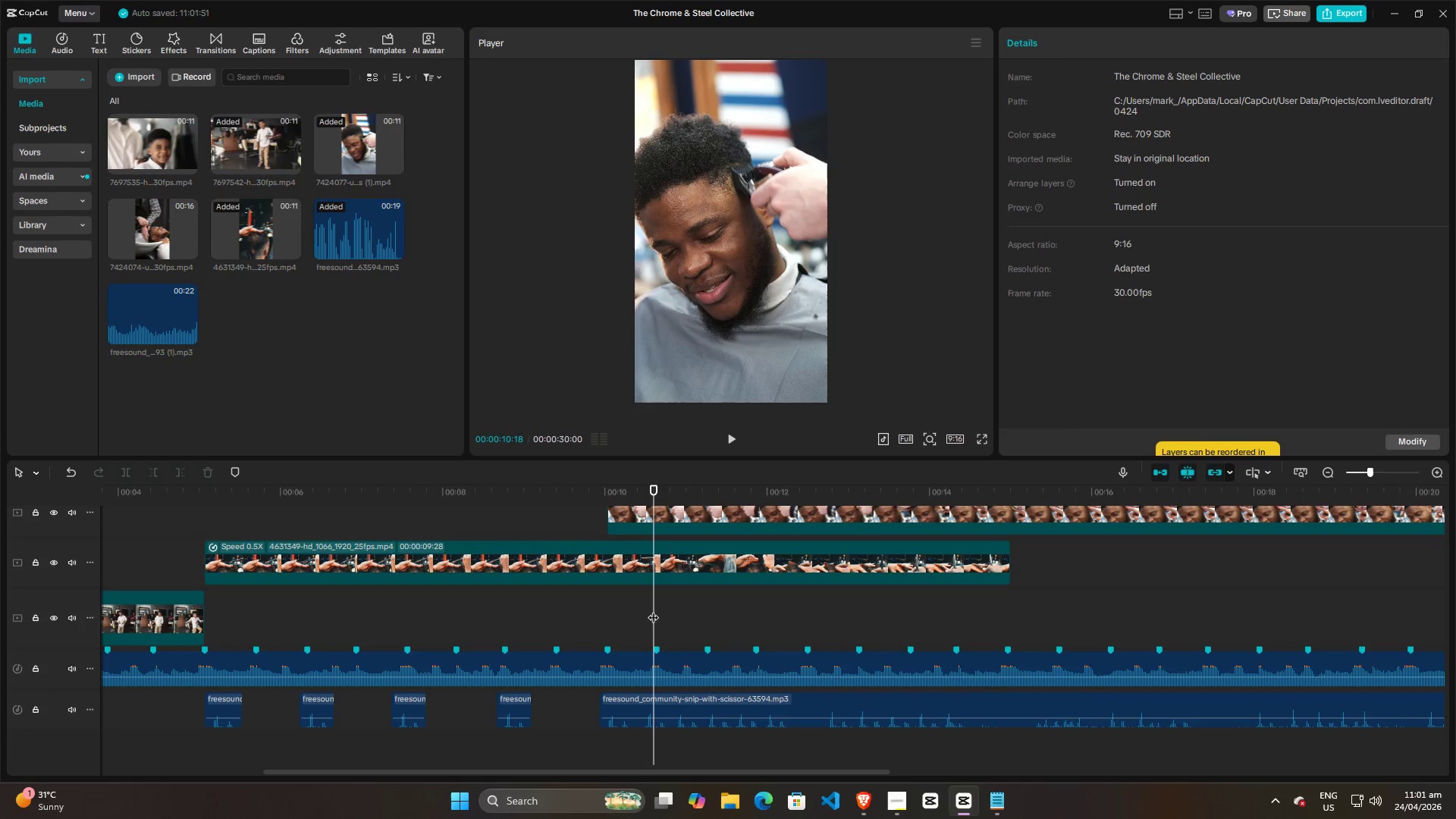 
left_click([748, 612])
 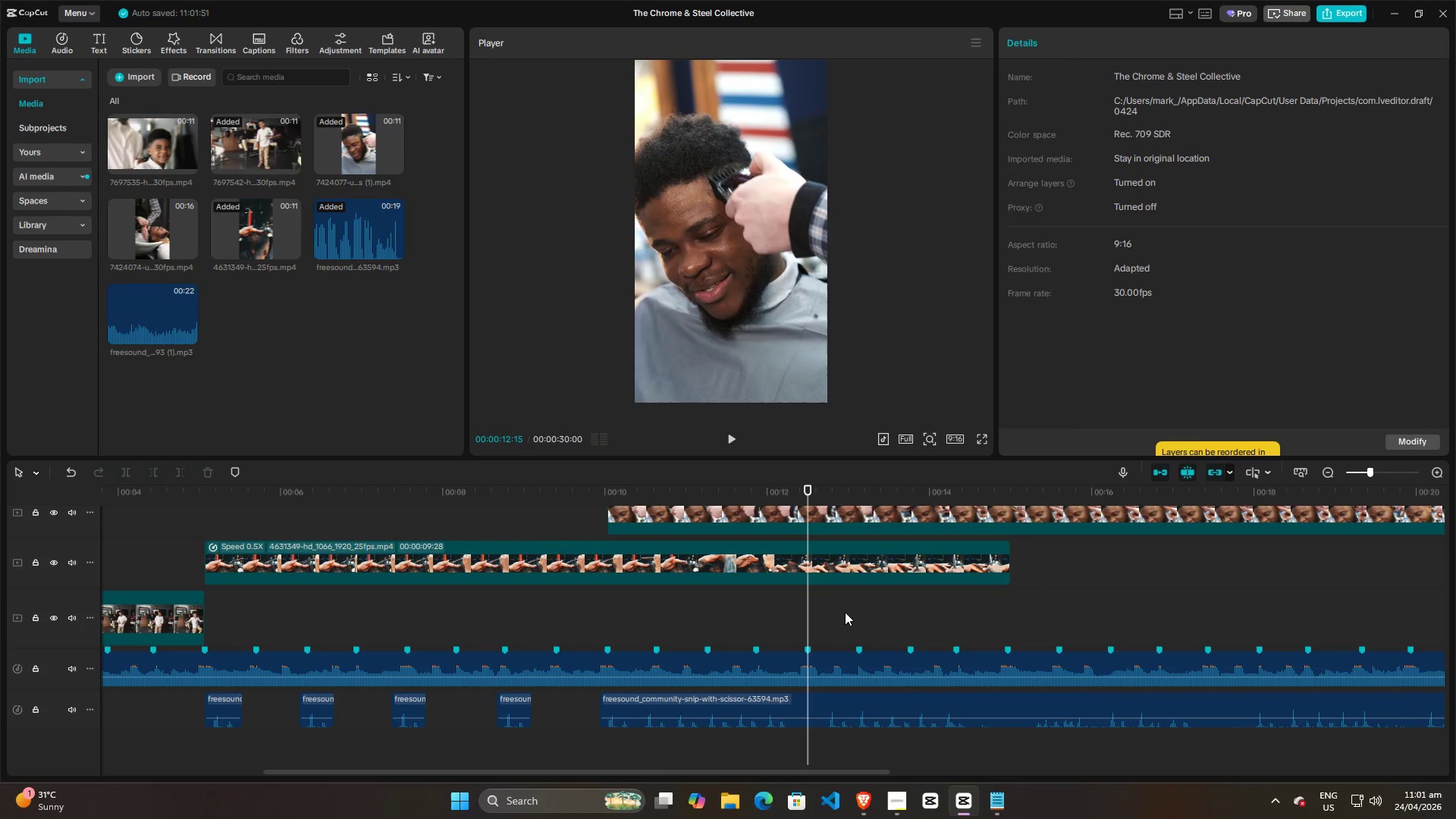 
triple_click([853, 612])
 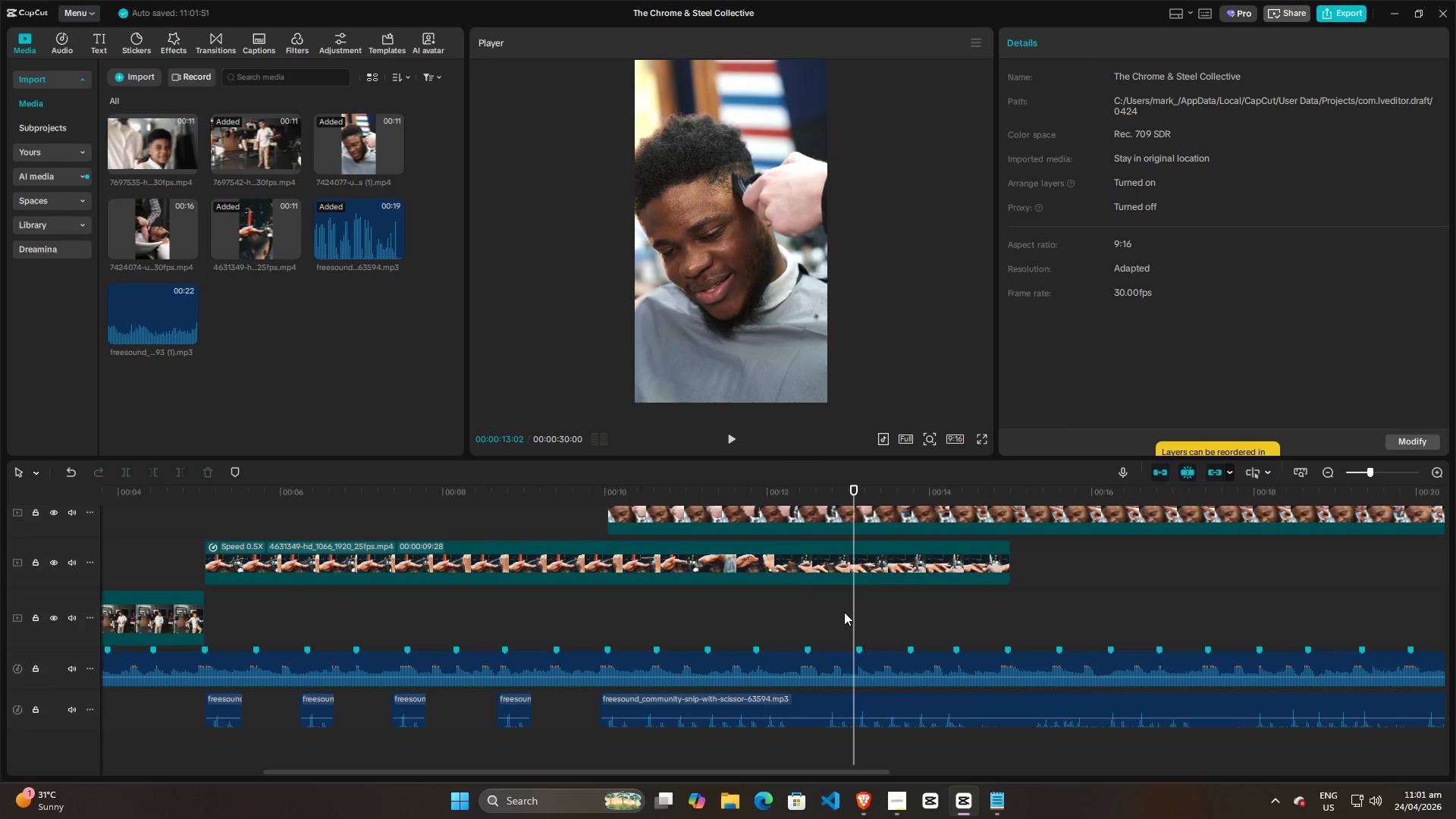 
key(Space)
 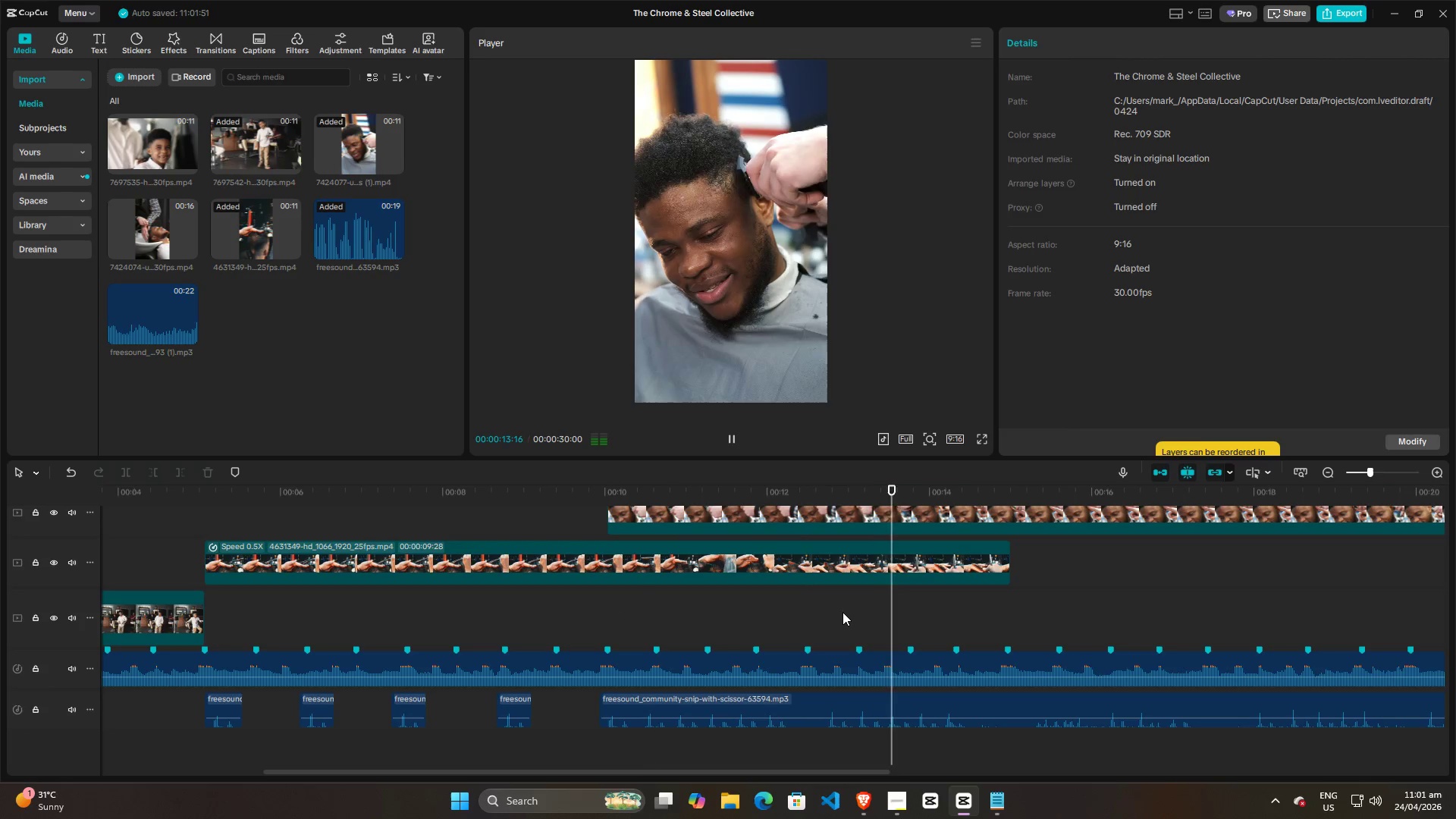 
left_click([833, 612])
 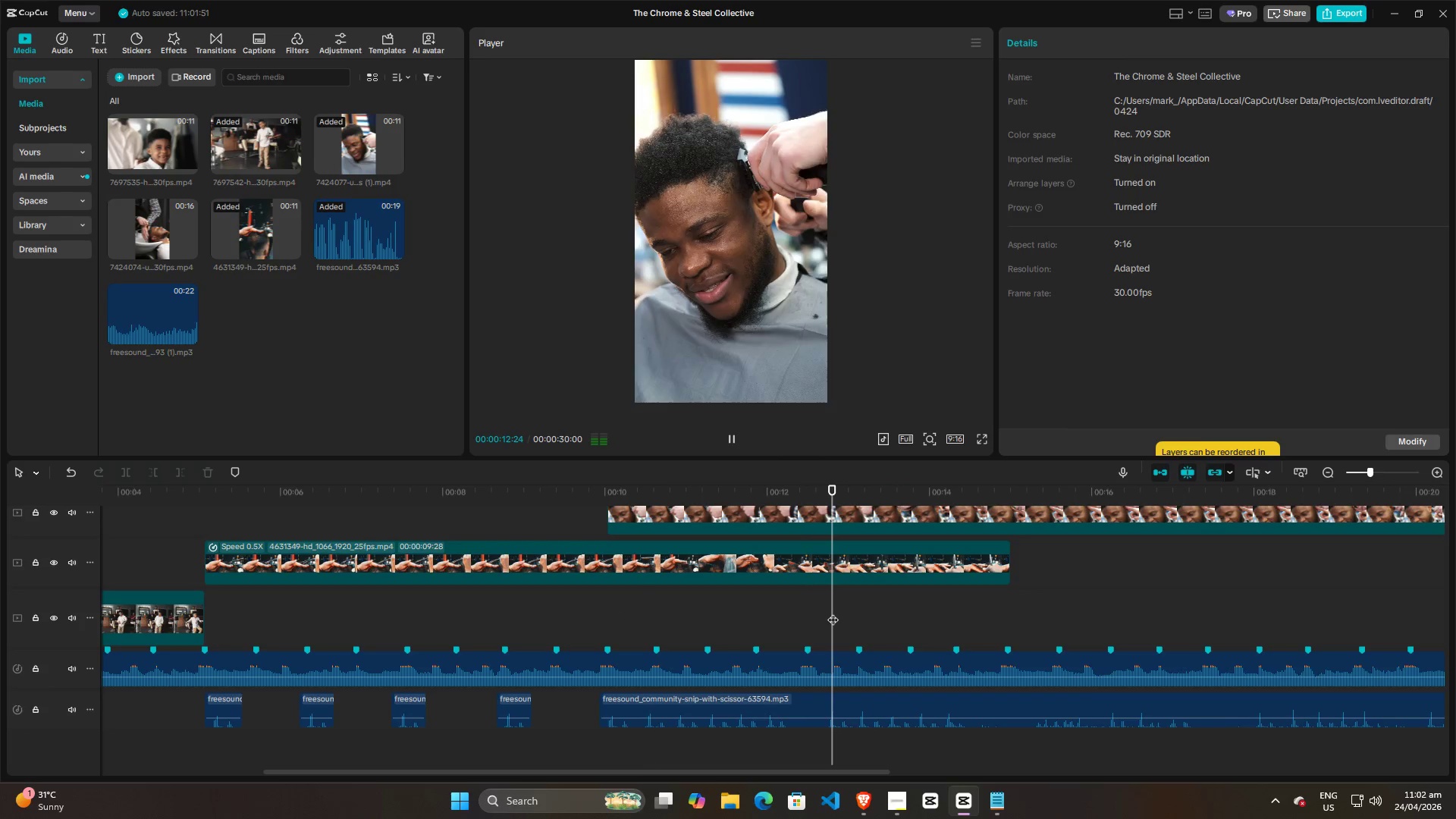 
key(Space)
 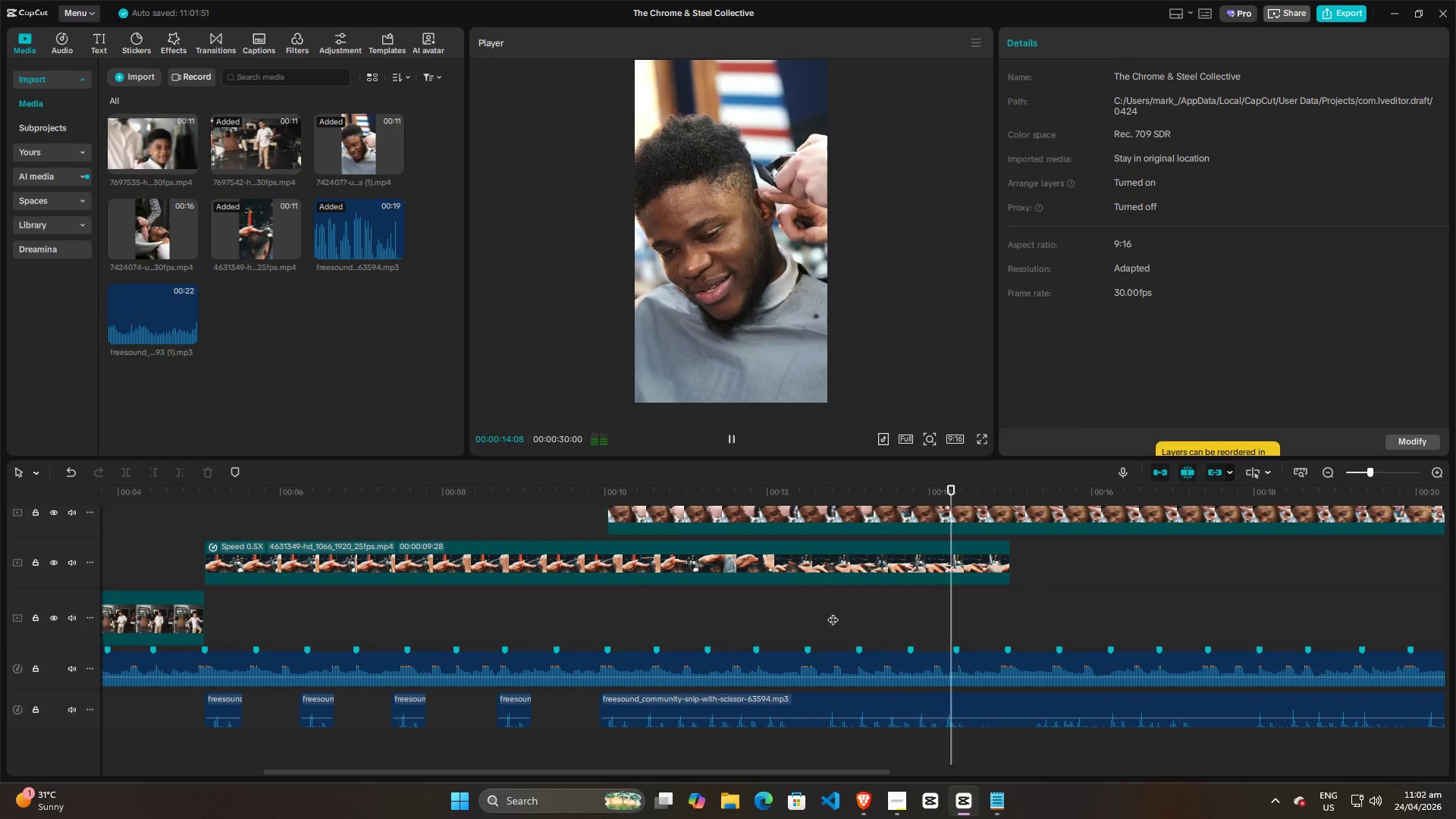 
key(Space)
 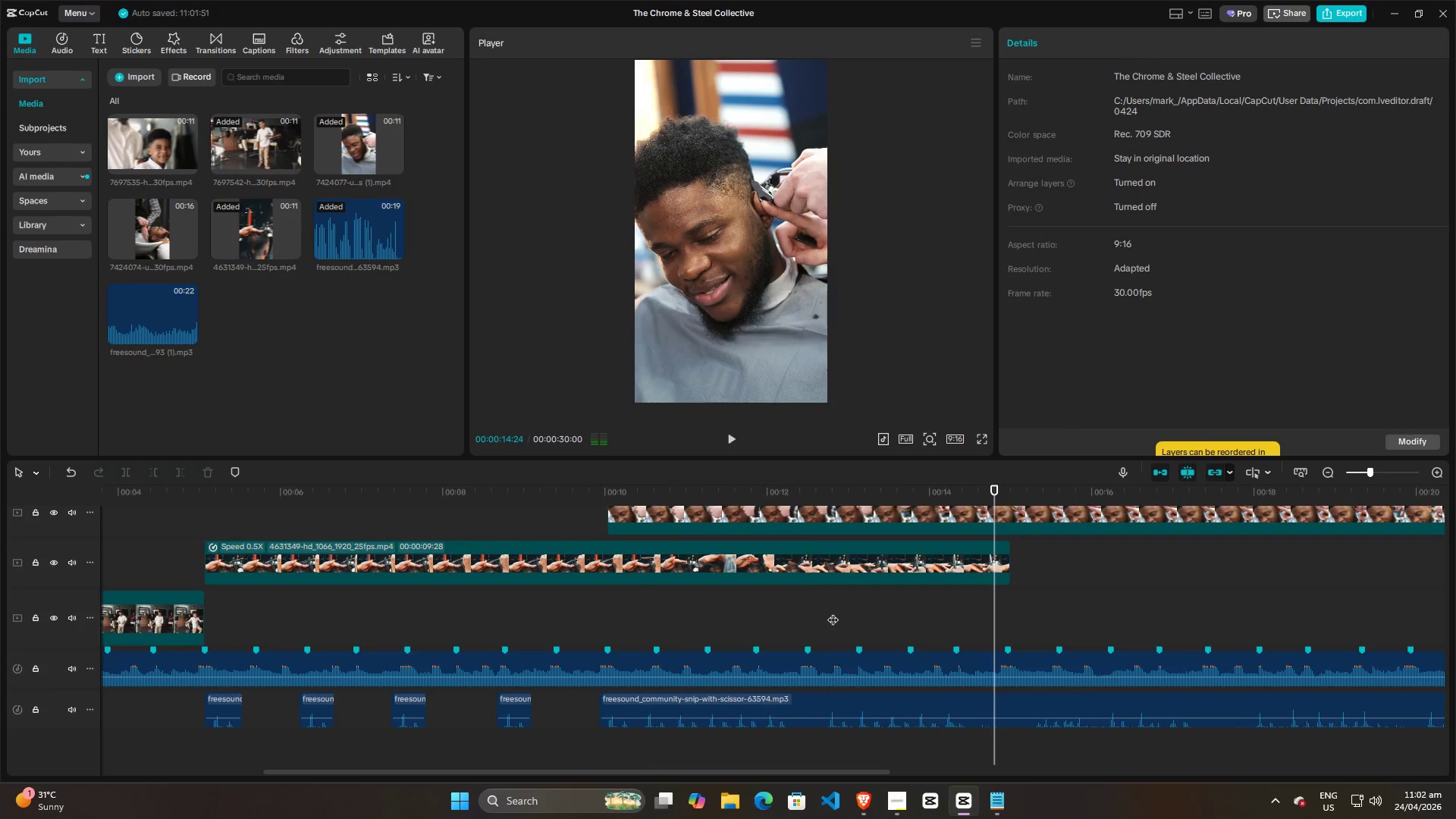 
left_click([833, 612])
 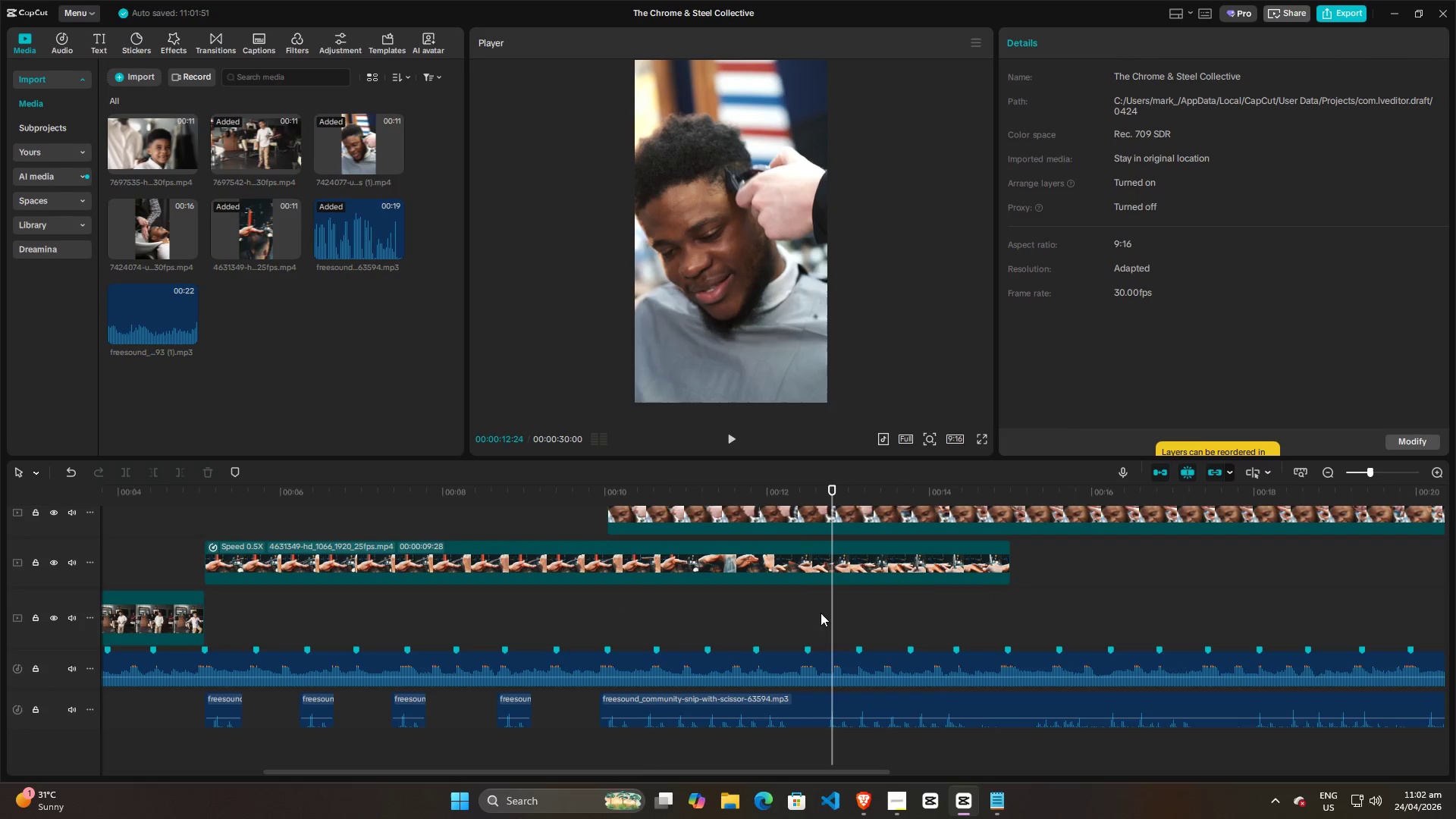 
left_click([810, 613])
 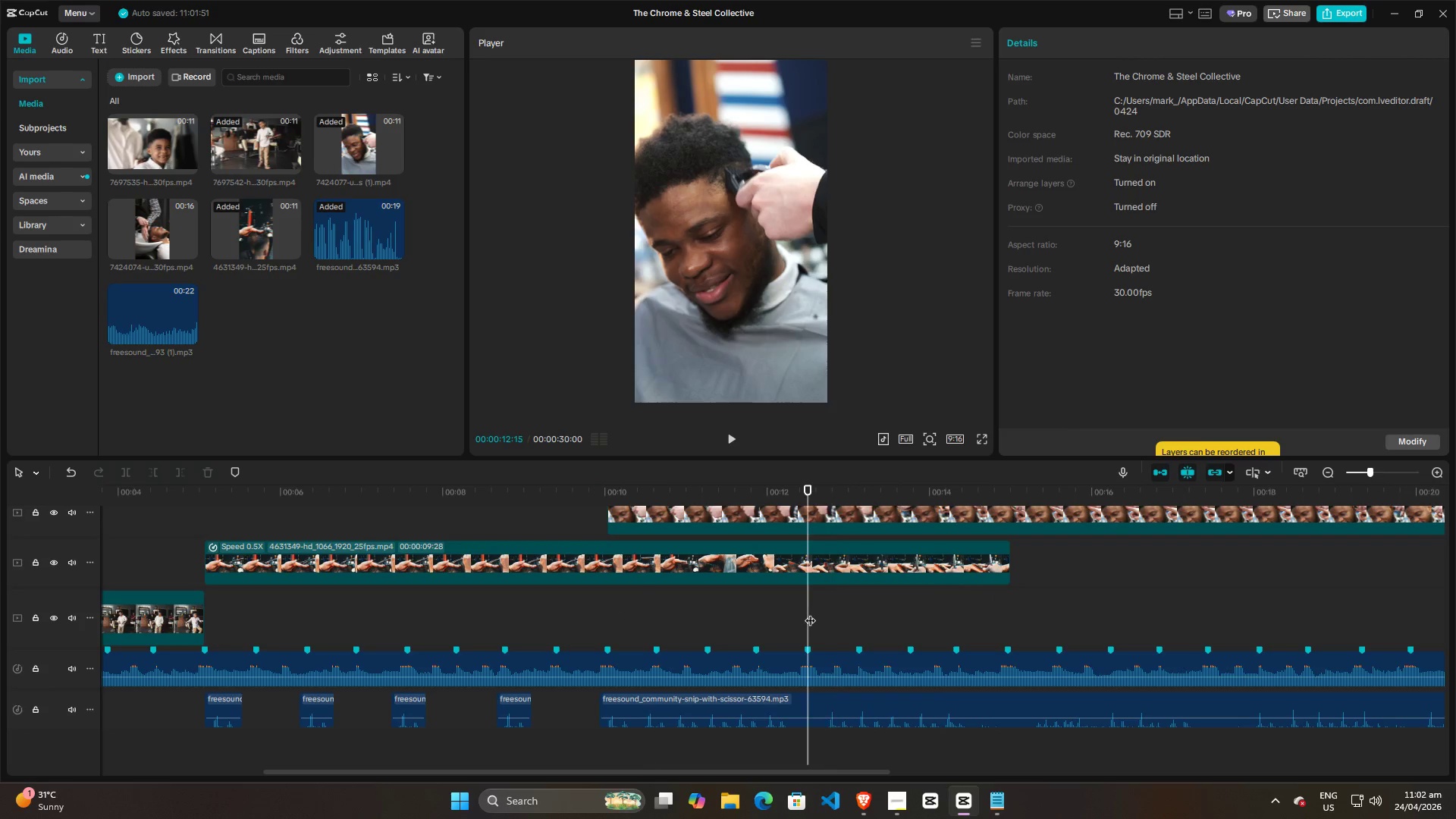 
key(Space)
 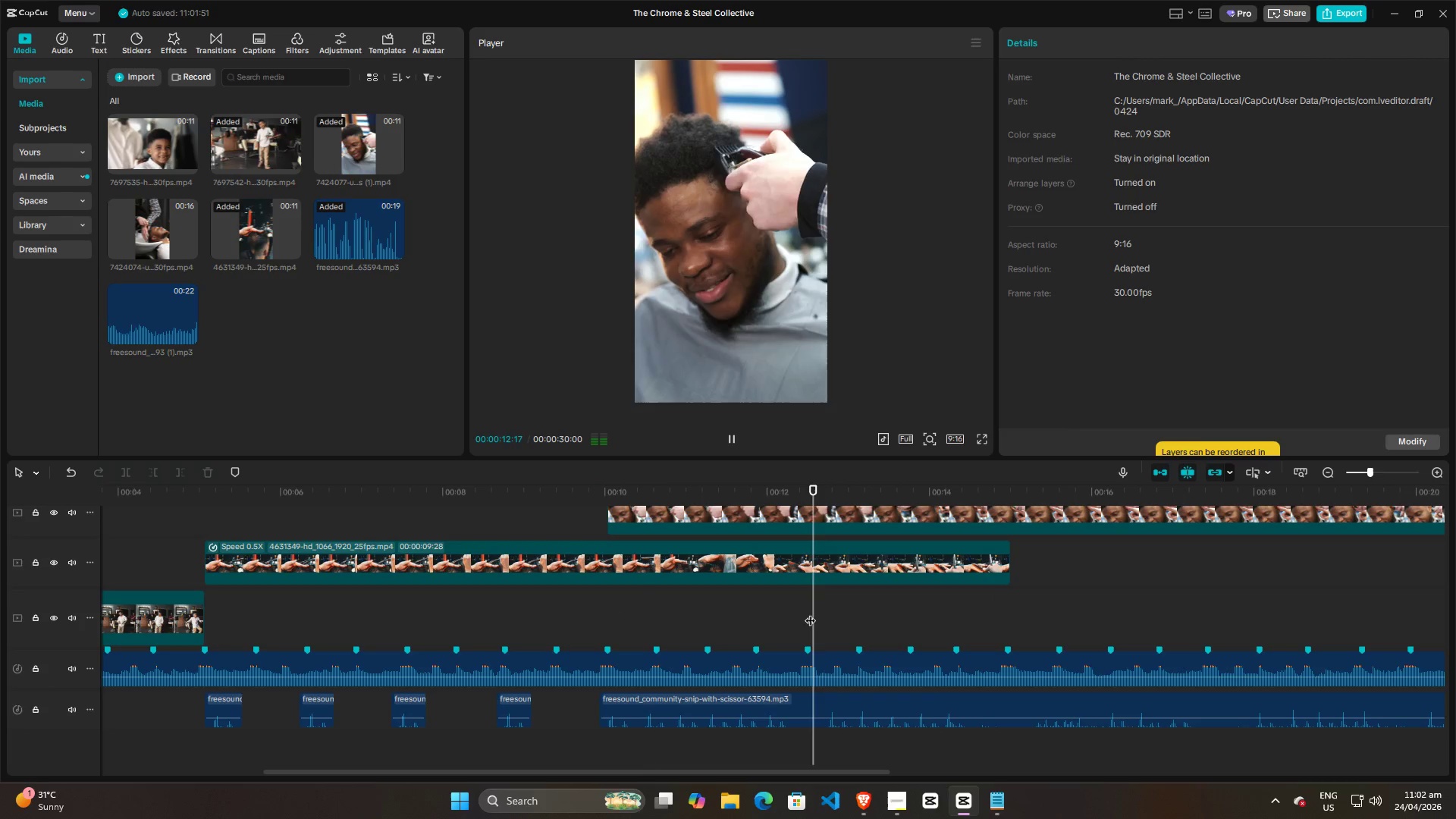 
key(Space)
 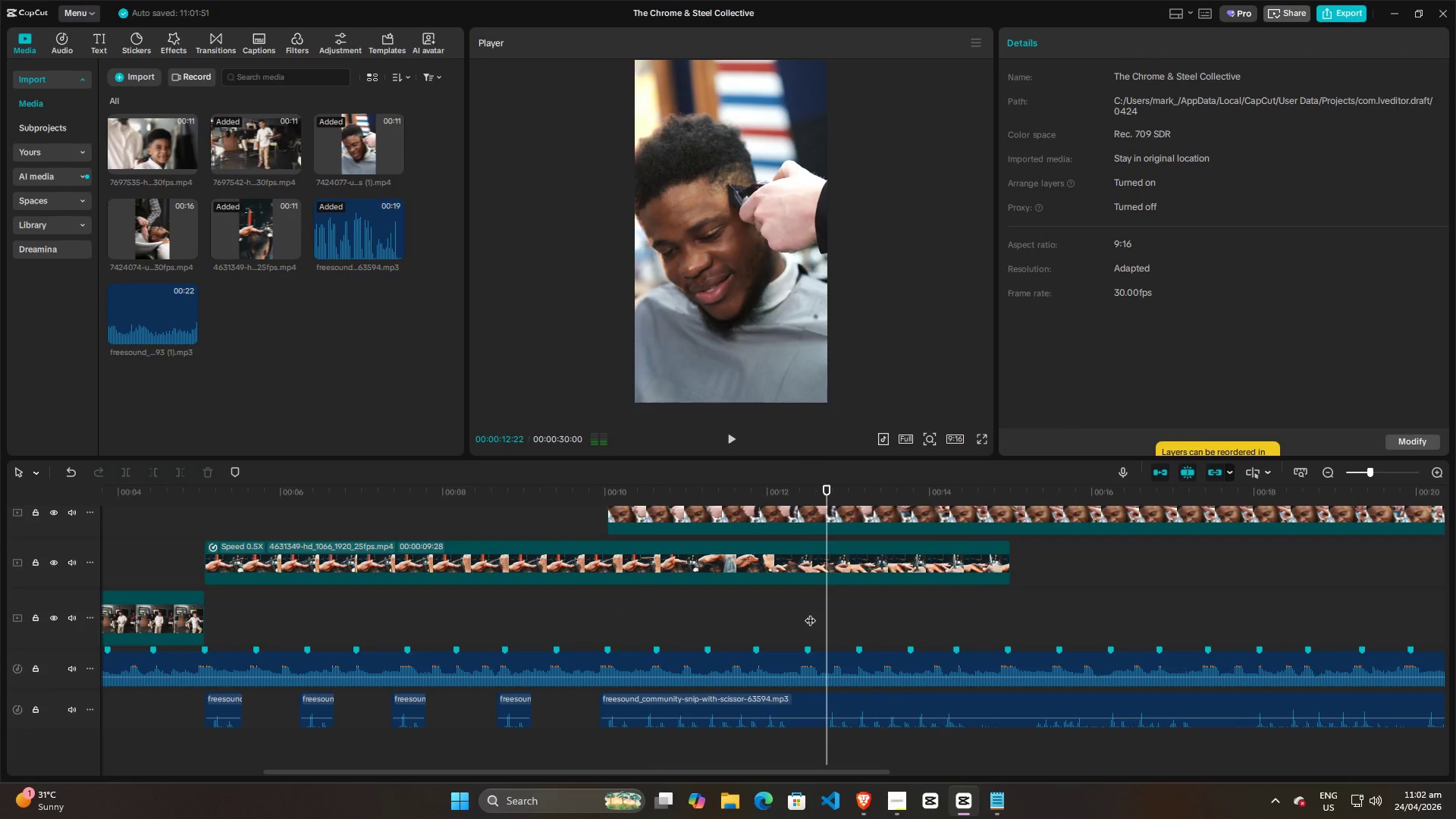 
key(Space)
 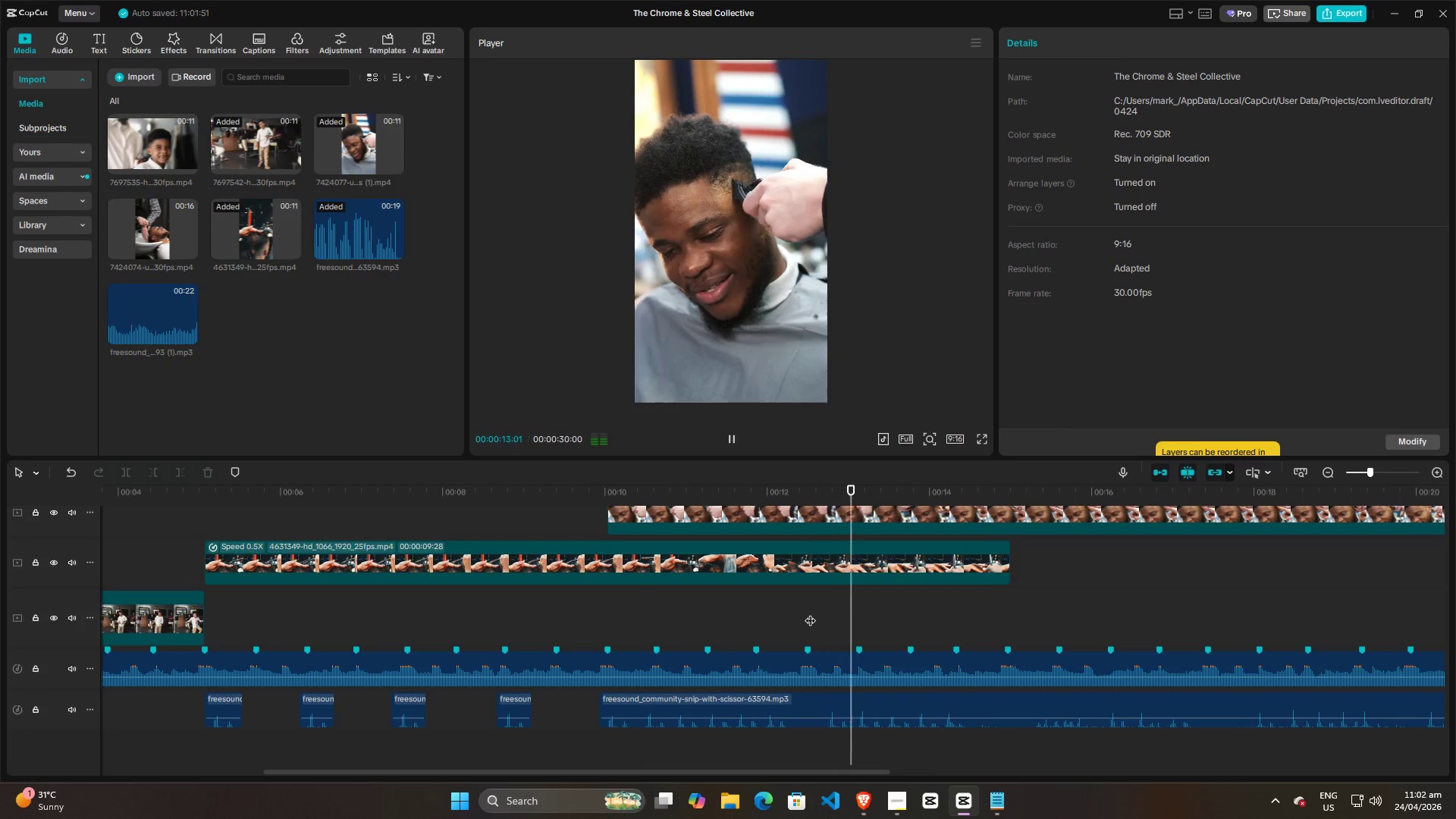 
key(Space)
 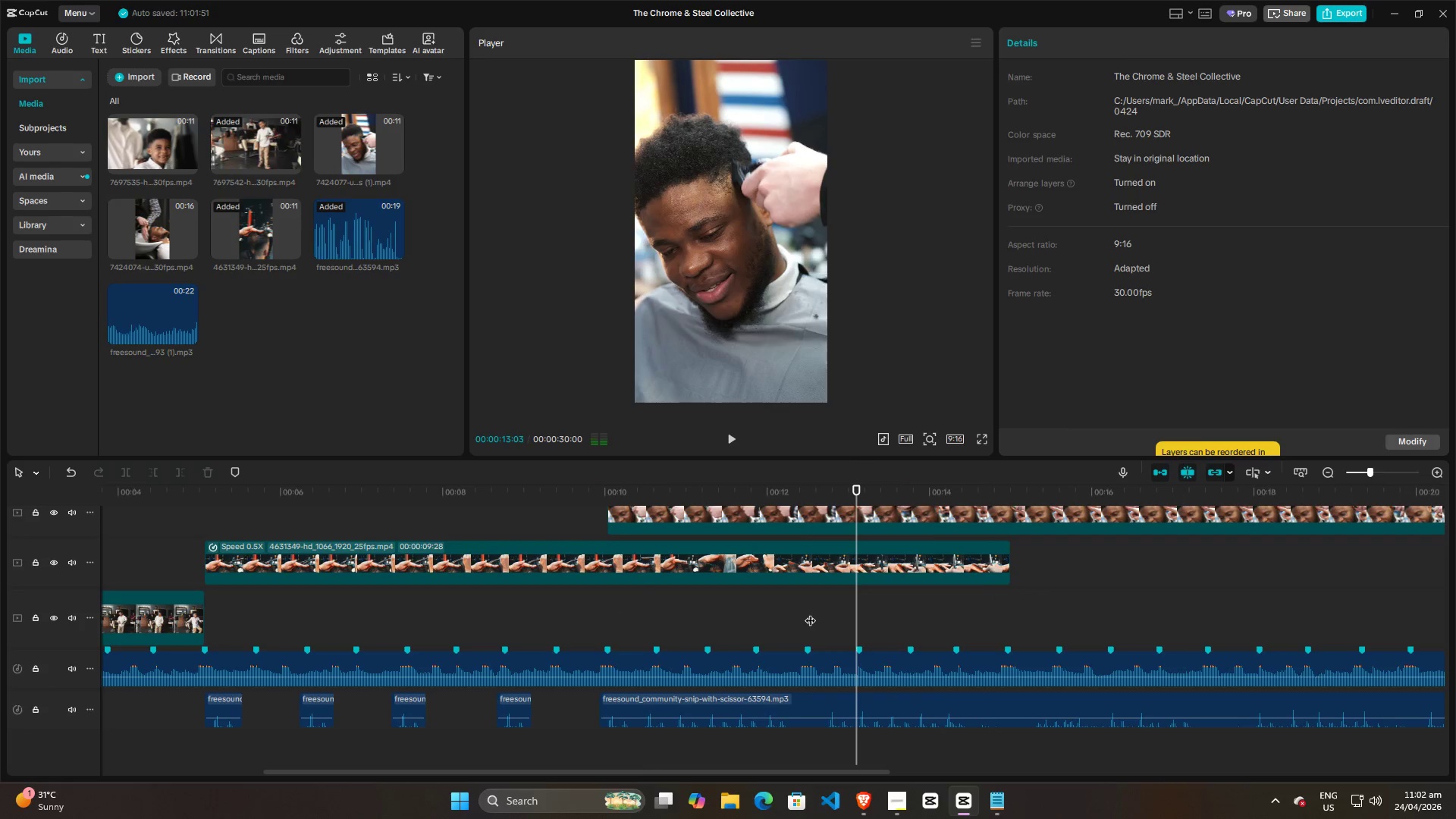 
left_click([810, 613])
 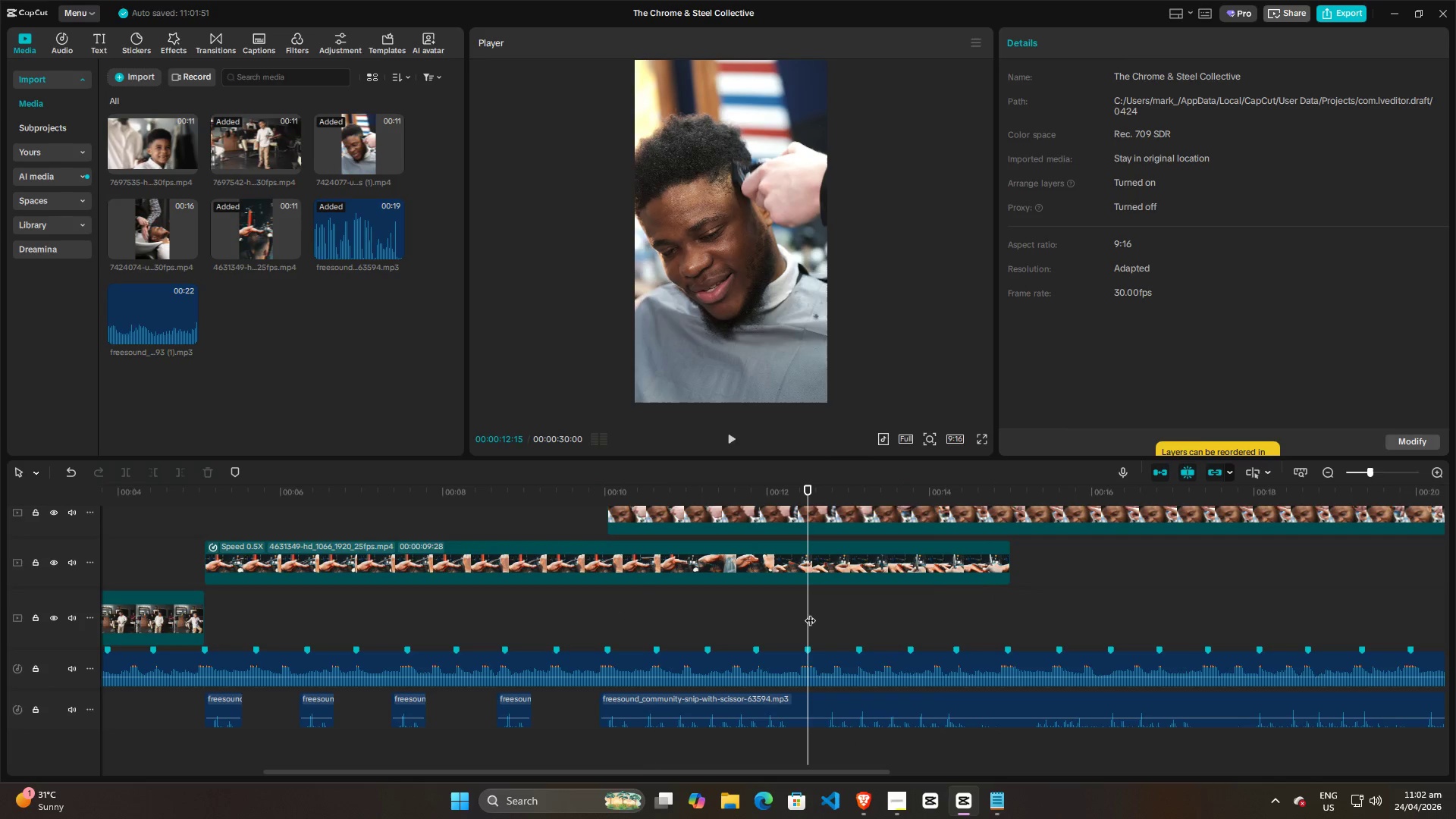 
key(Space)
 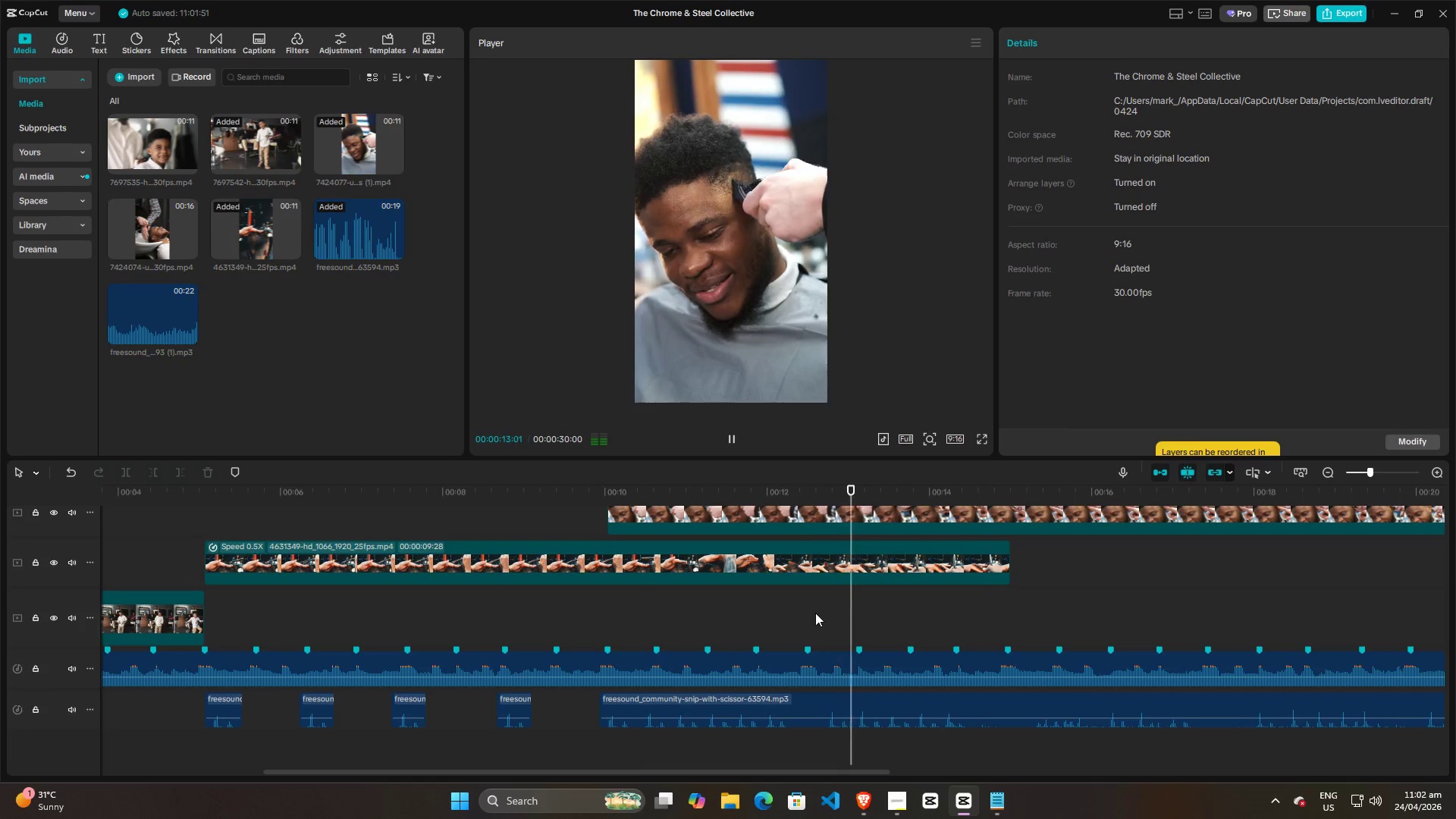 
key(Space)
 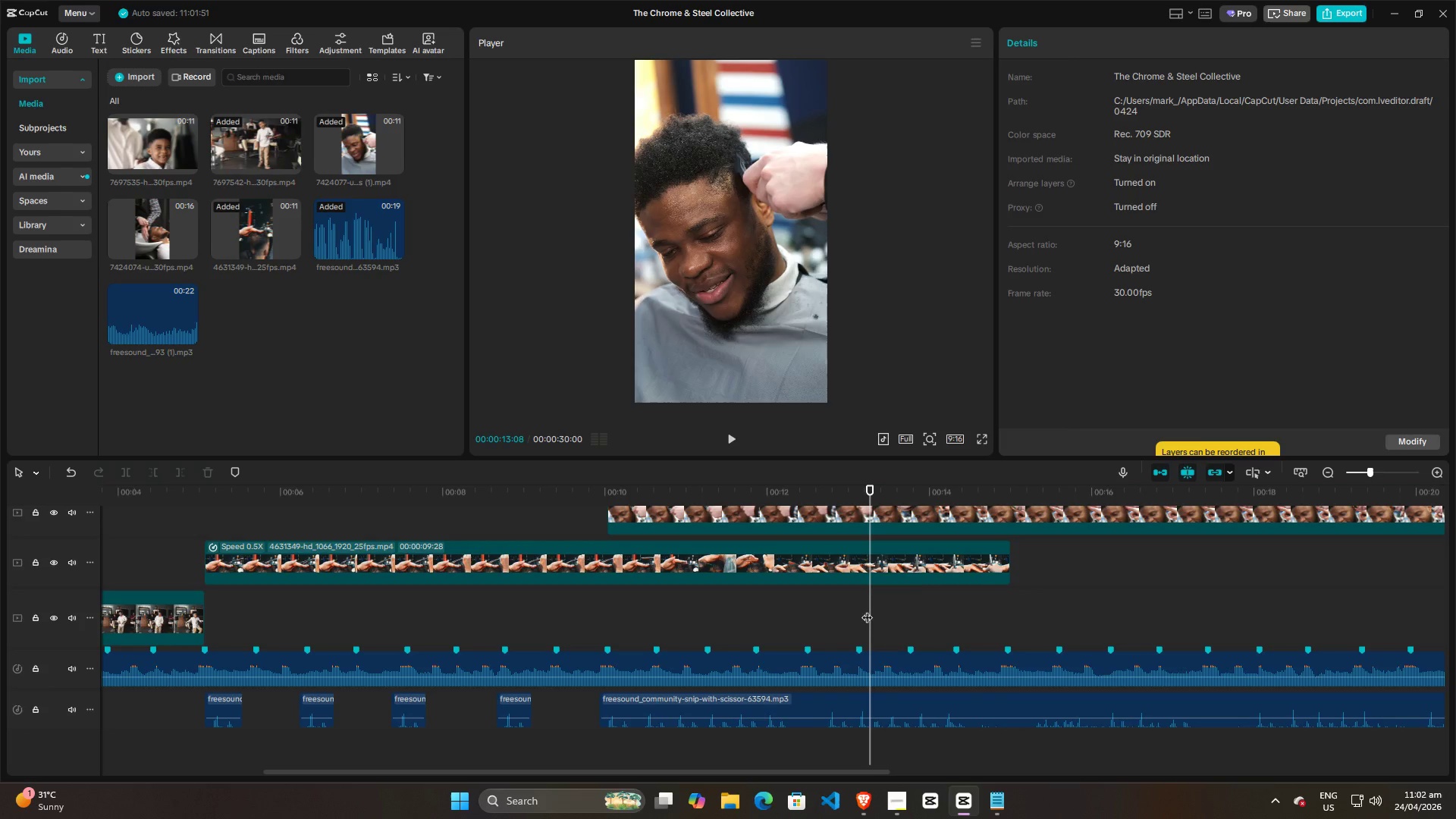 
left_click_drag(start_coordinate=[873, 607], to_coordinate=[853, 612])
 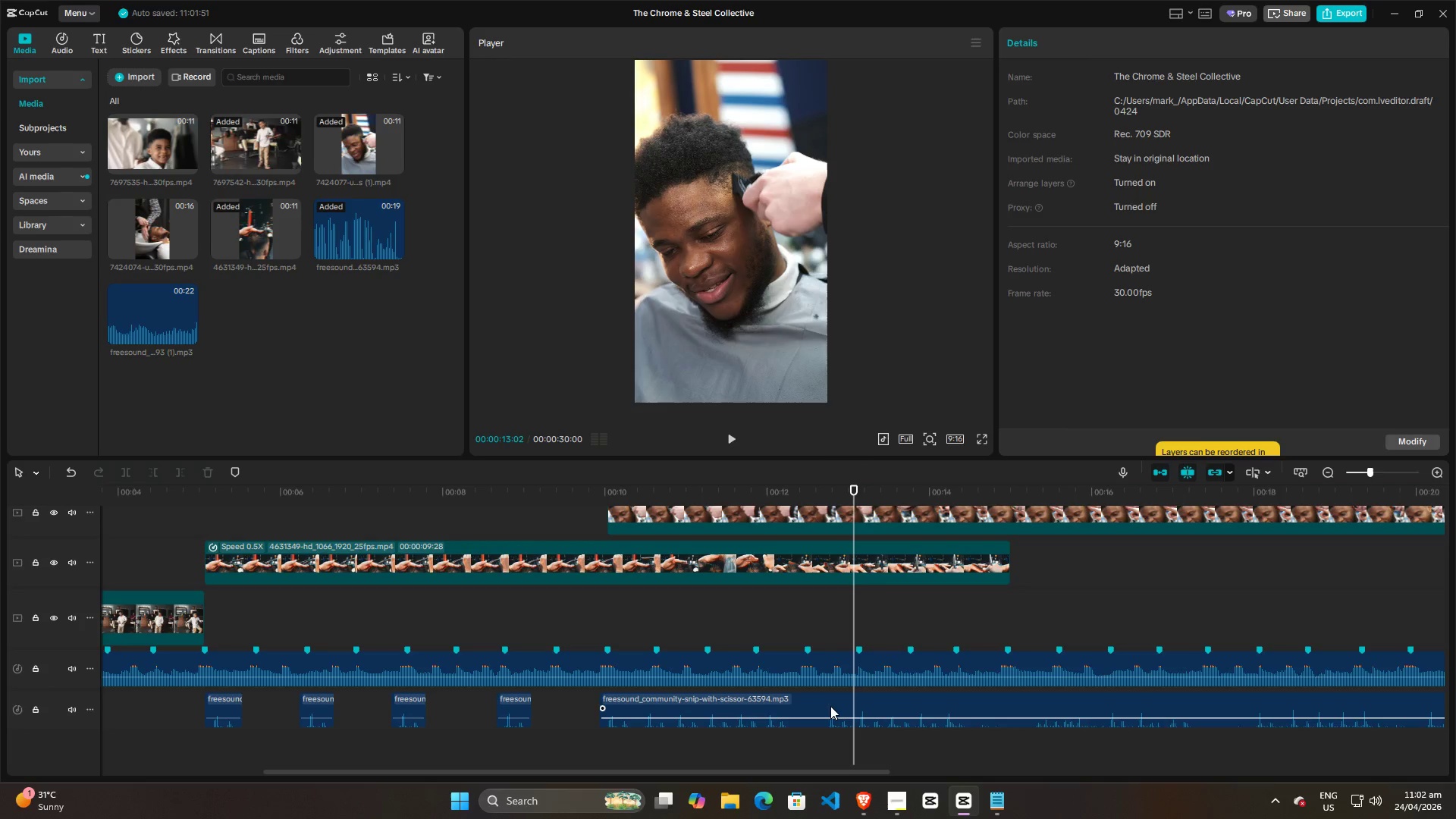 
left_click([830, 706])
 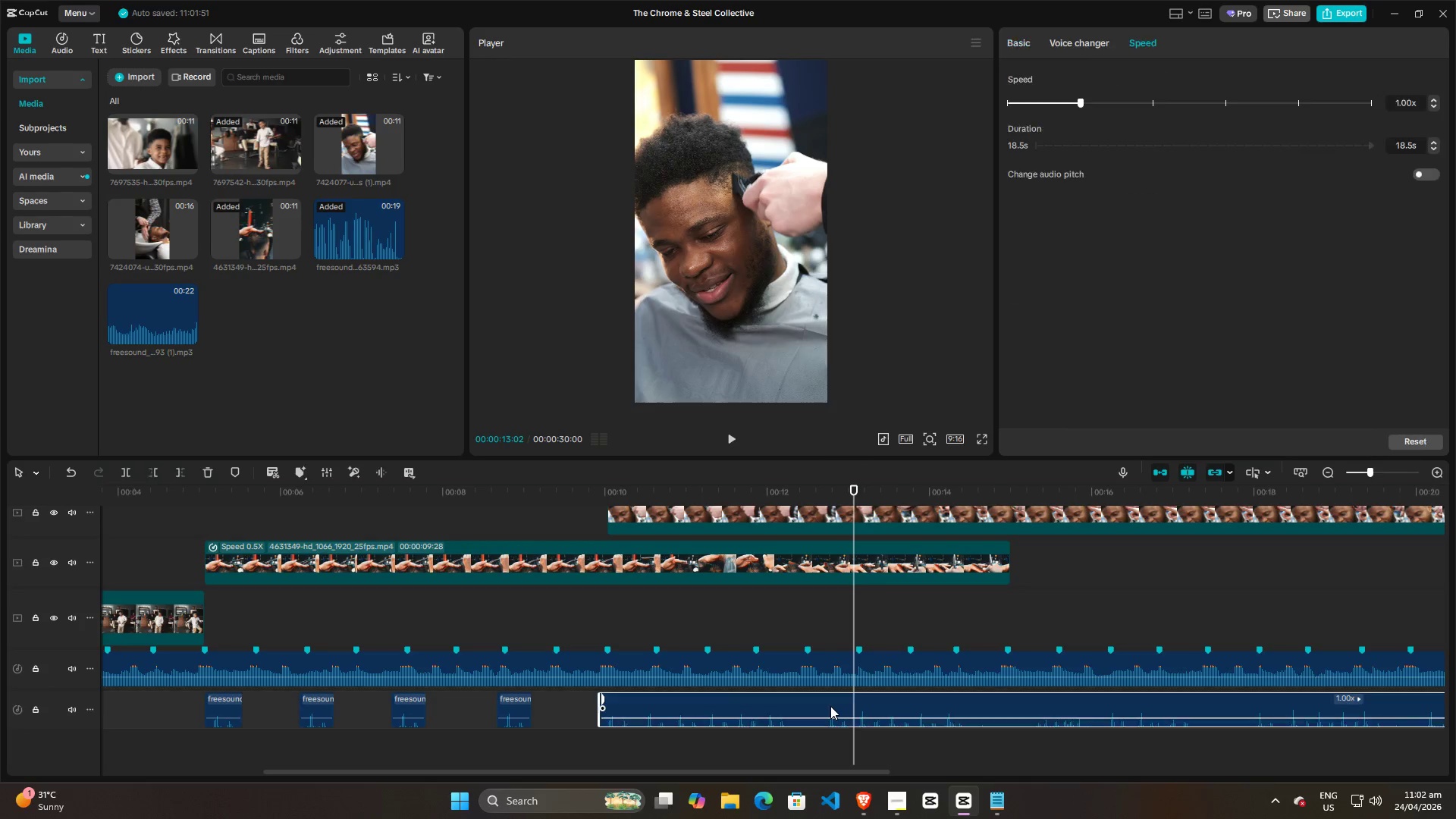 
key(Control+B)
 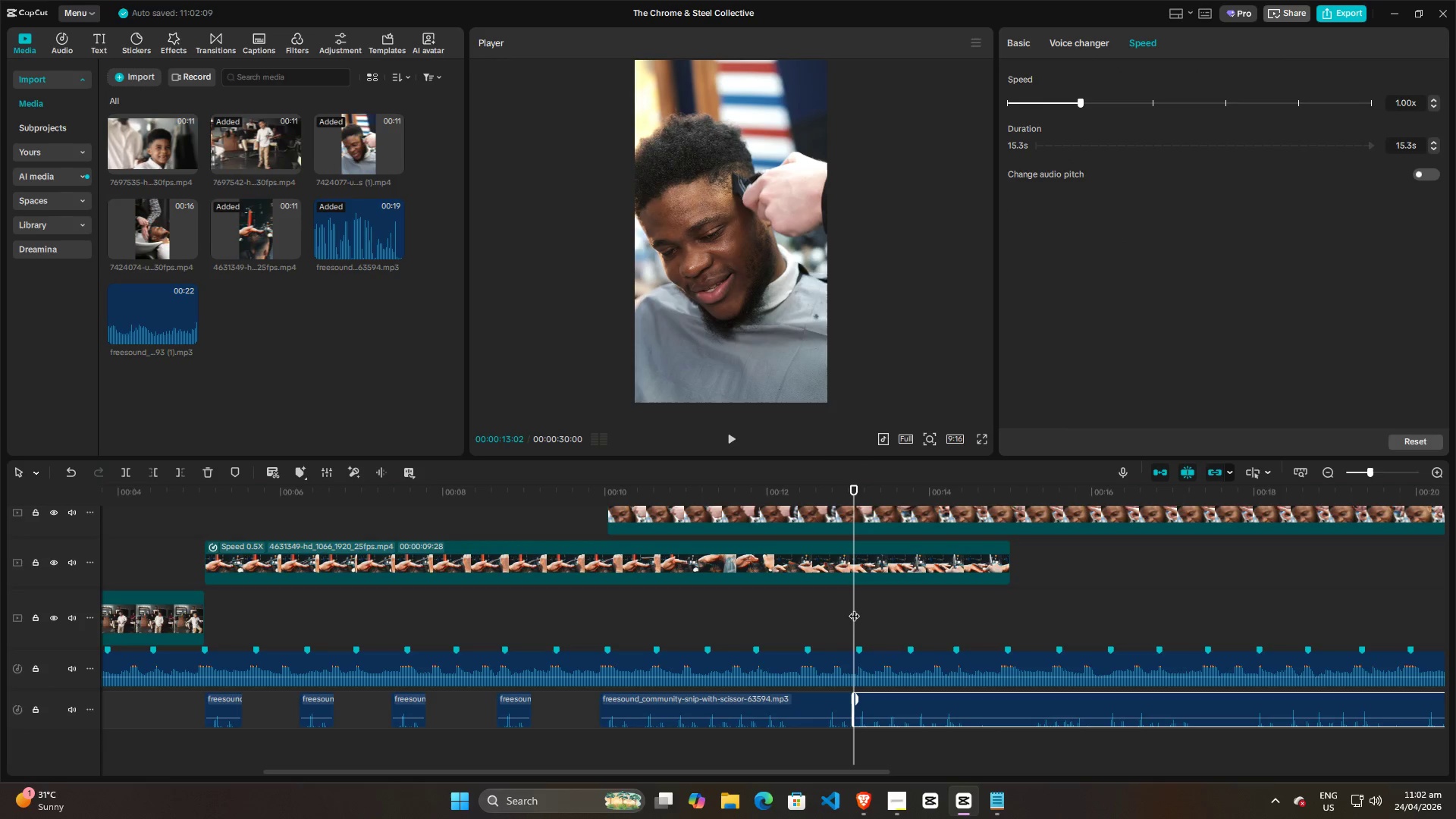 
left_click_drag(start_coordinate=[854, 605], to_coordinate=[870, 608])
 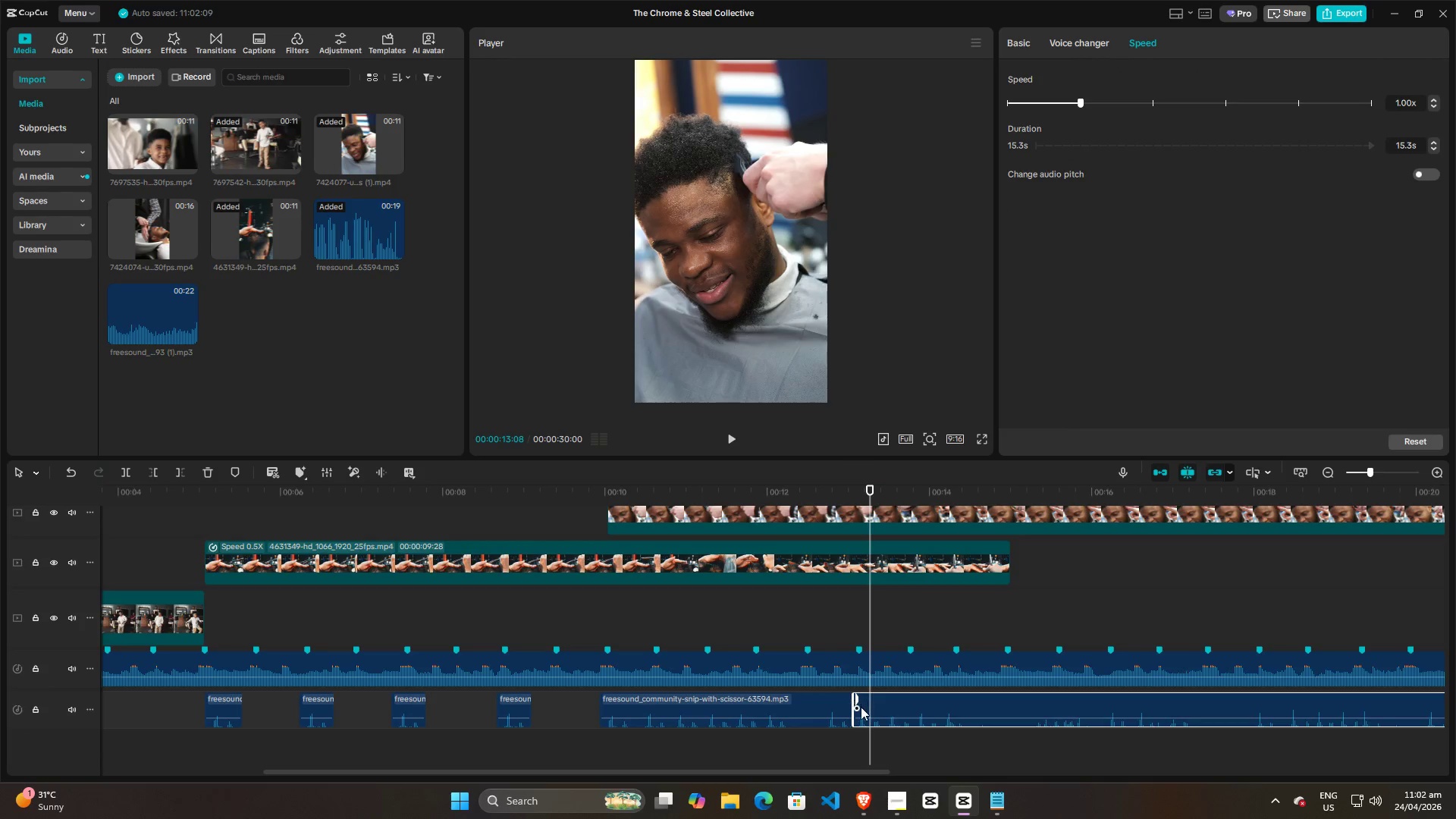 
left_click([862, 709])
 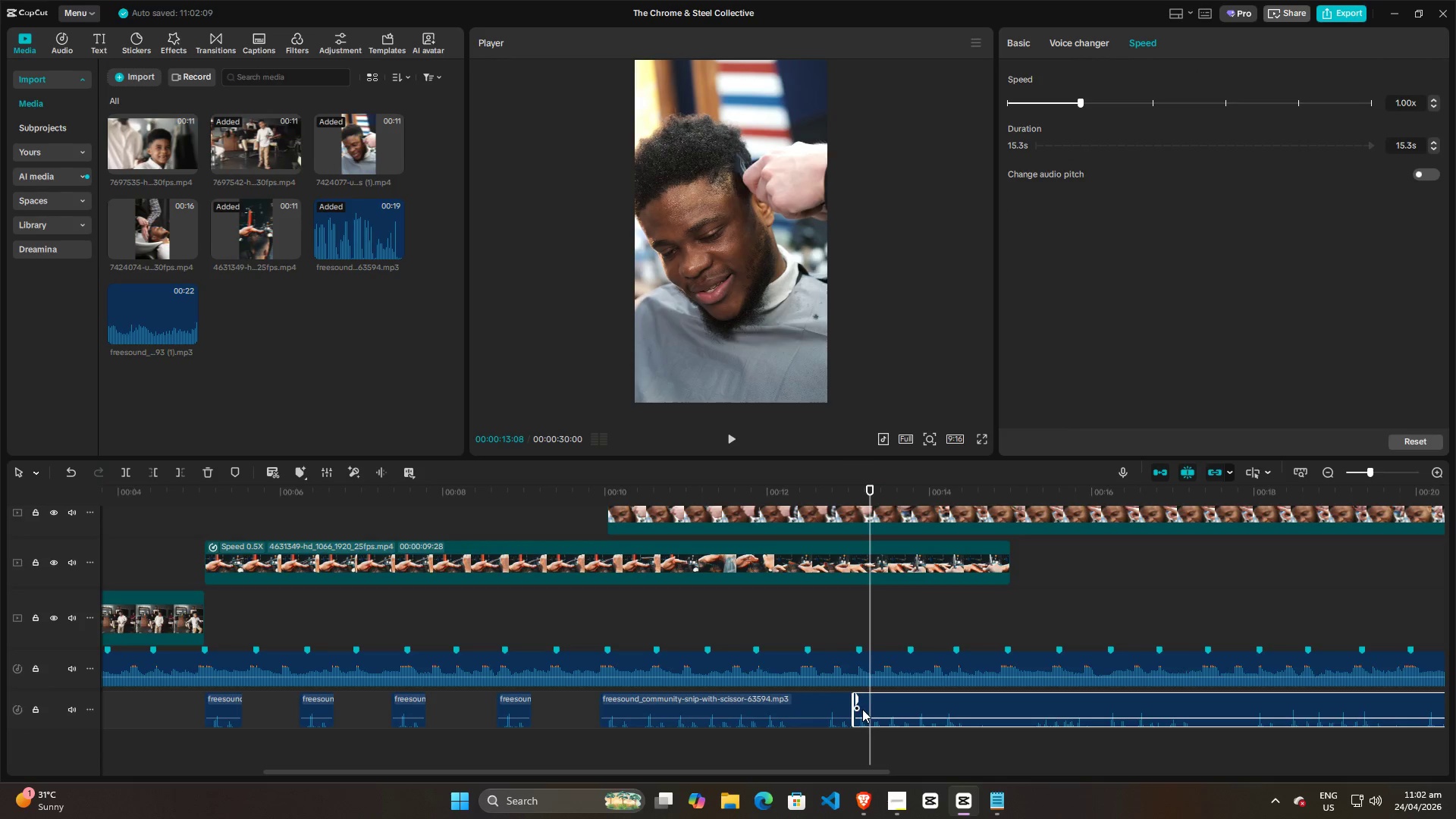 
key(Control+B)
 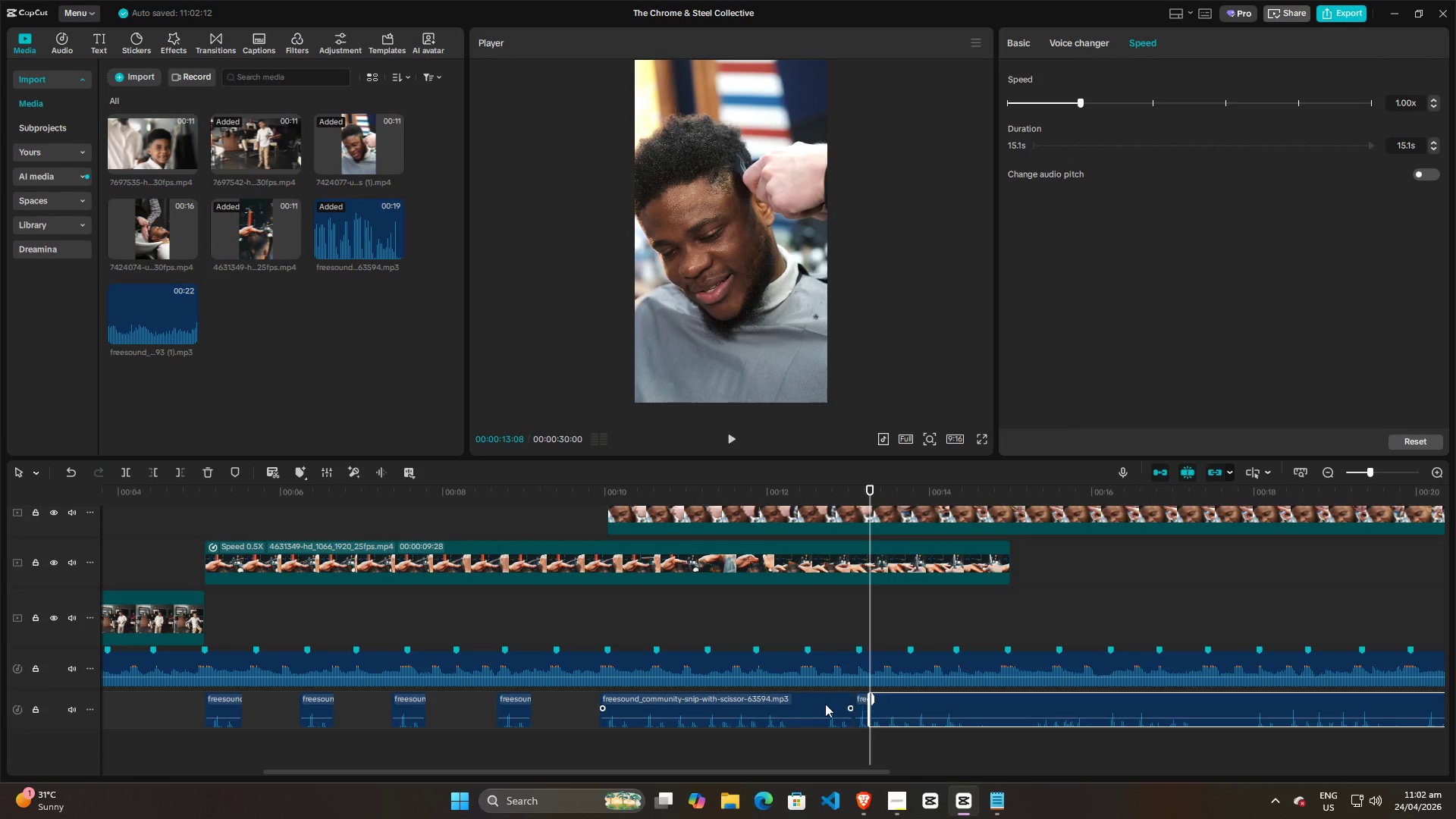 
left_click([817, 704])
 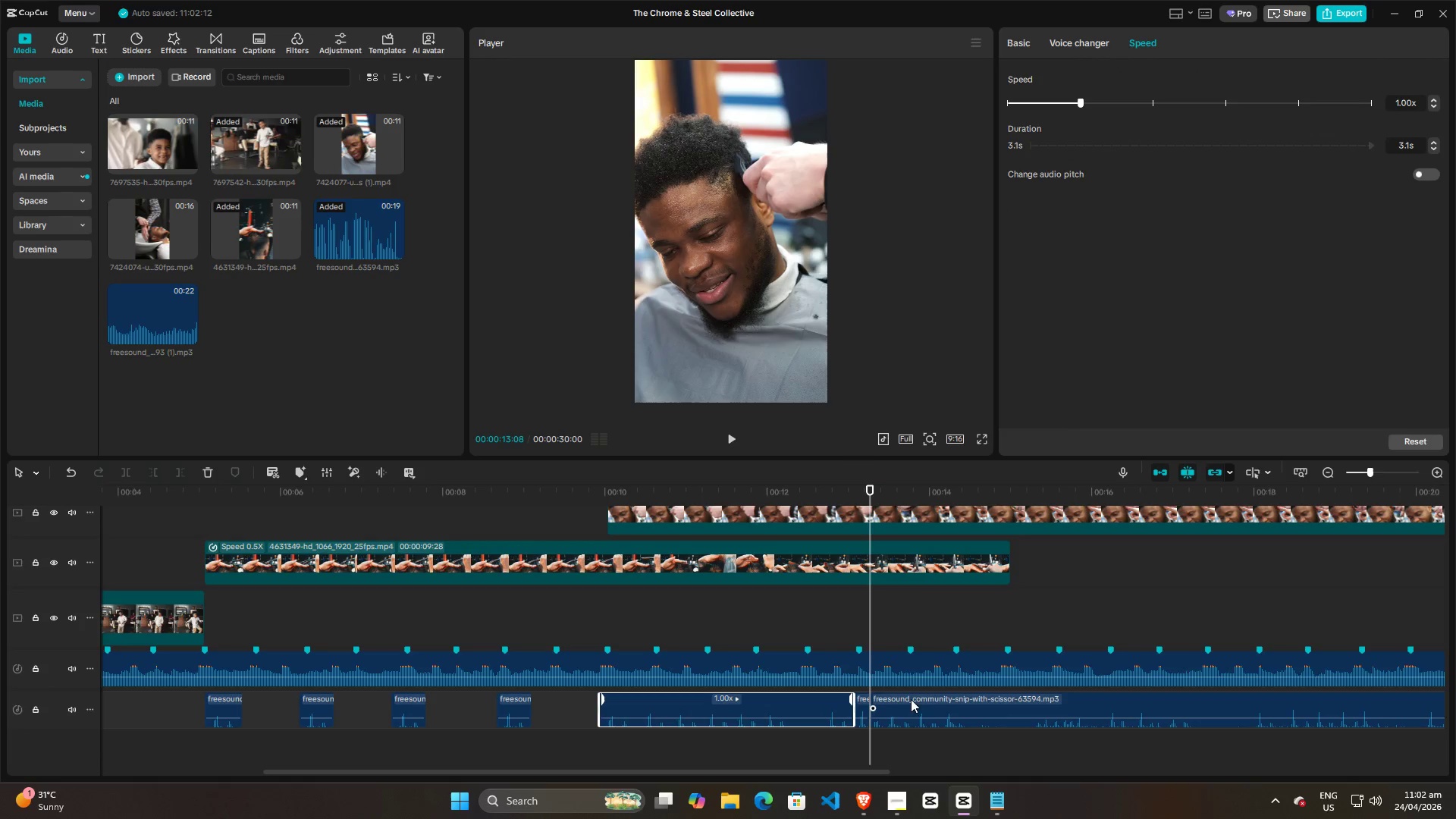 
key(Backspace)
 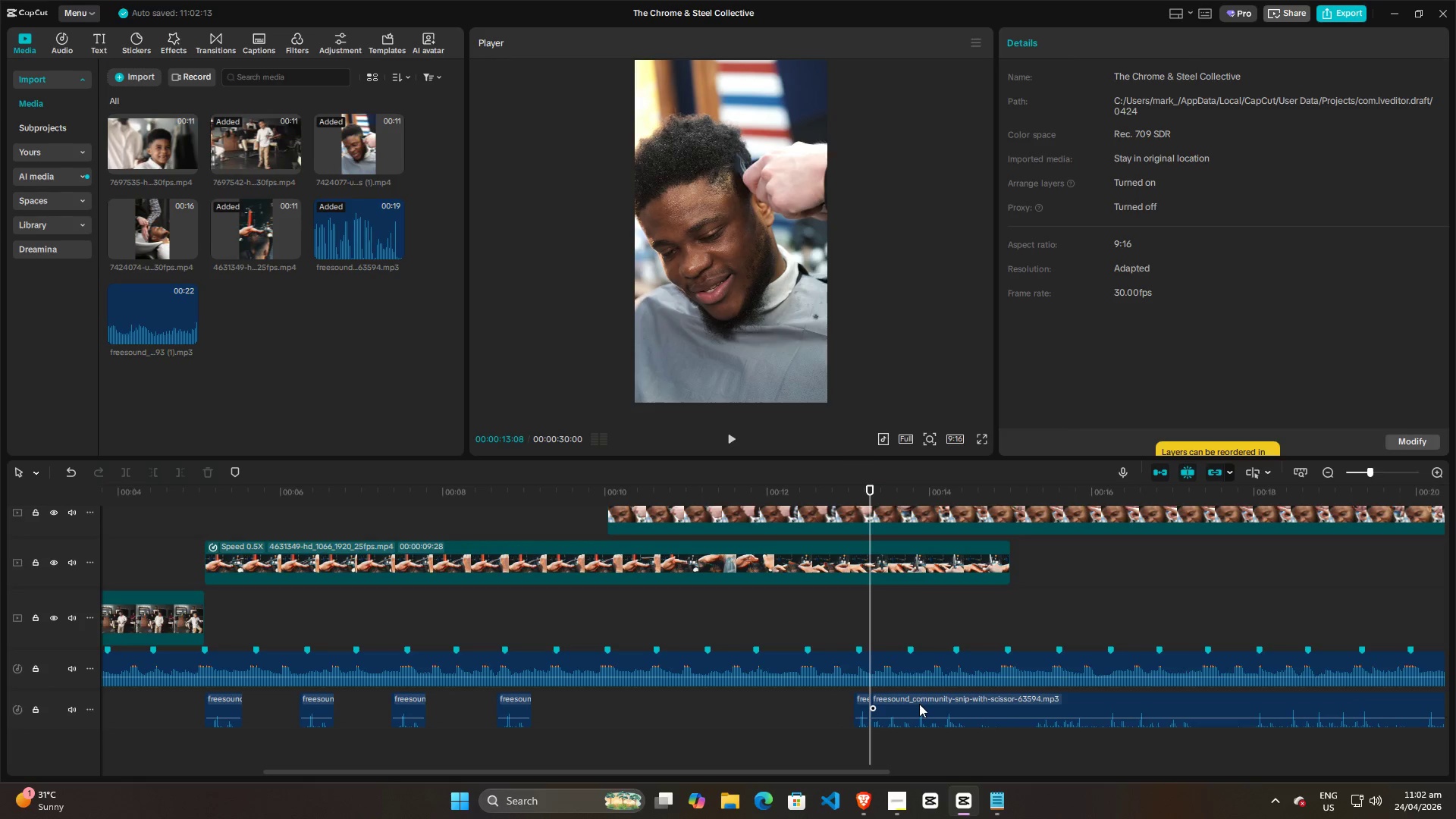 
left_click([919, 704])
 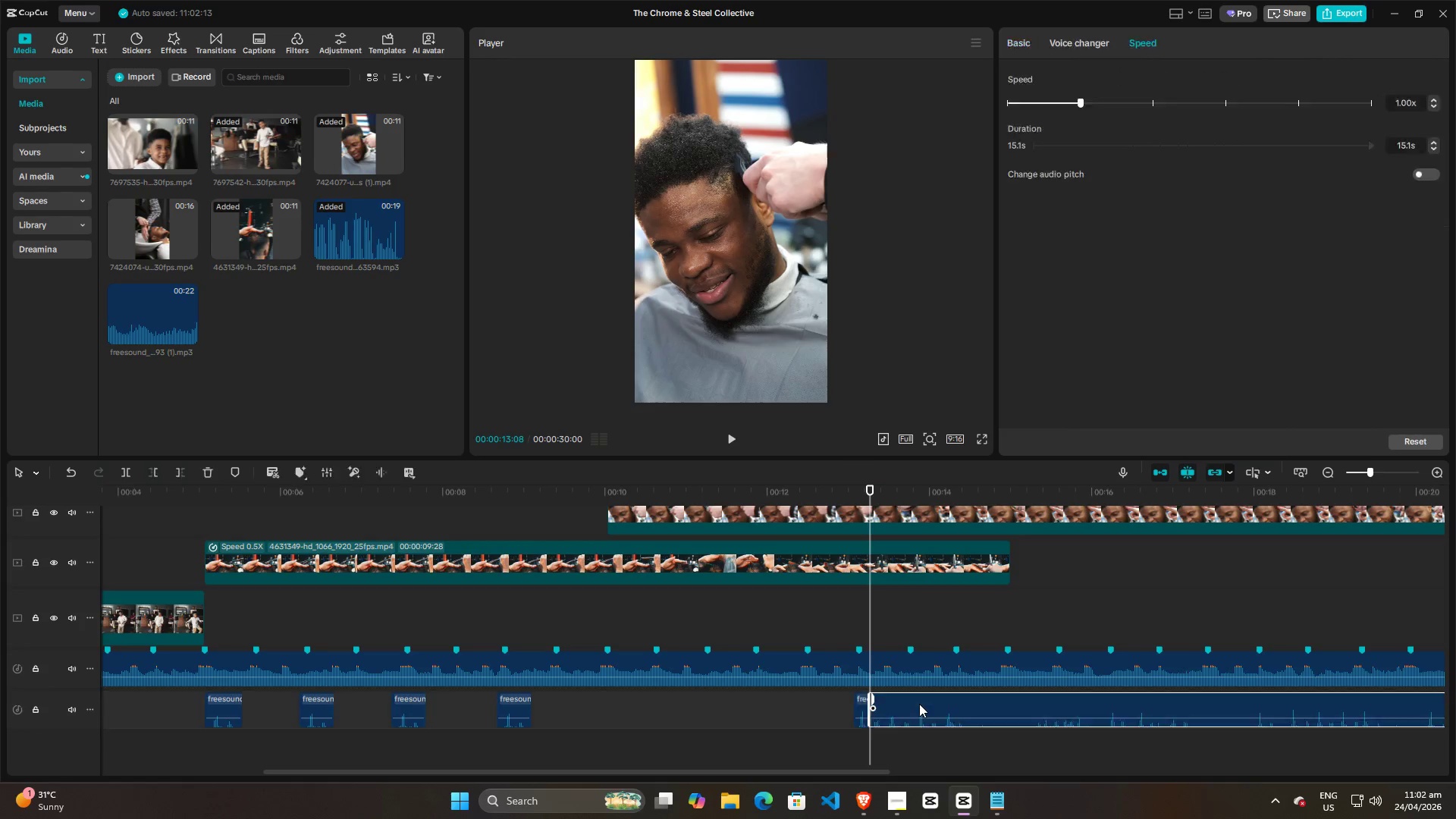 
key(Backspace)
 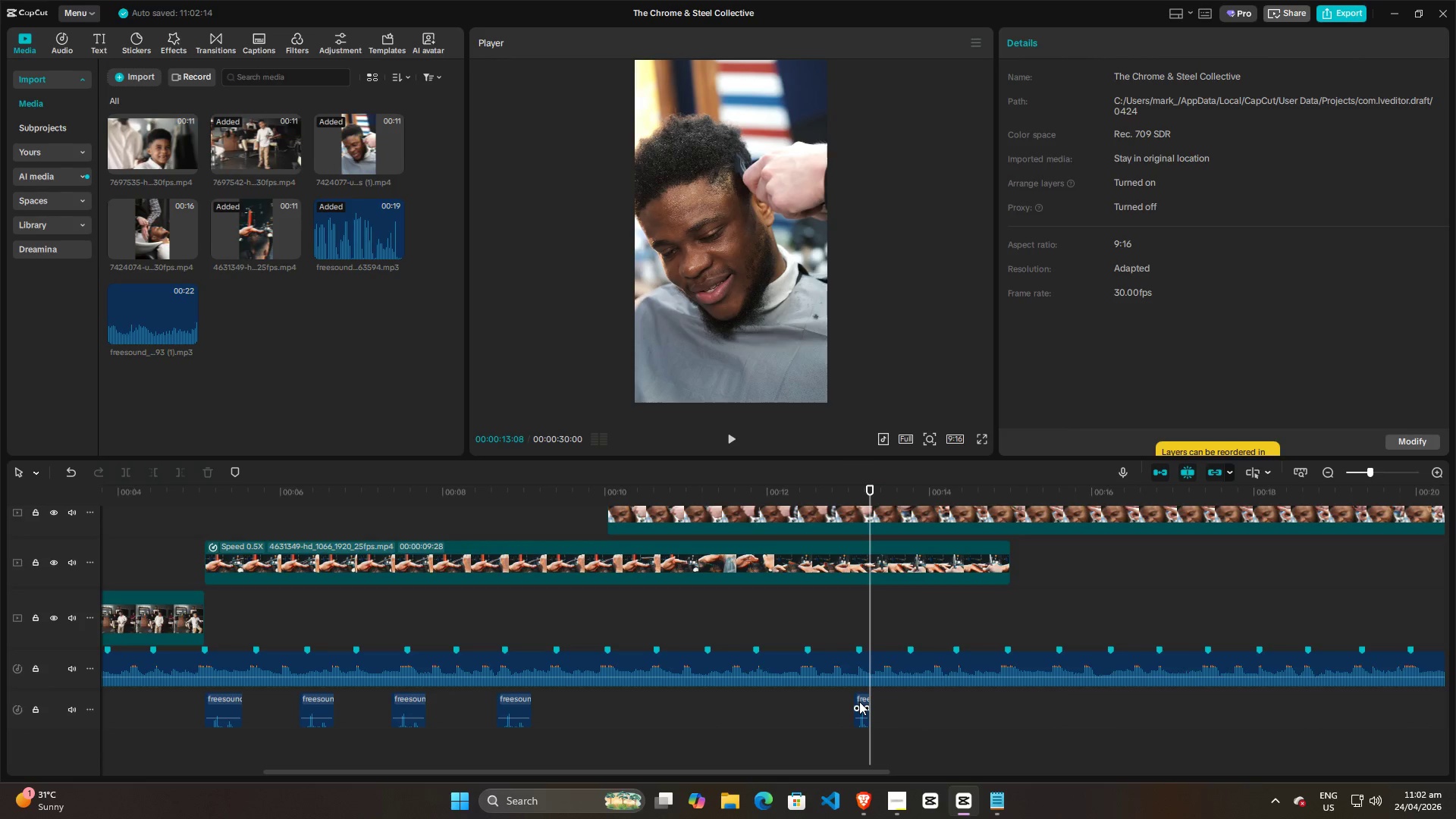 
left_click_drag(start_coordinate=[861, 701], to_coordinate=[554, 704])
 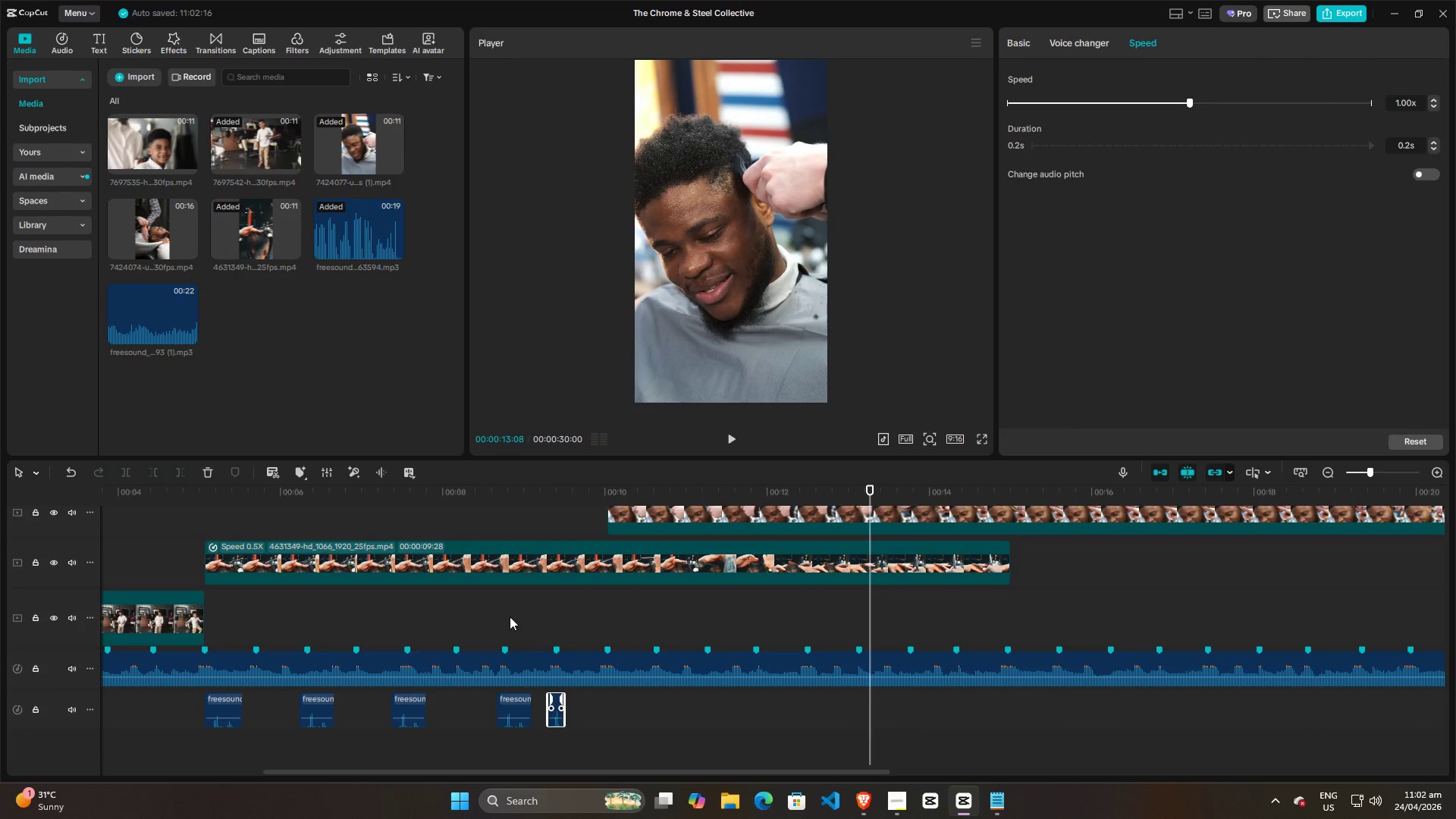 
left_click([504, 613])
 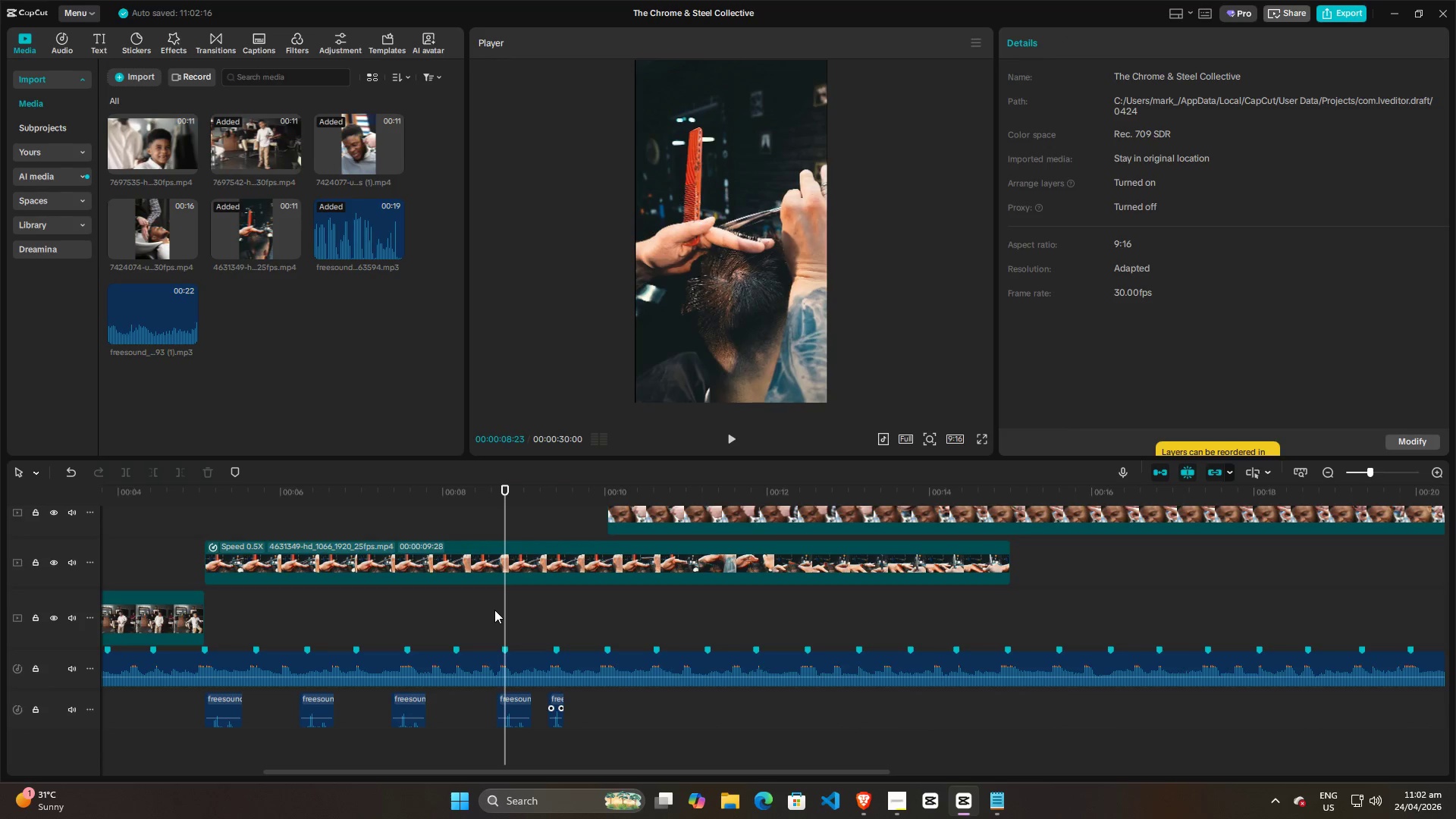 
key(Space)
 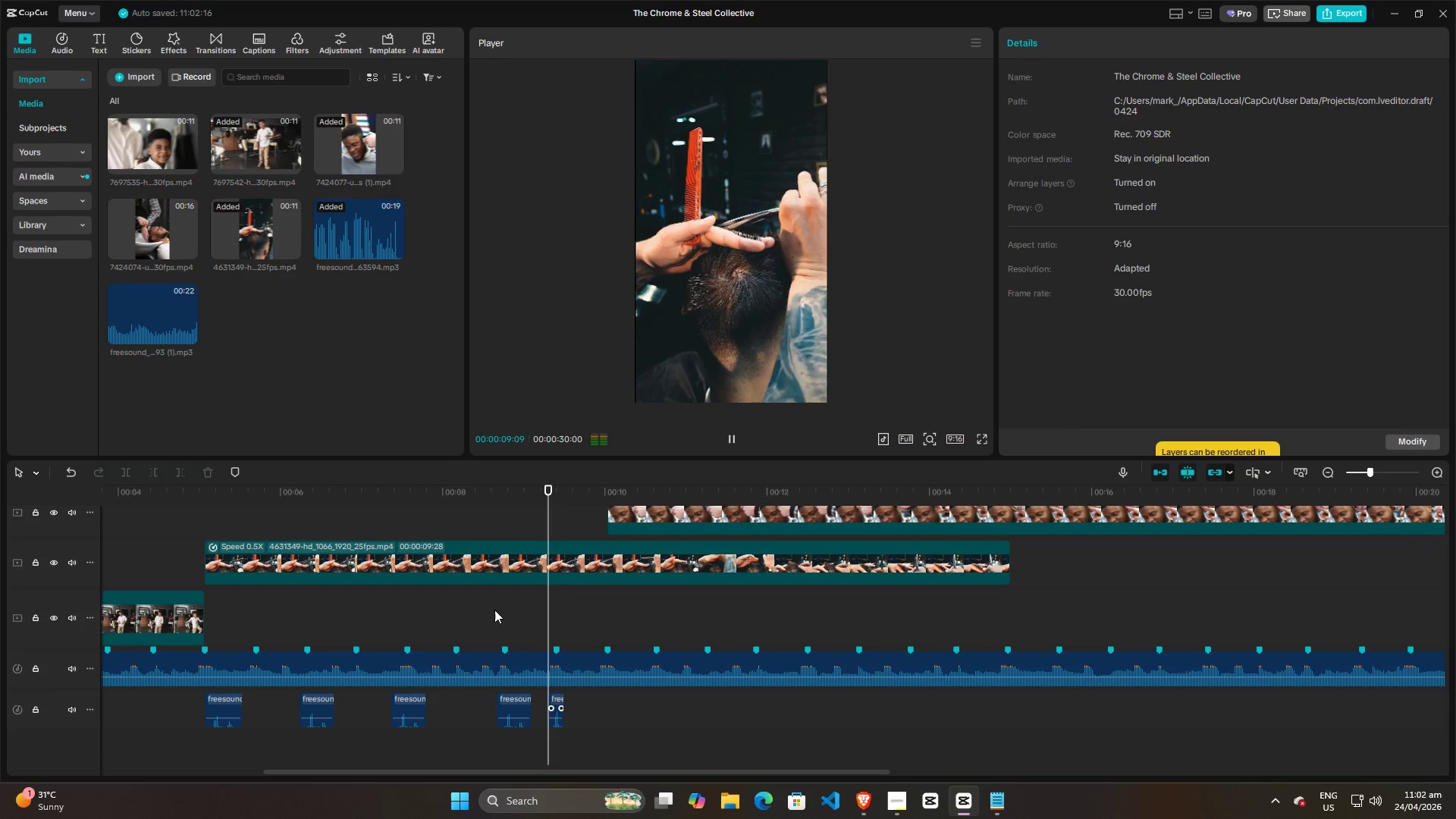 
key(Space)
 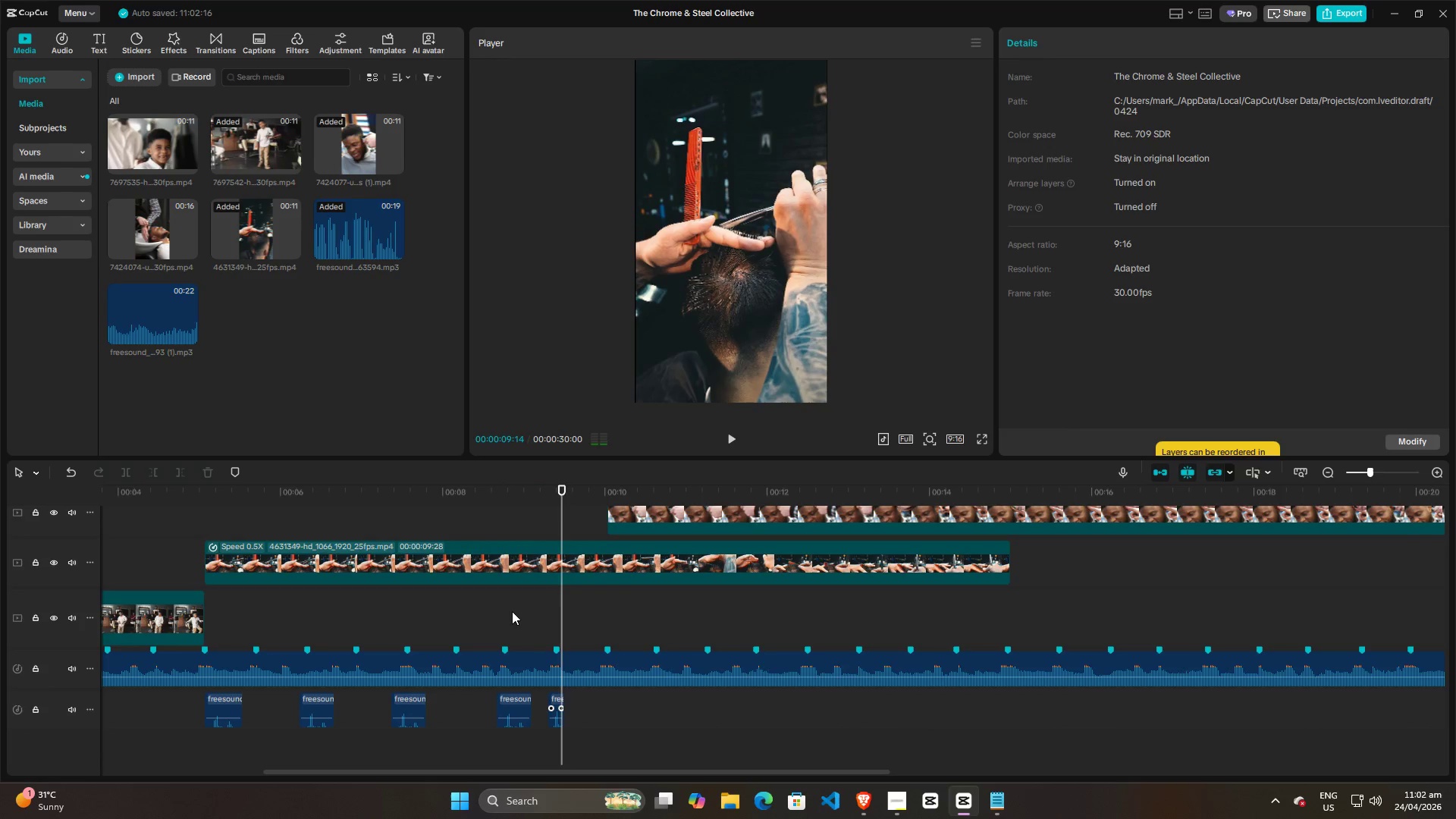 
key(Space)
 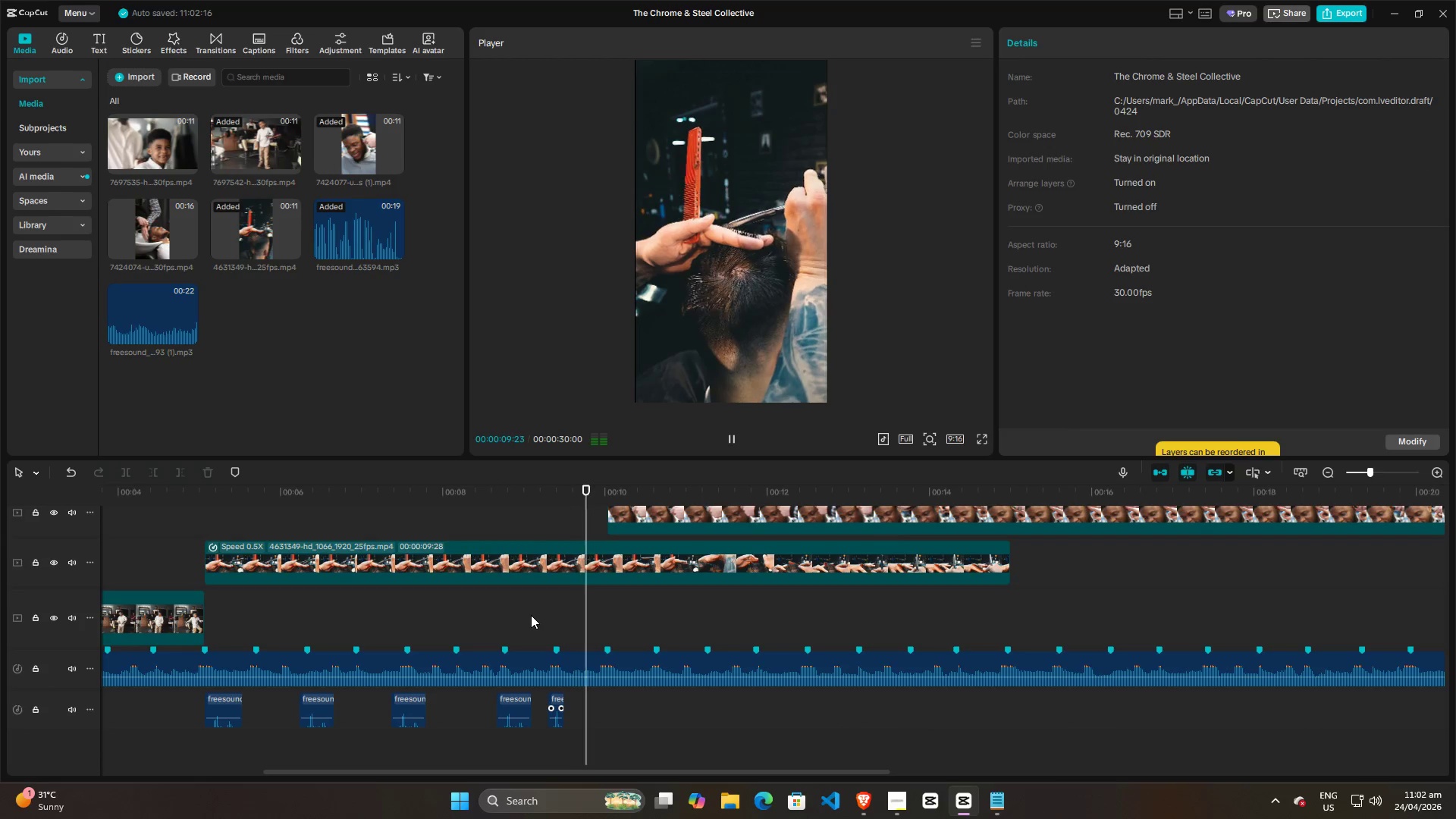 
key(Space)
 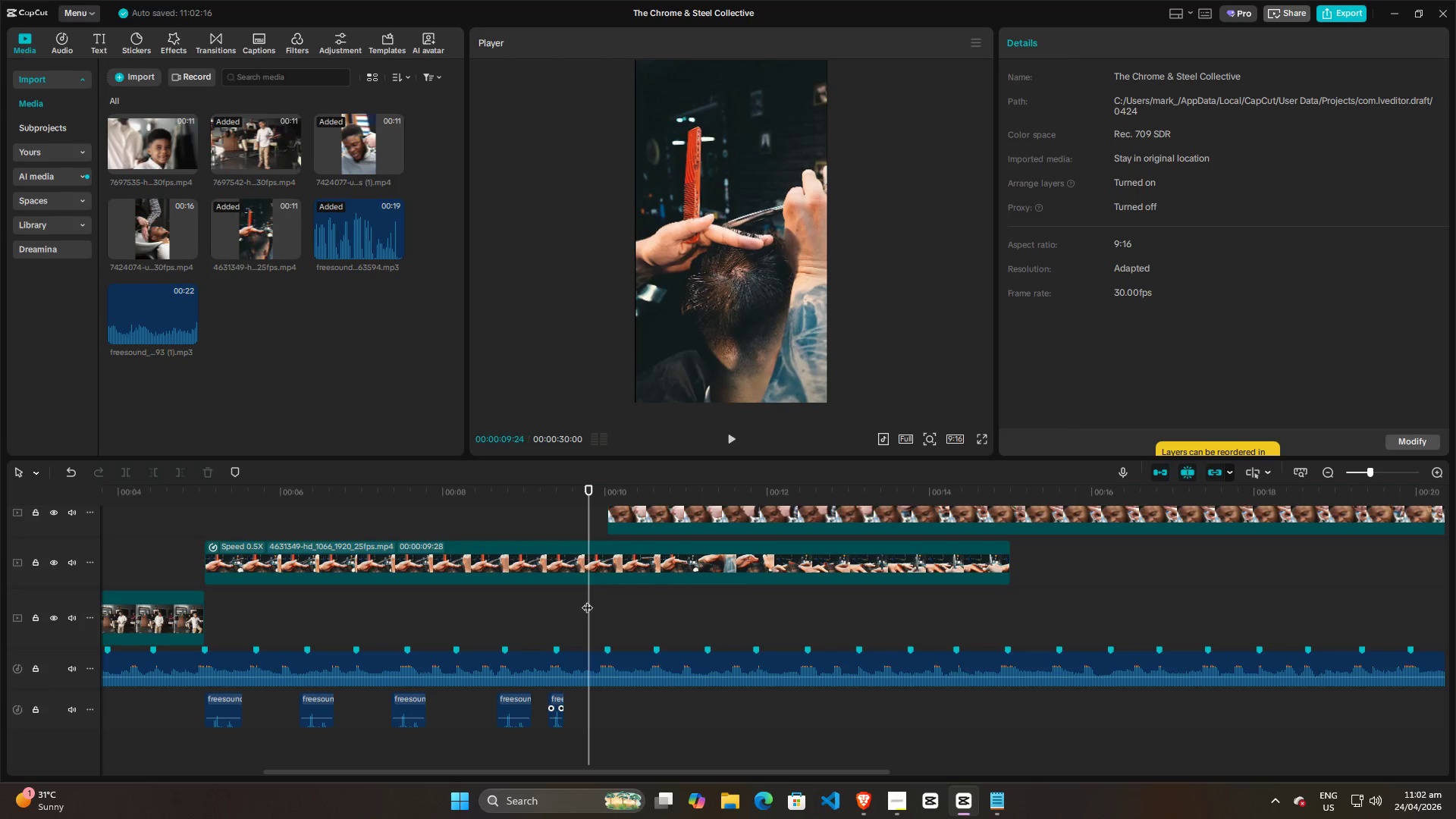 
left_click_drag(start_coordinate=[589, 599], to_coordinate=[531, 610])
 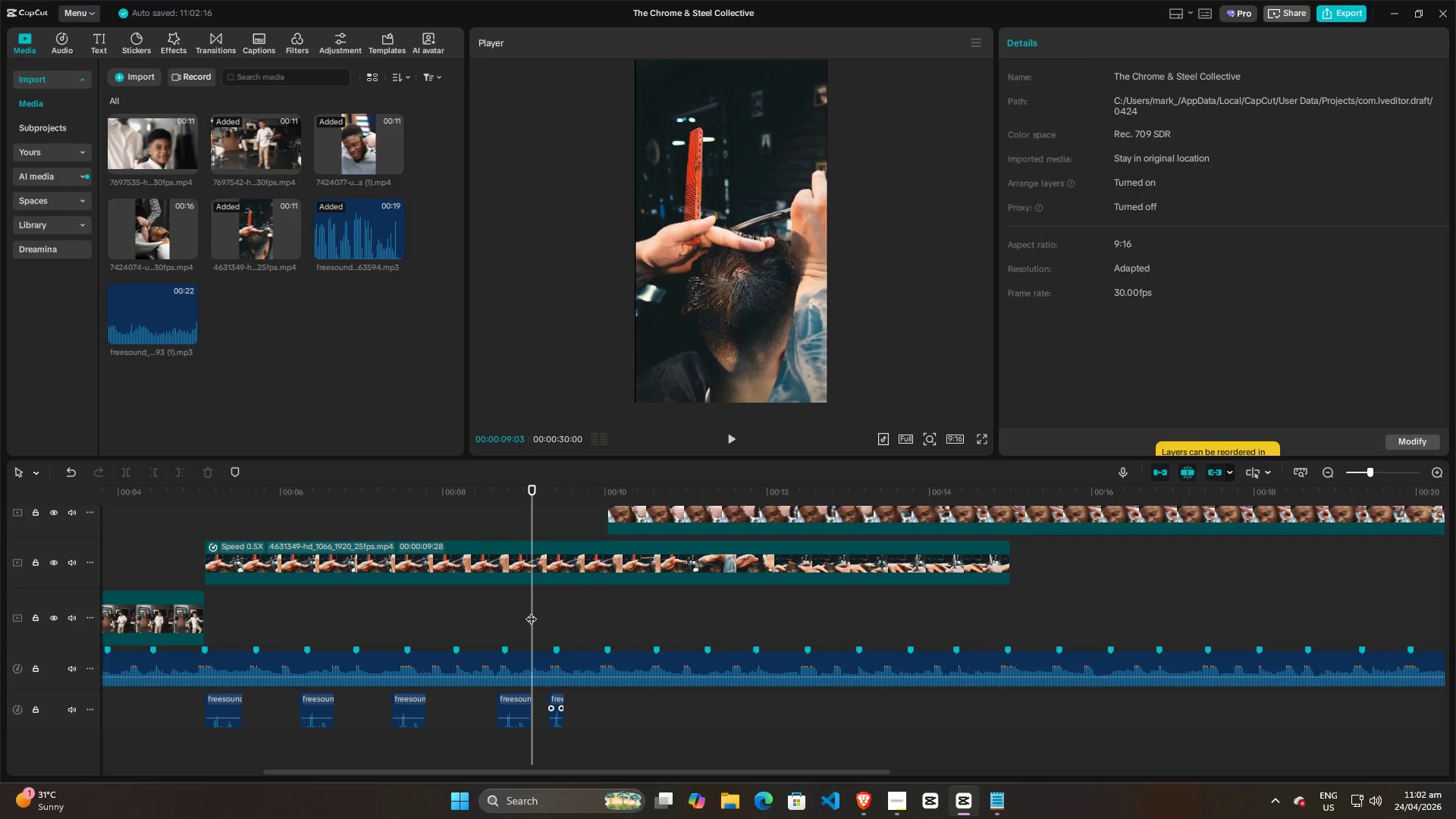 
key(Space)
 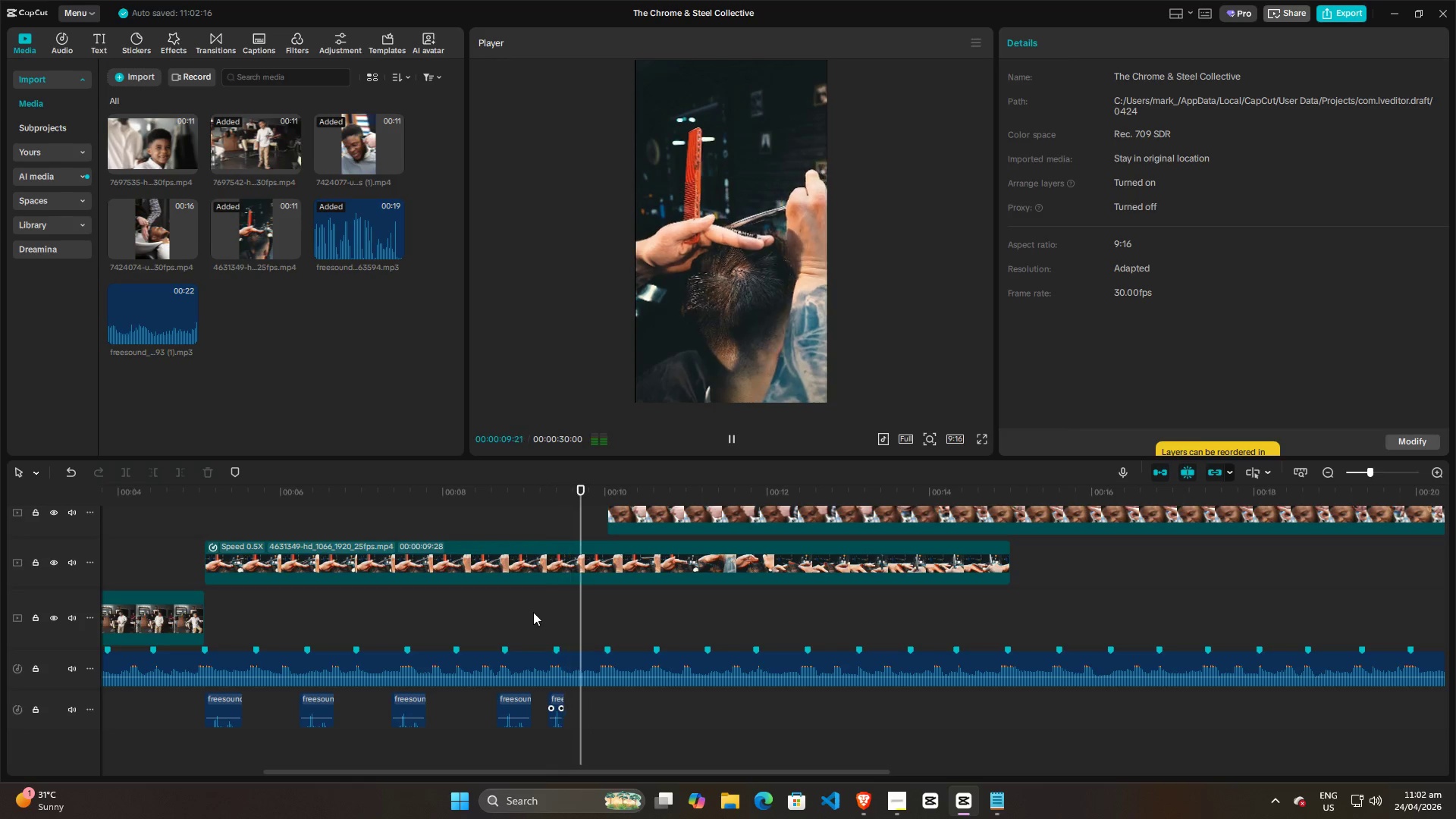 
key(Space)
 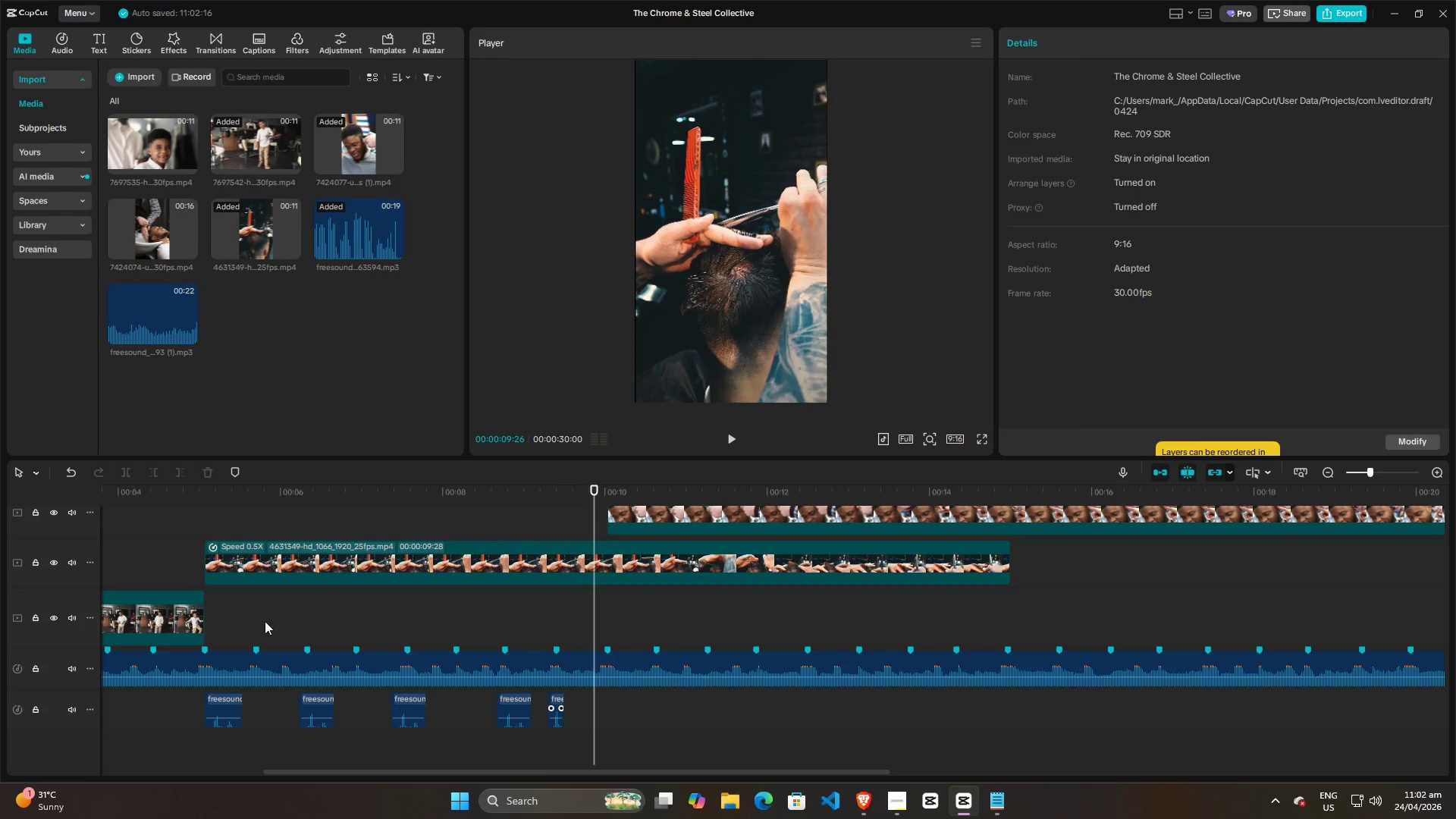 
left_click([237, 621])
 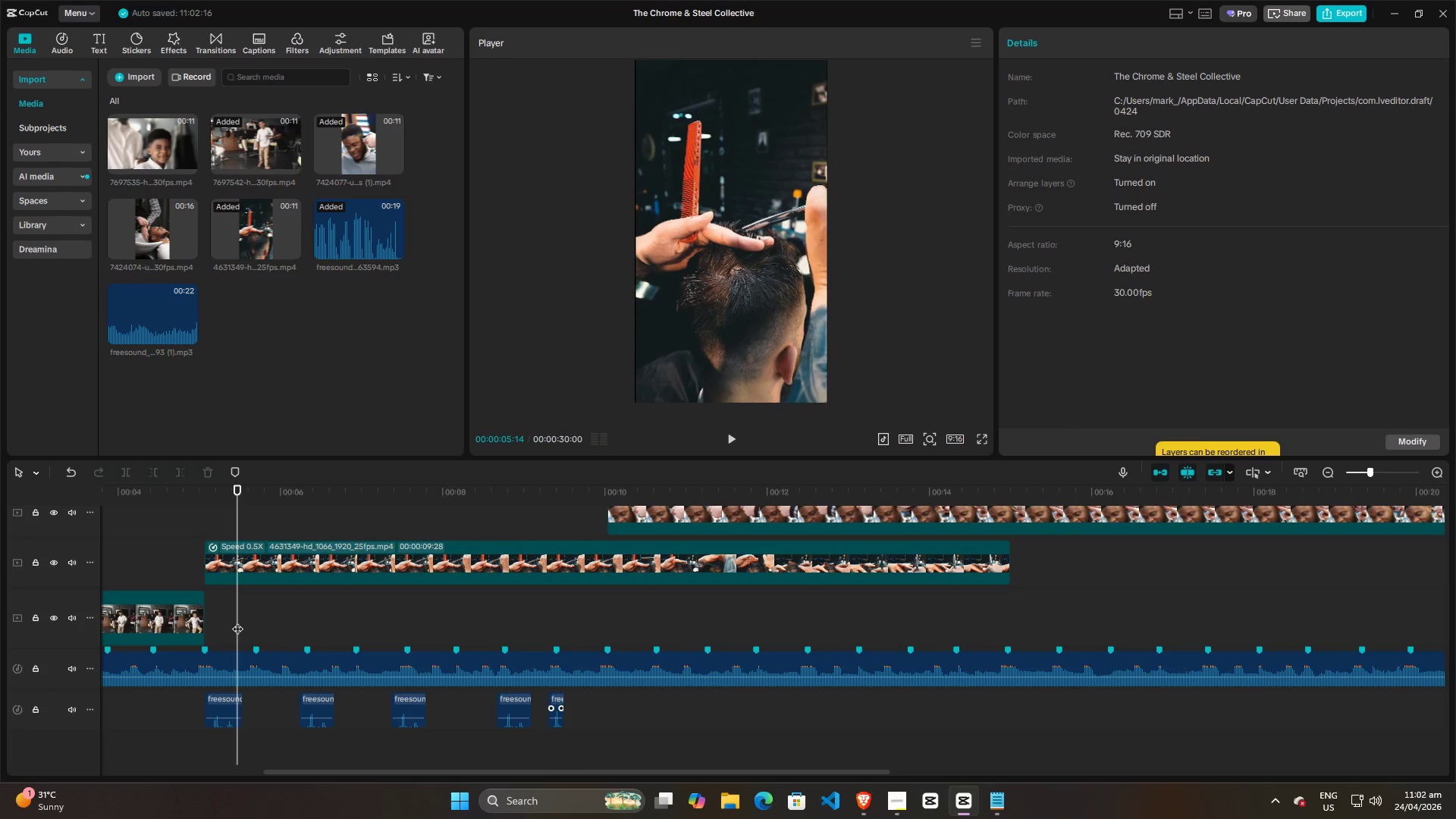 
key(Space)
 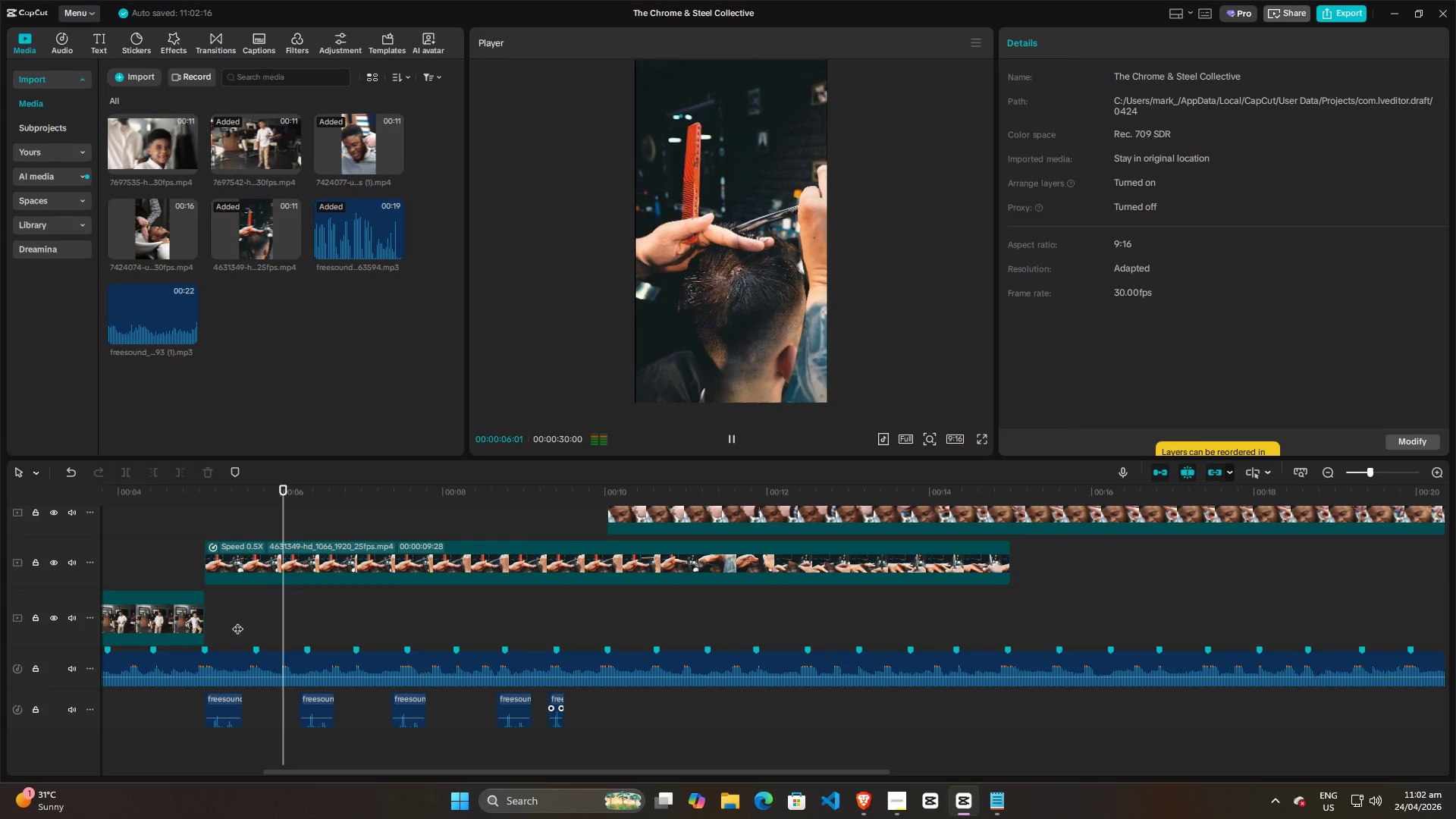 
key(Space)
 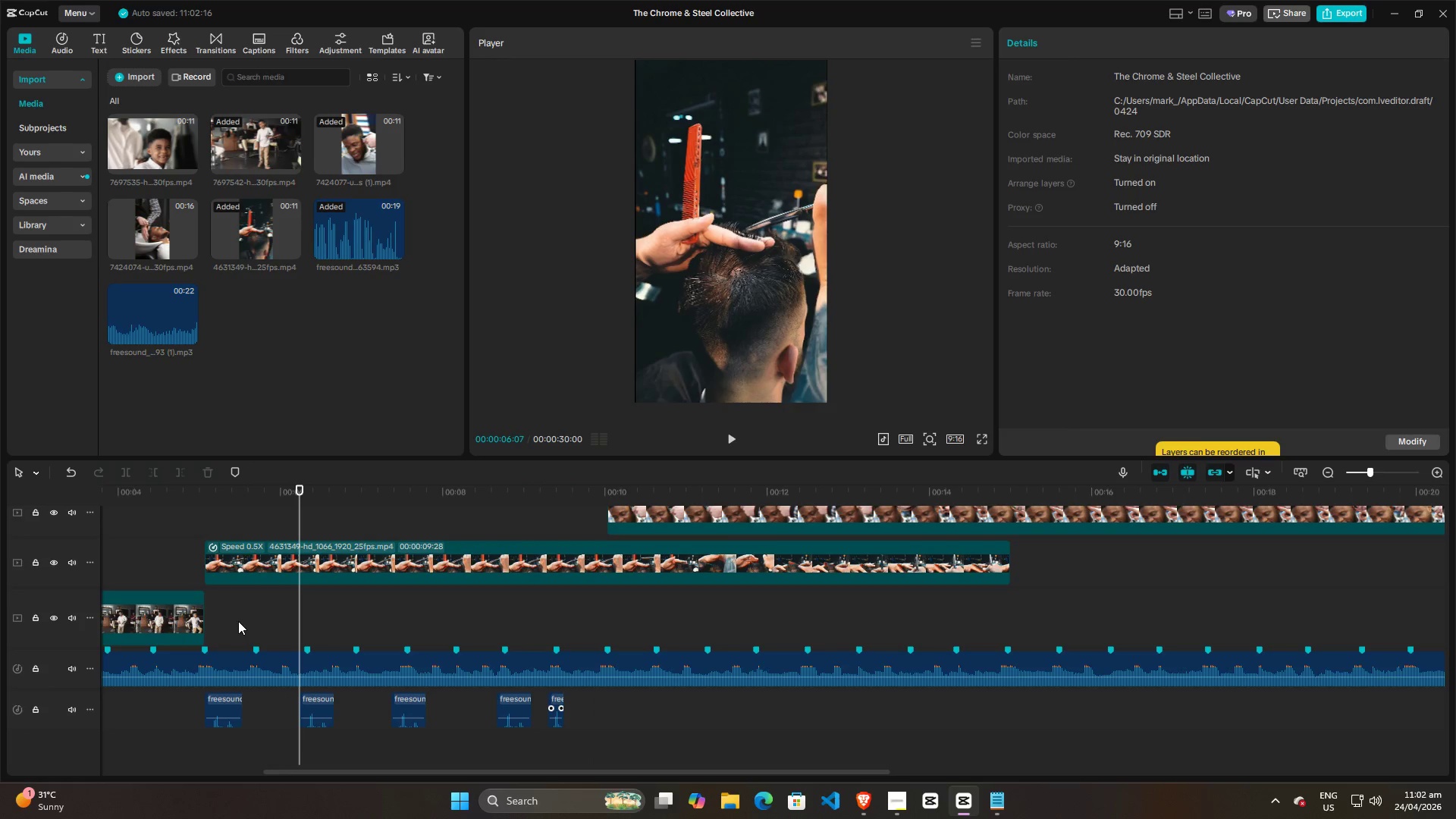 
left_click([238, 621])
 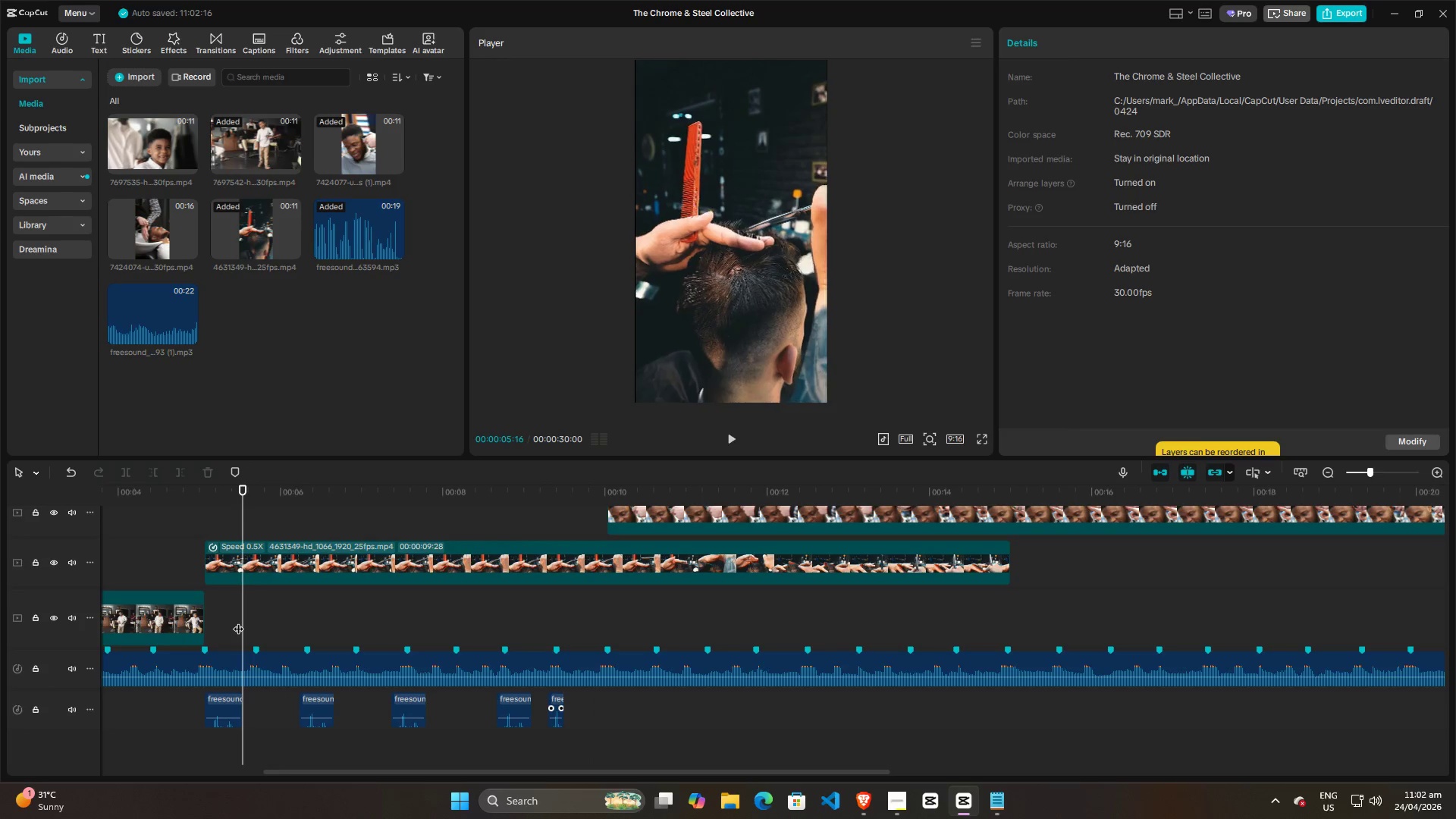 
key(Space)
 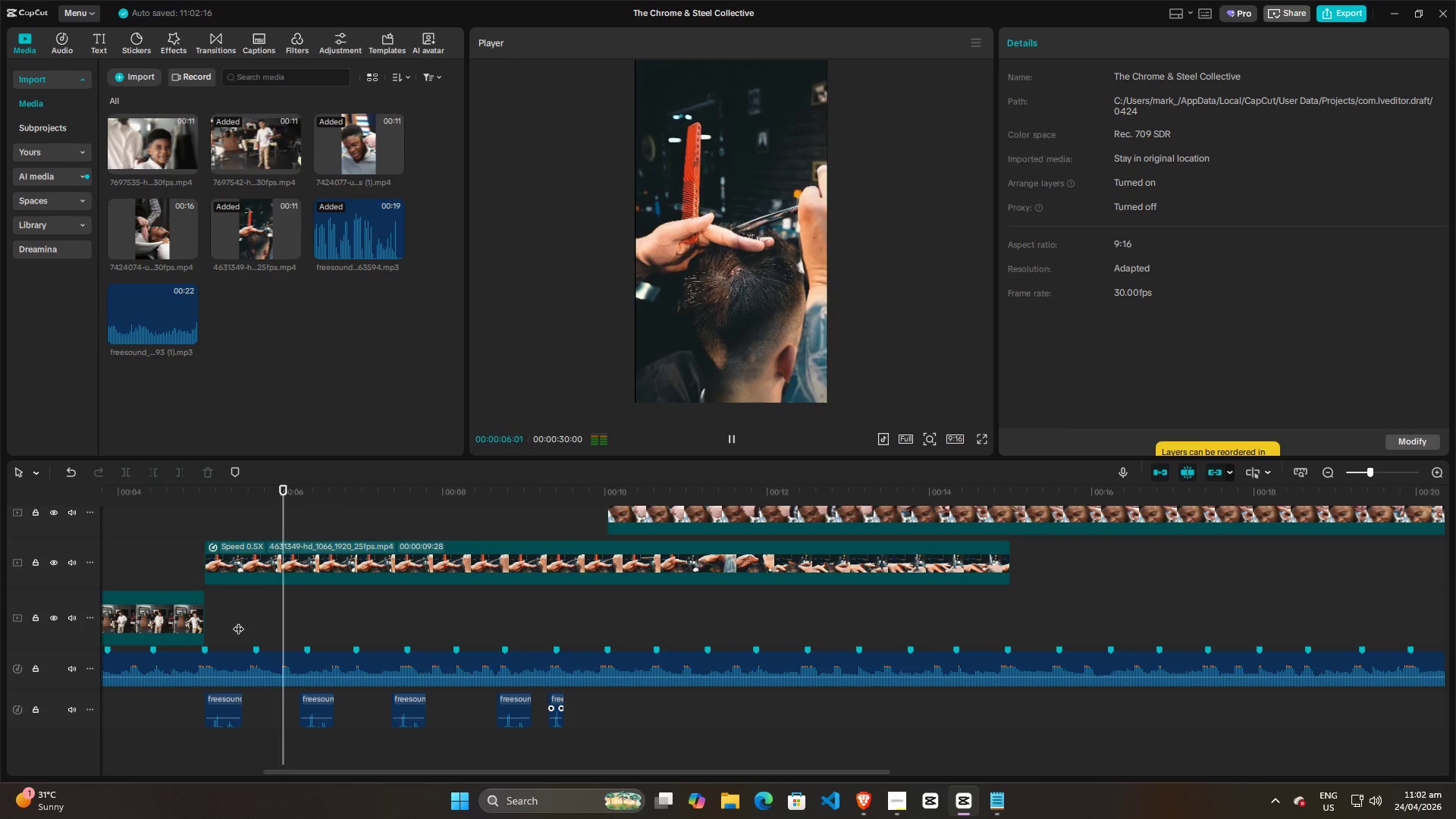 
key(Space)
 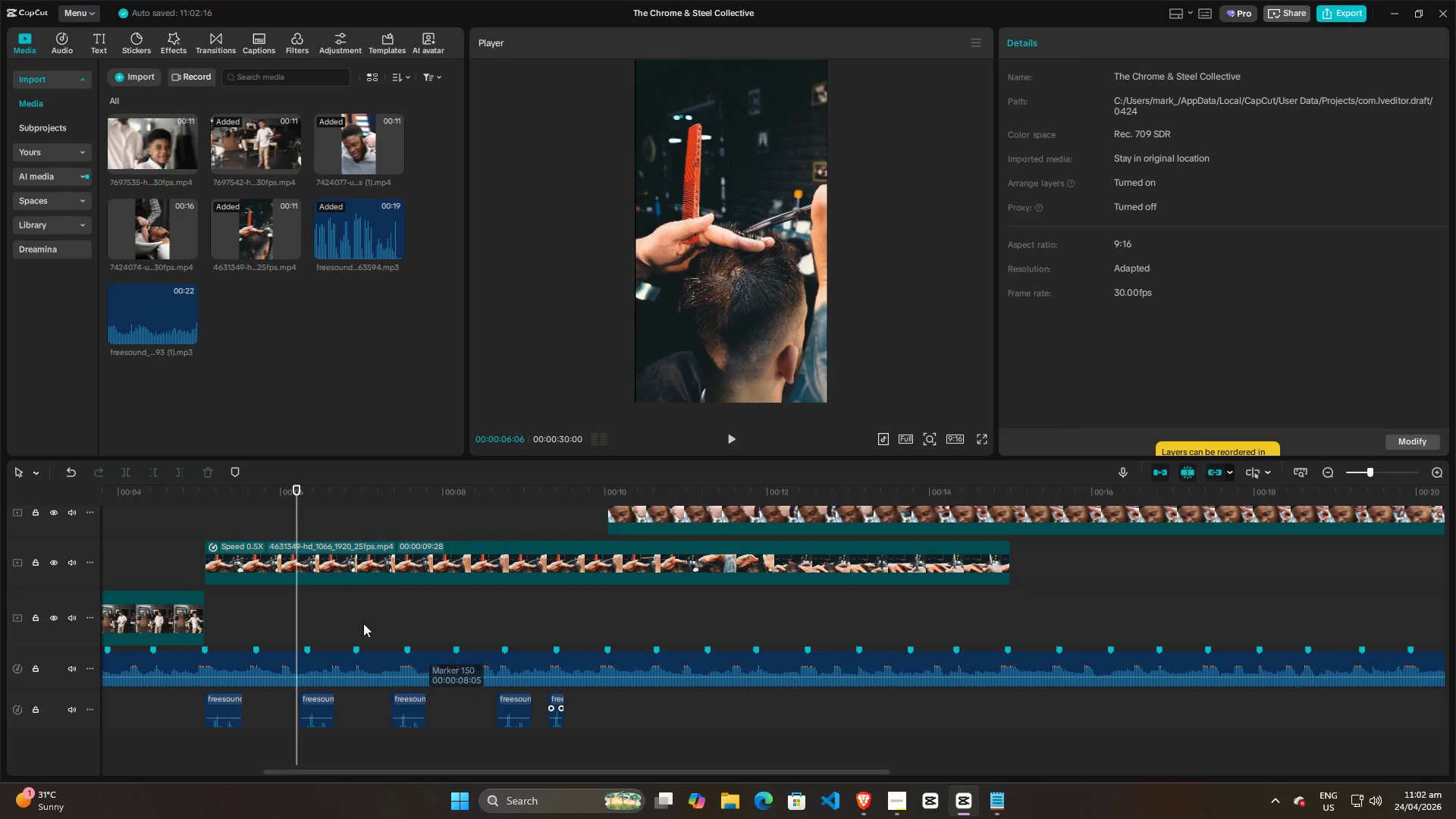 
left_click([261, 621])
 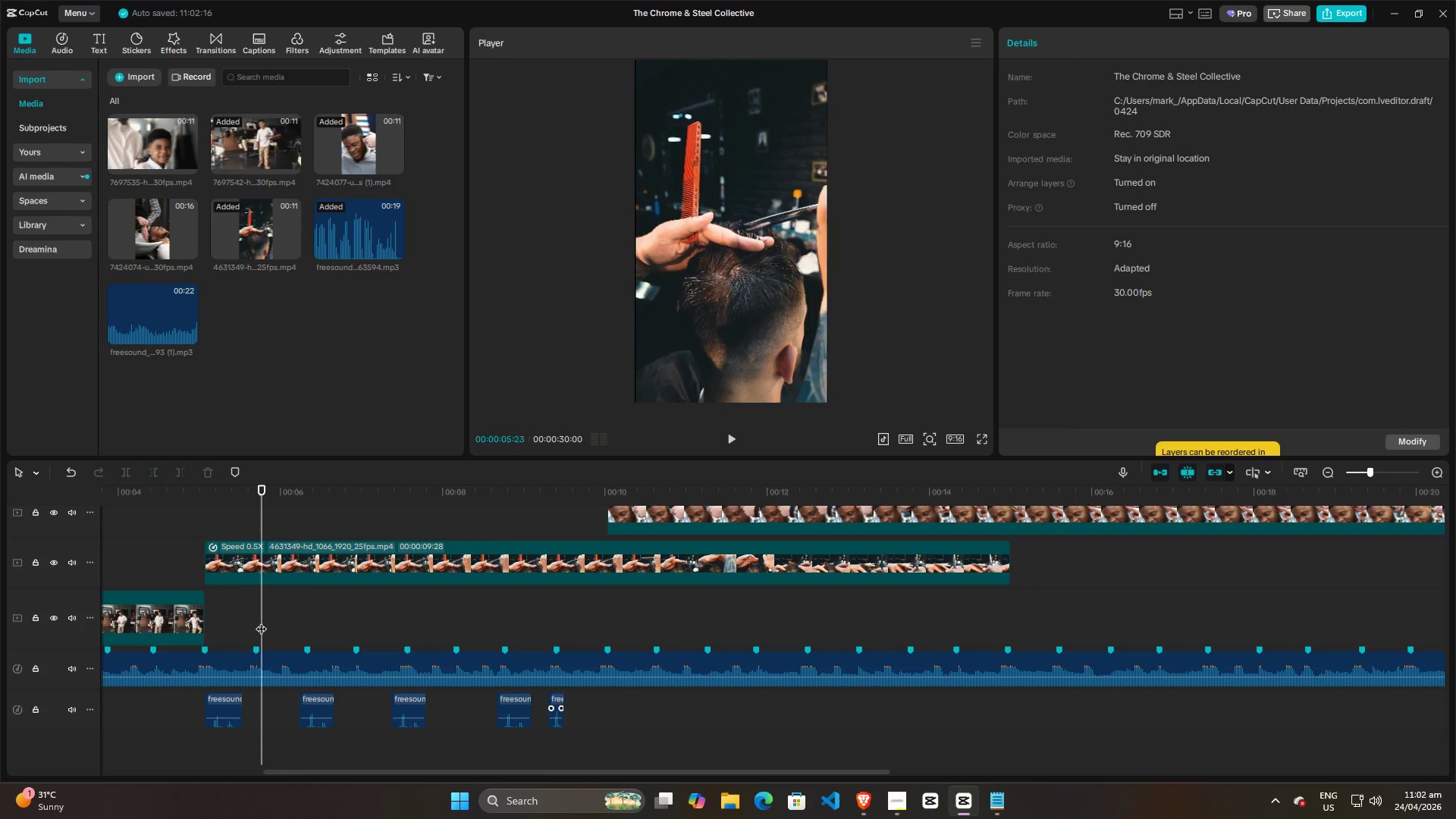 
key(Space)
 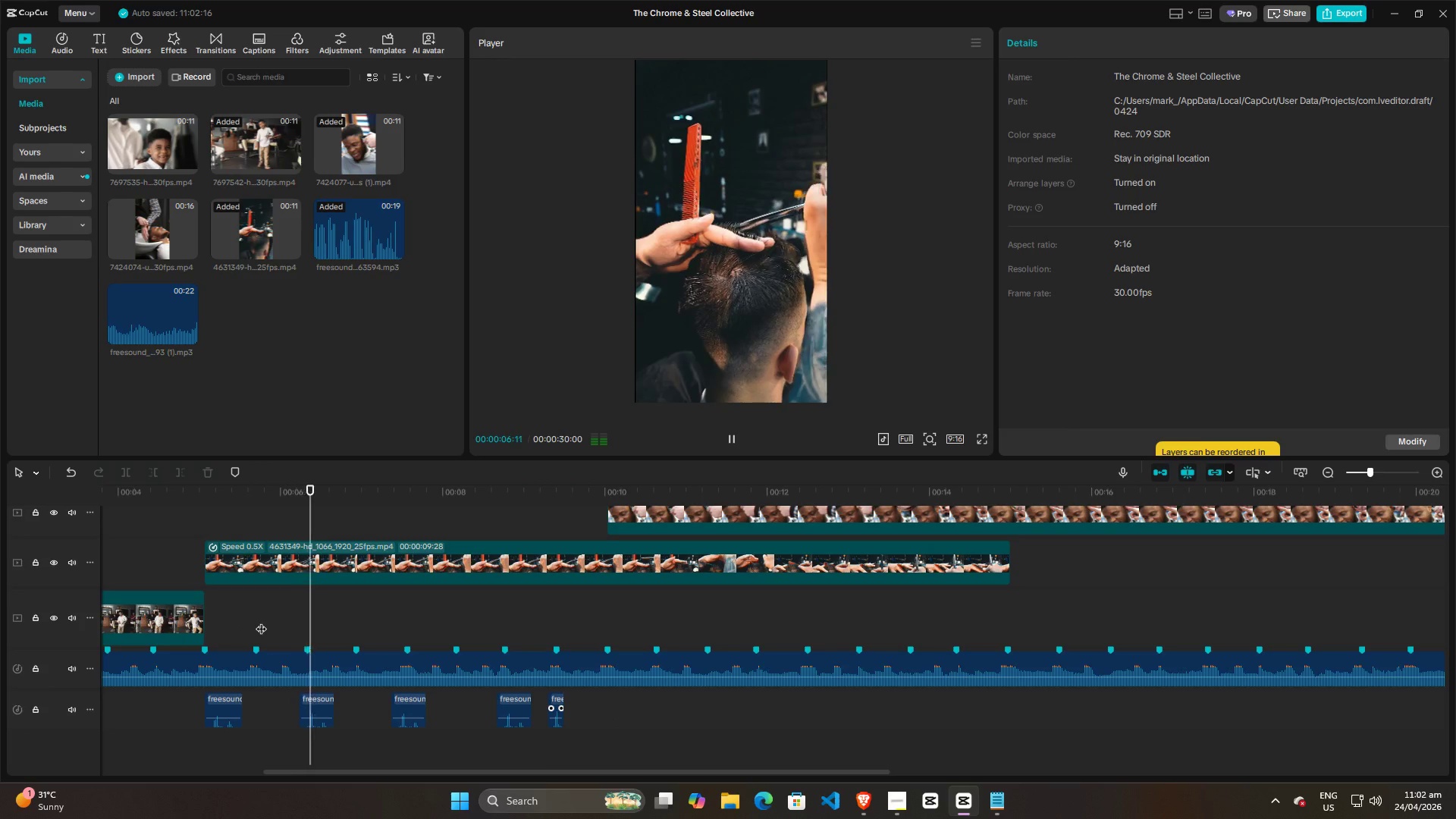 
key(Space)
 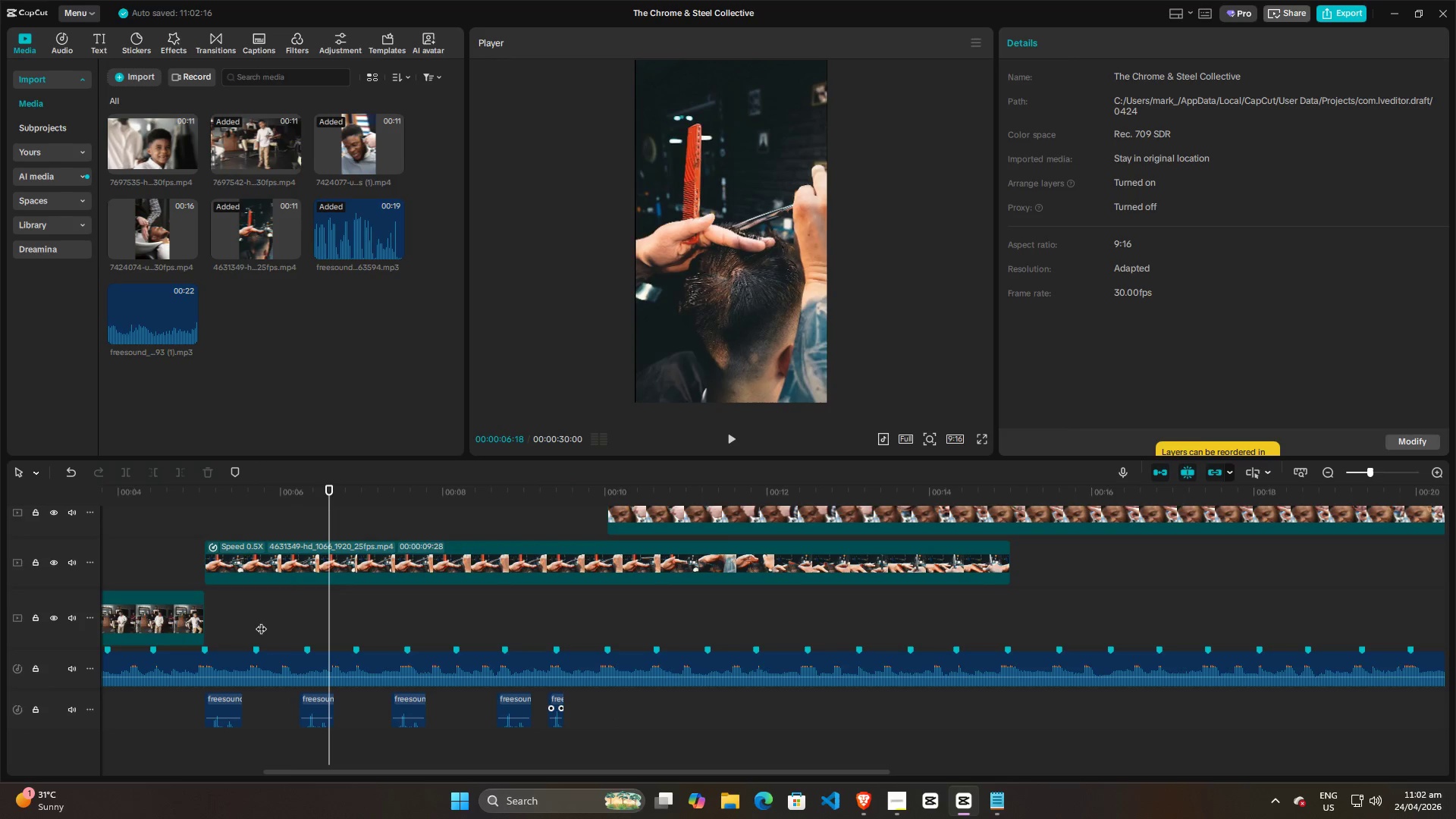 
key(Space)
 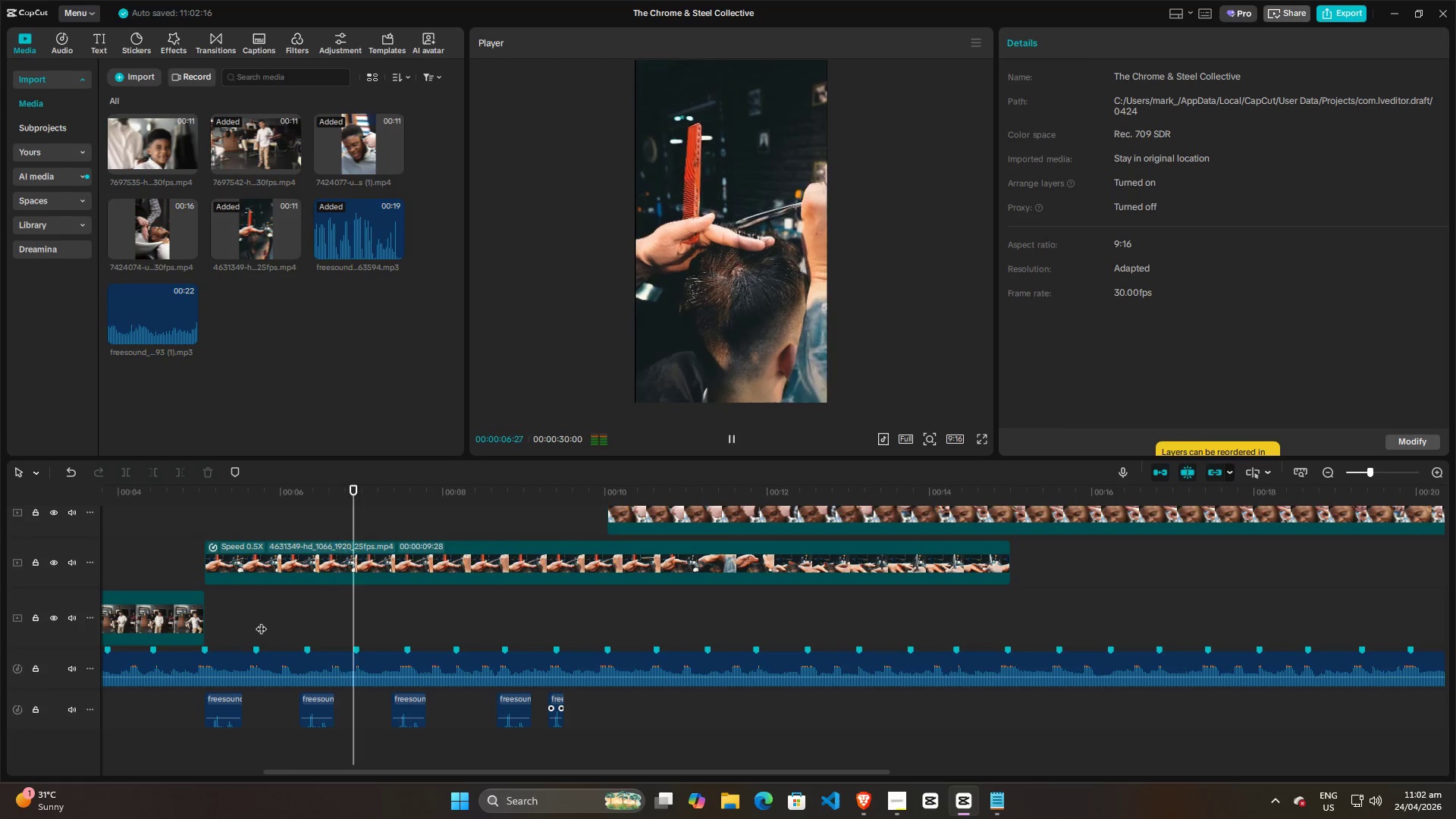 
key(Space)
 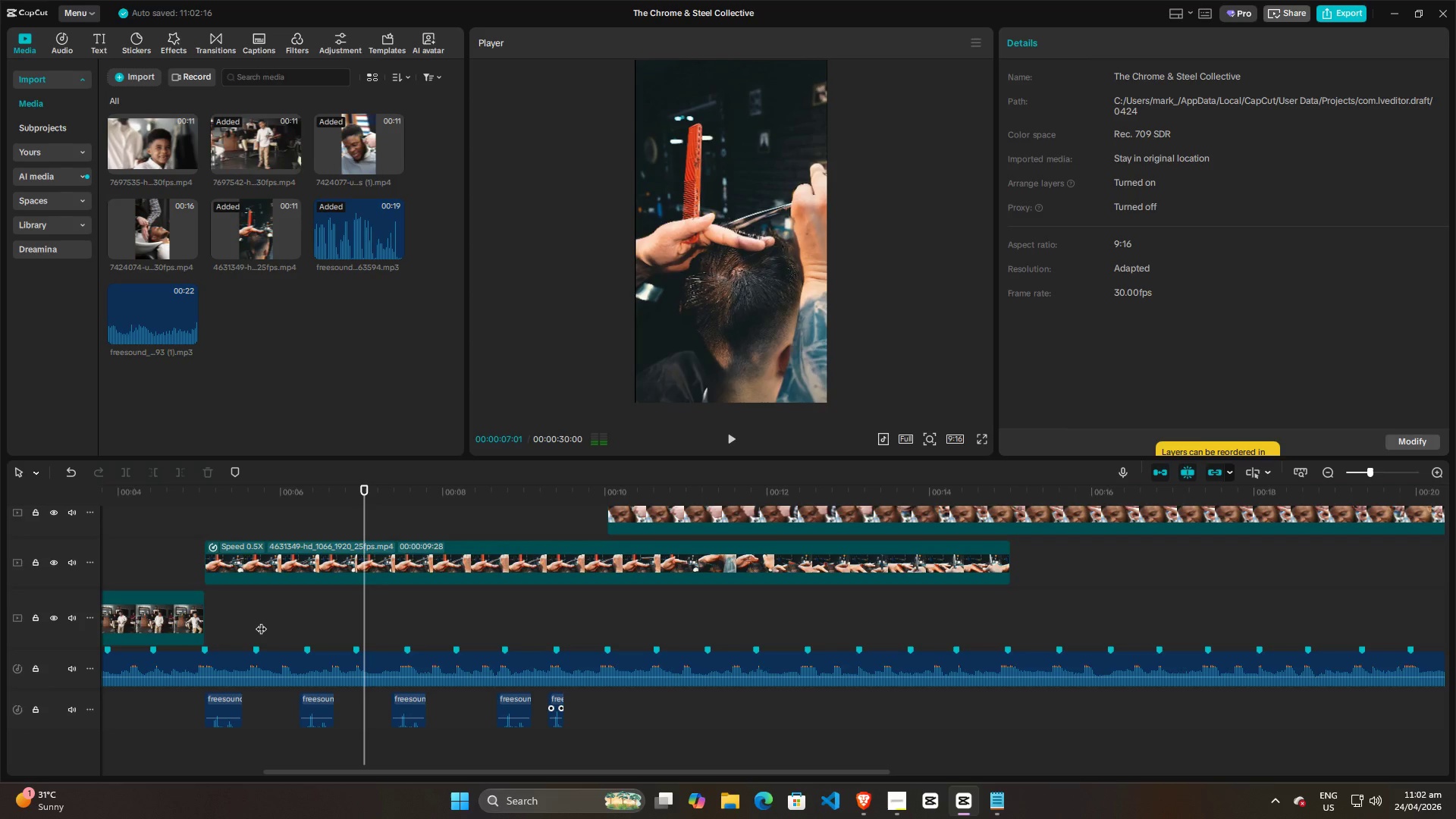 
left_click([261, 621])
 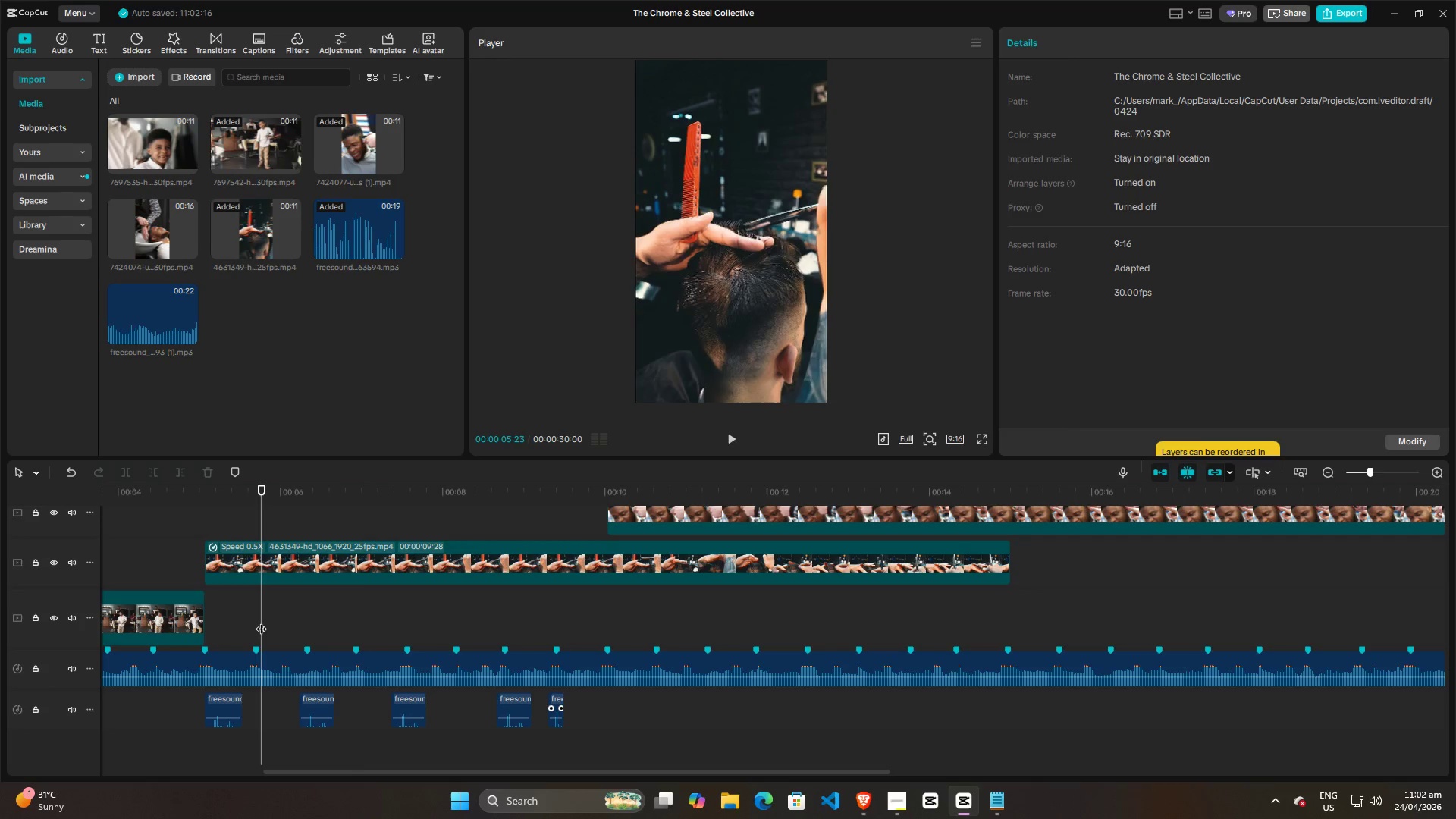 
key(Space)
 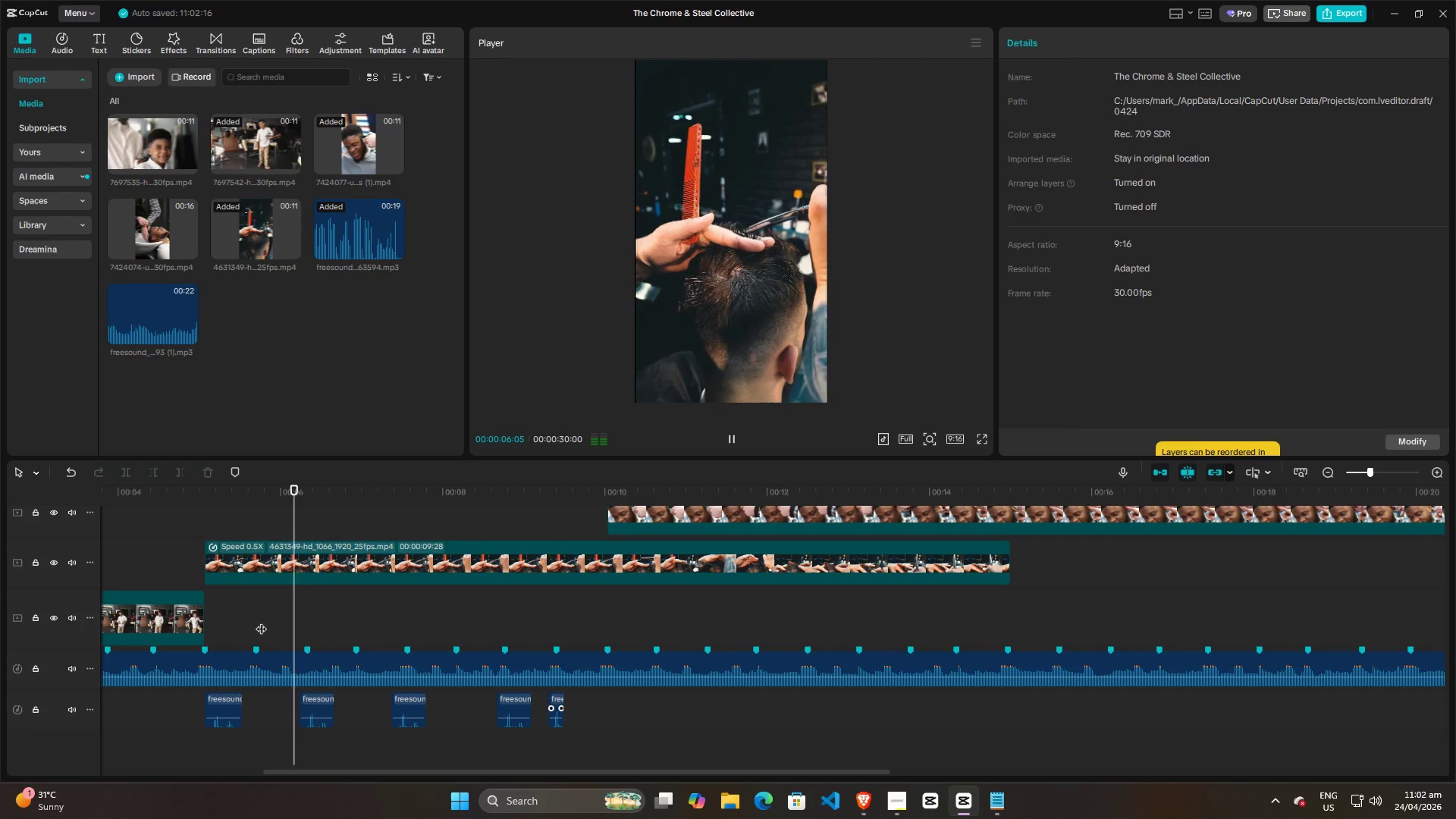 
key(Space)
 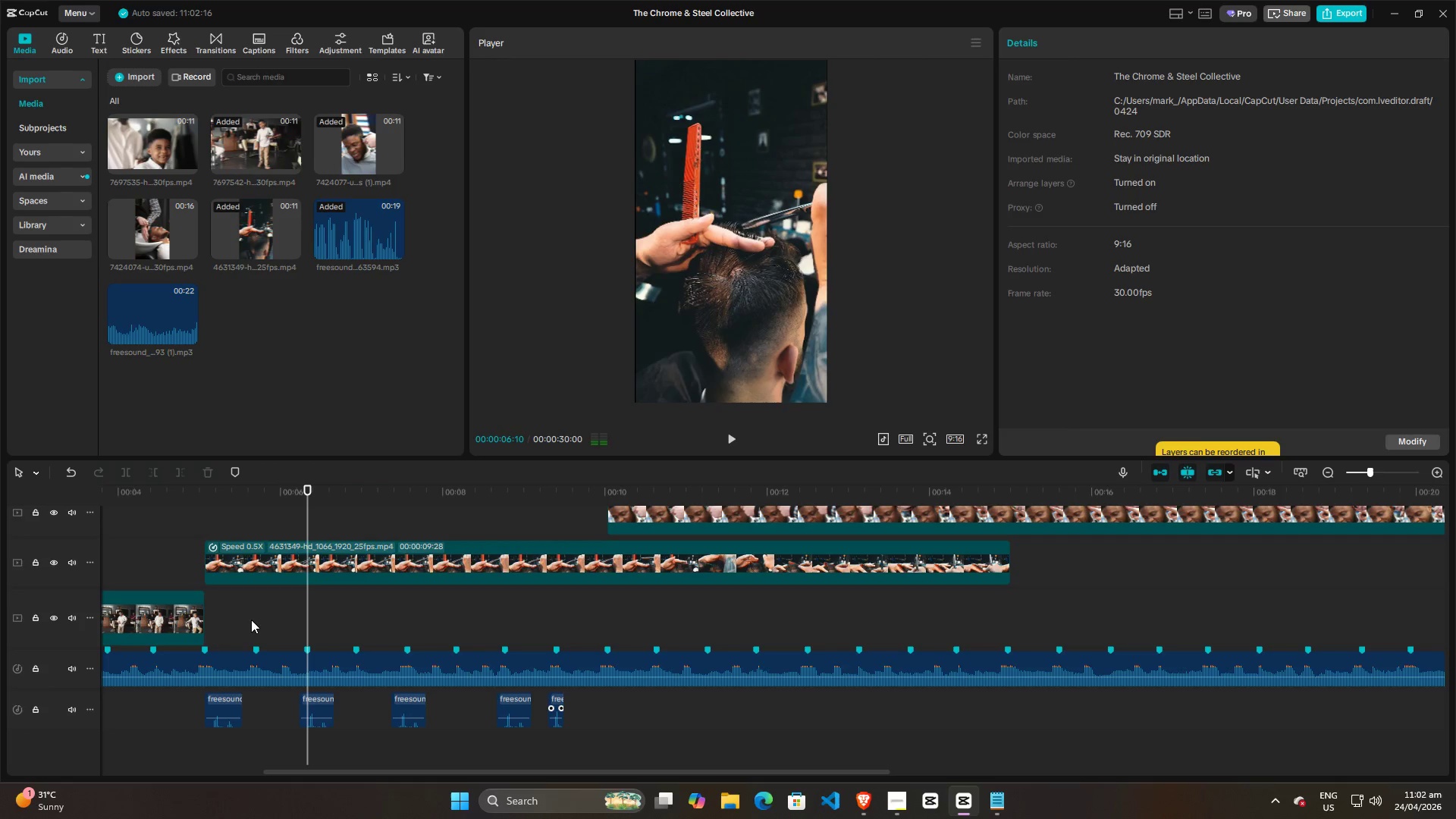 
left_click([251, 620])
 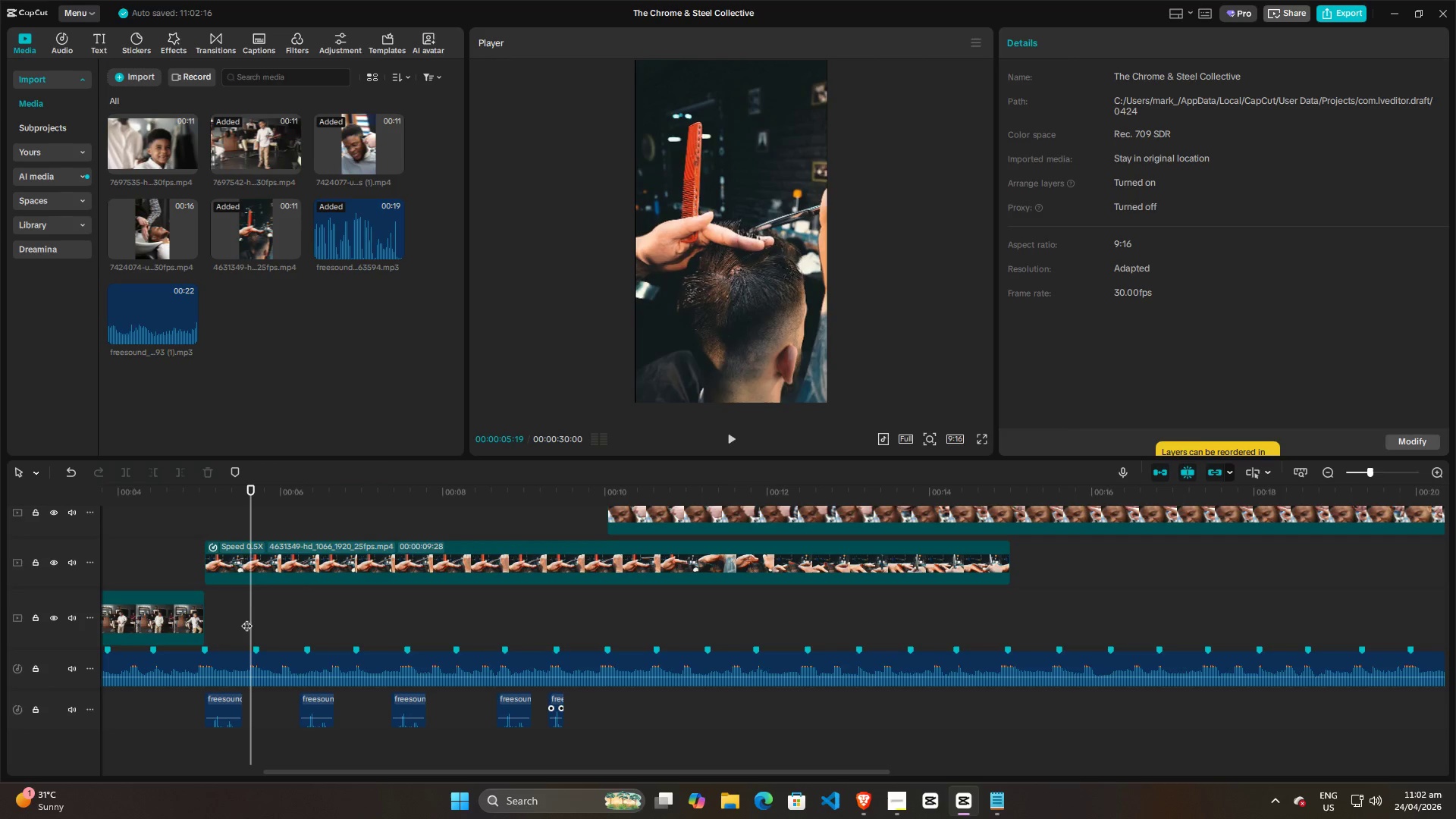 
left_click([236, 617])
 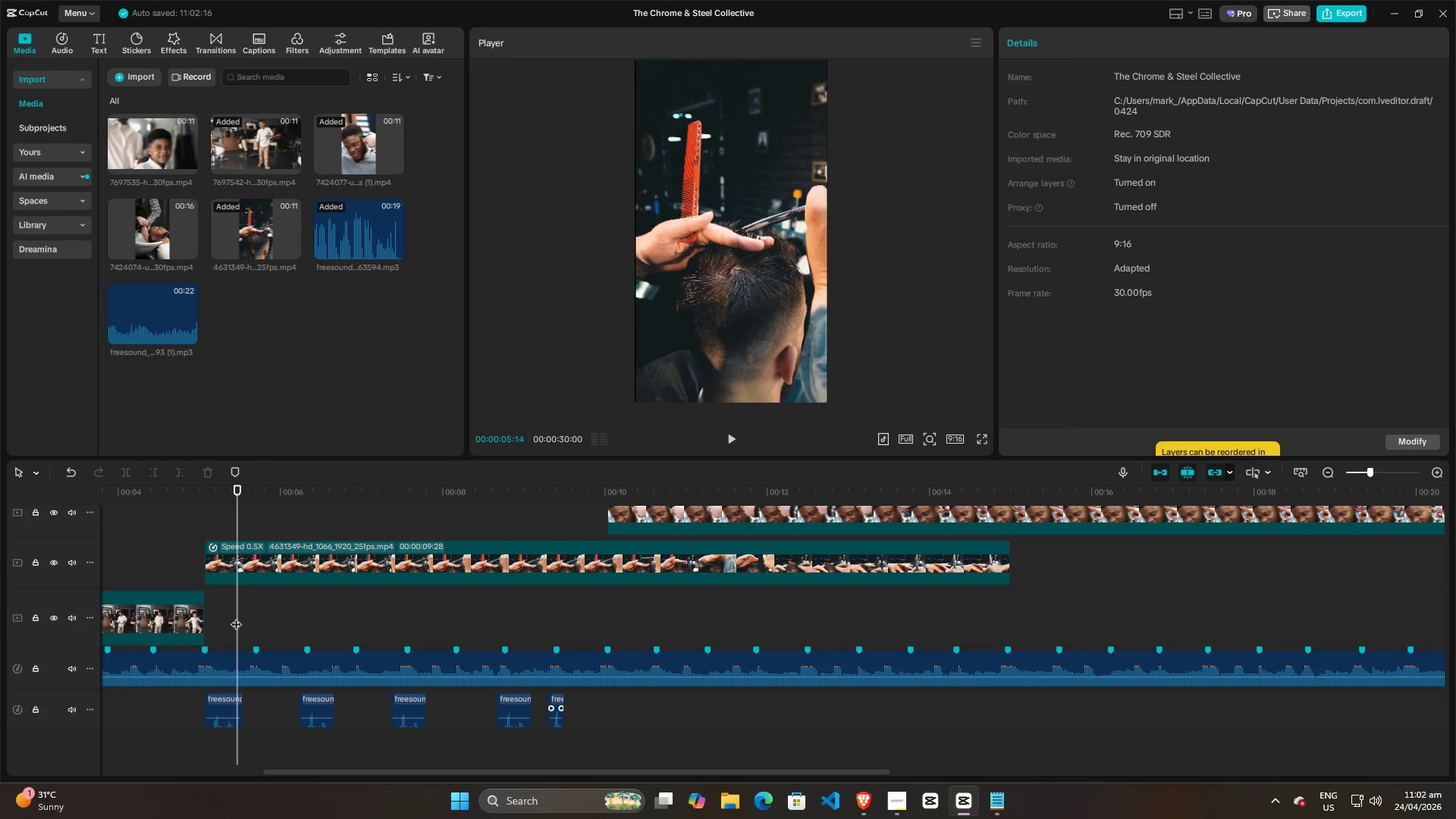 
key(Space)
 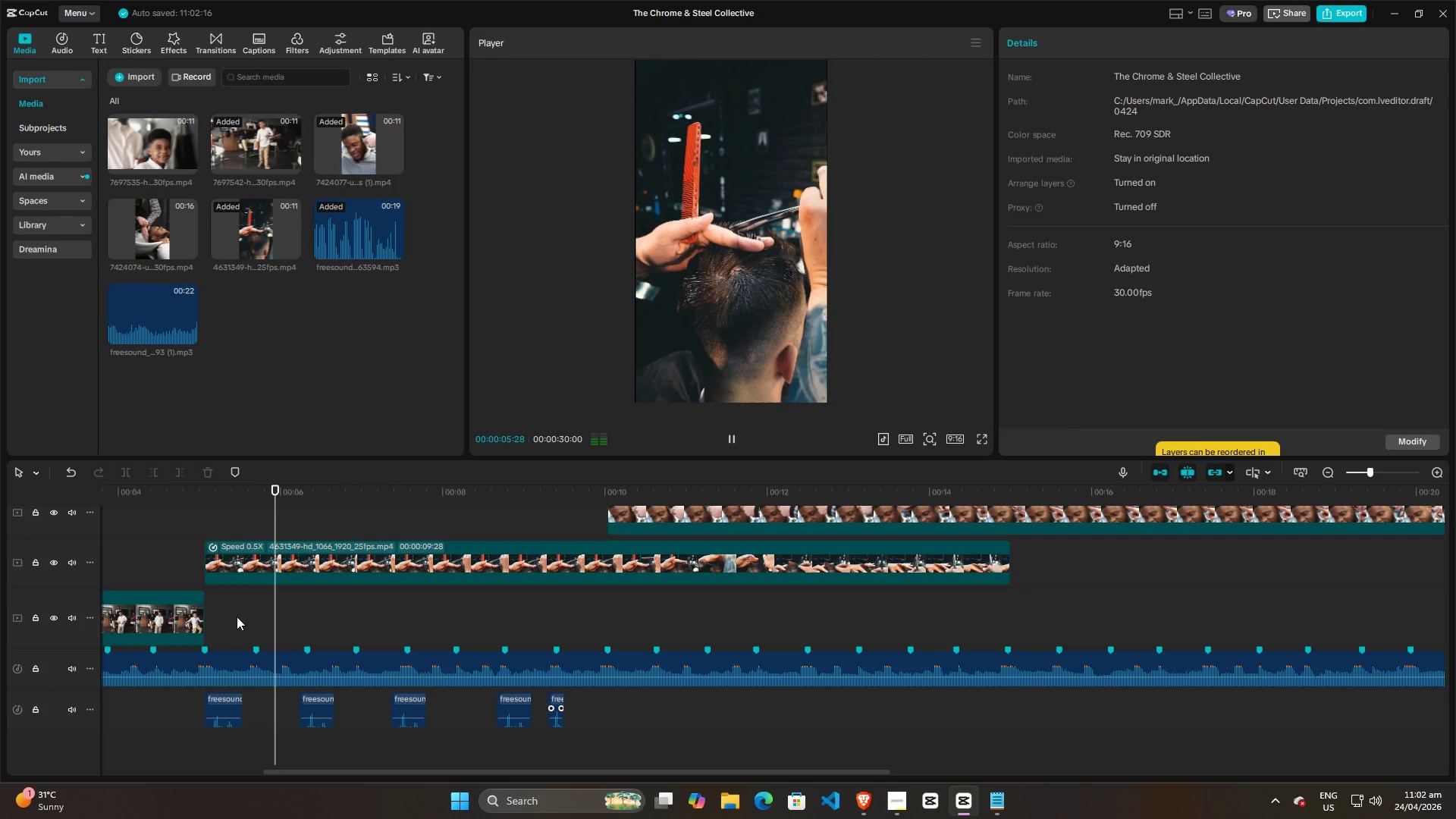 
key(Space)
 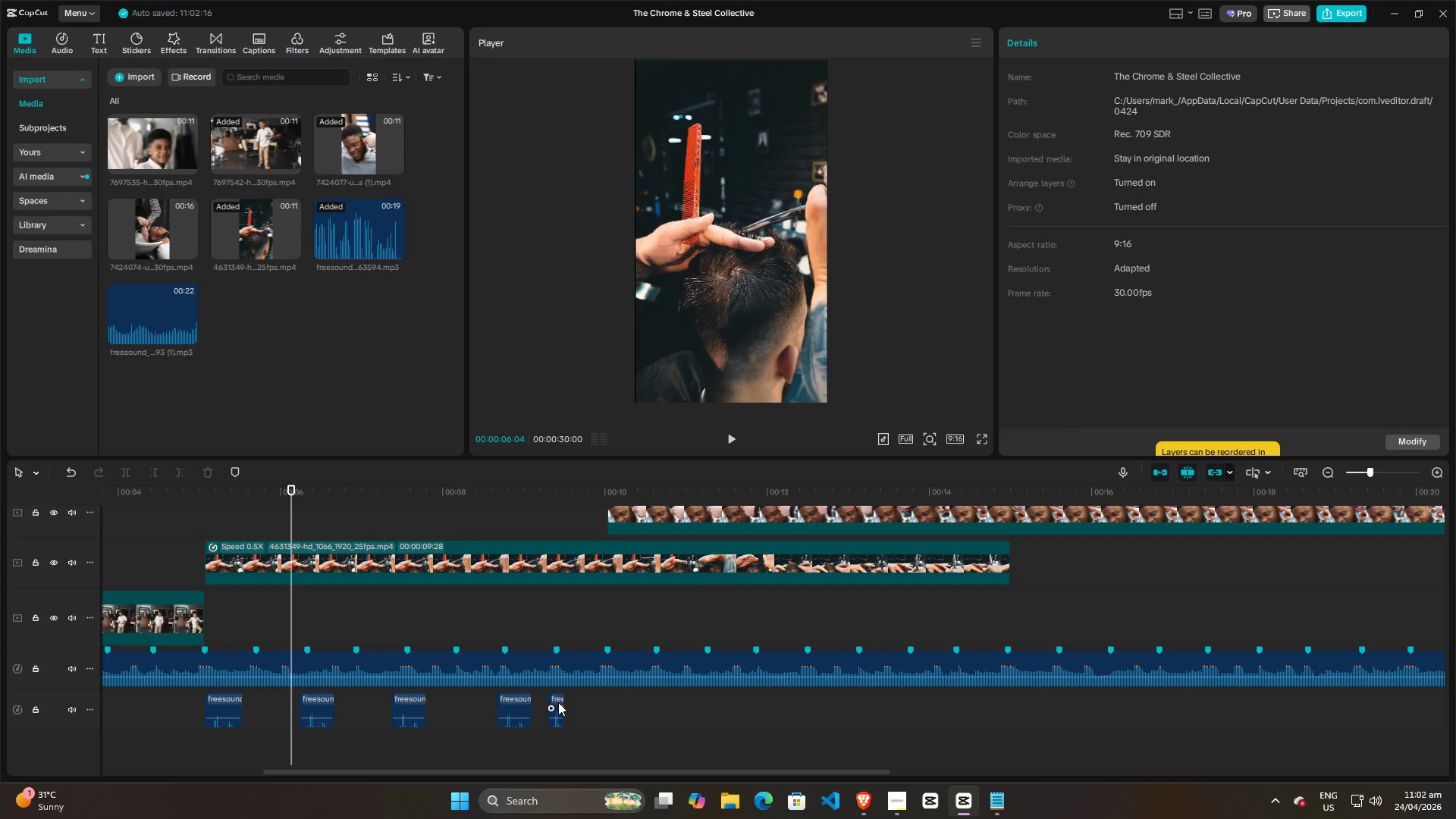 
left_click_drag(start_coordinate=[557, 701], to_coordinate=[290, 702])
 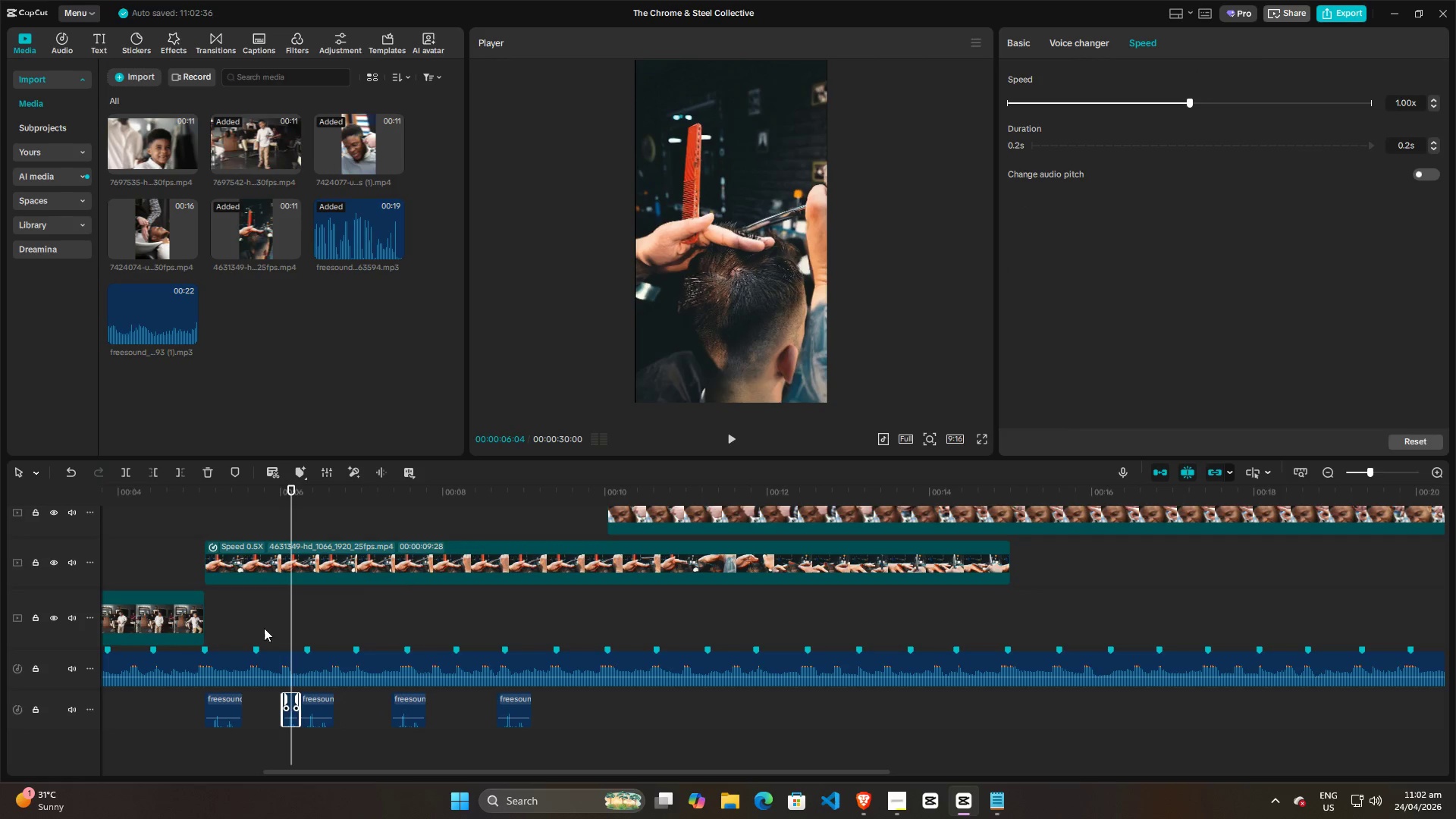 
left_click([254, 623])
 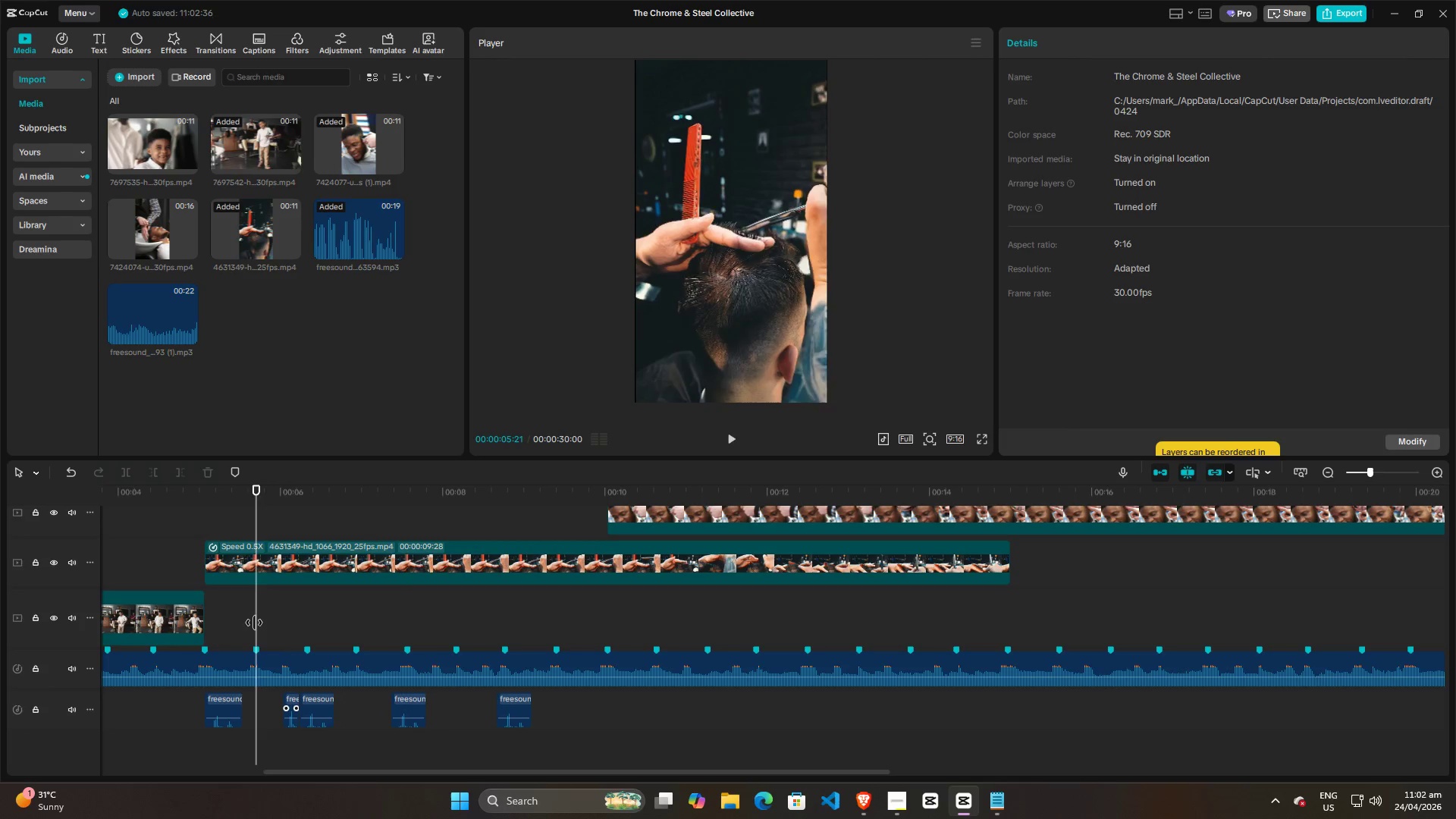 
key(Space)
 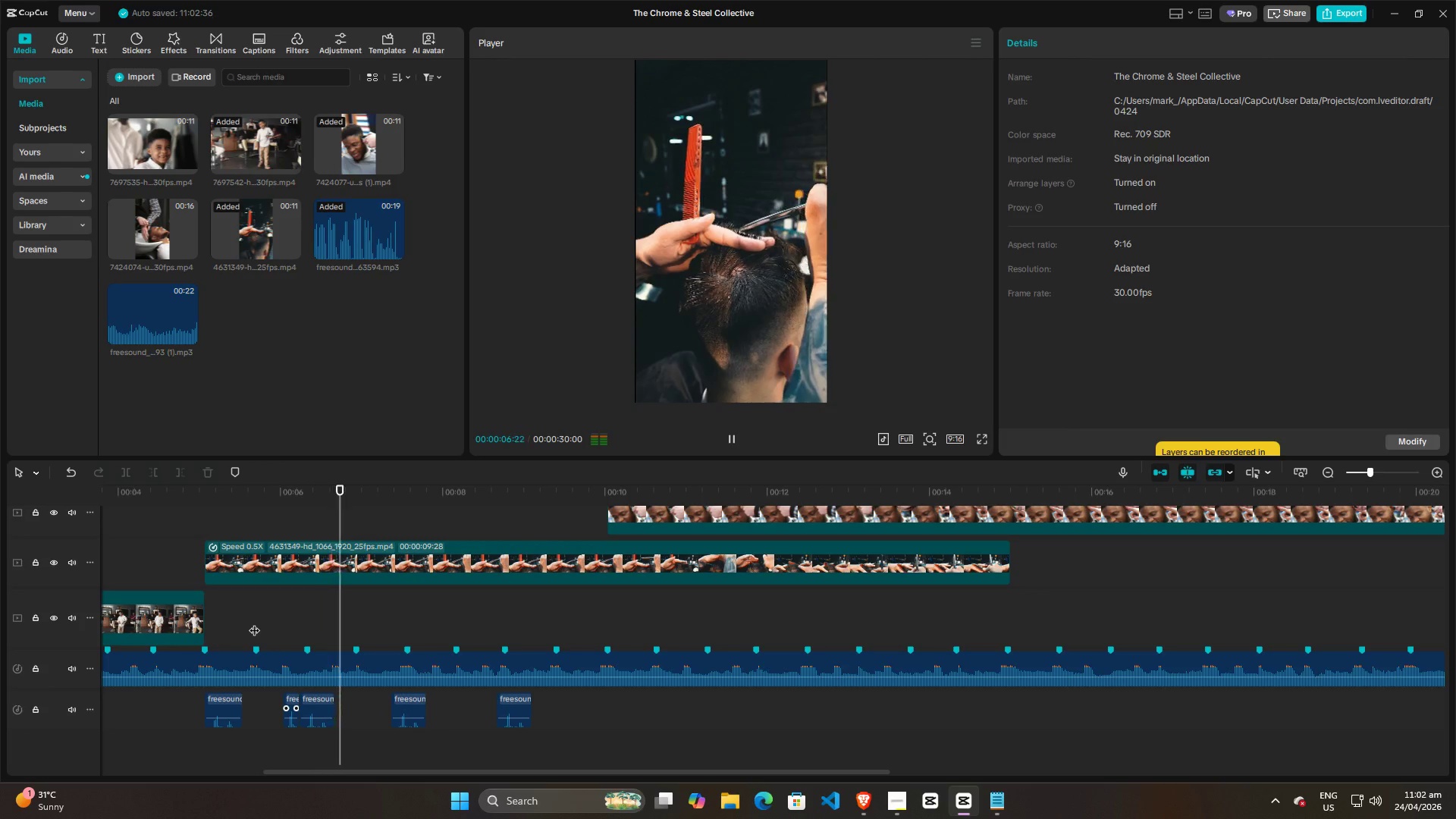 
key(Space)
 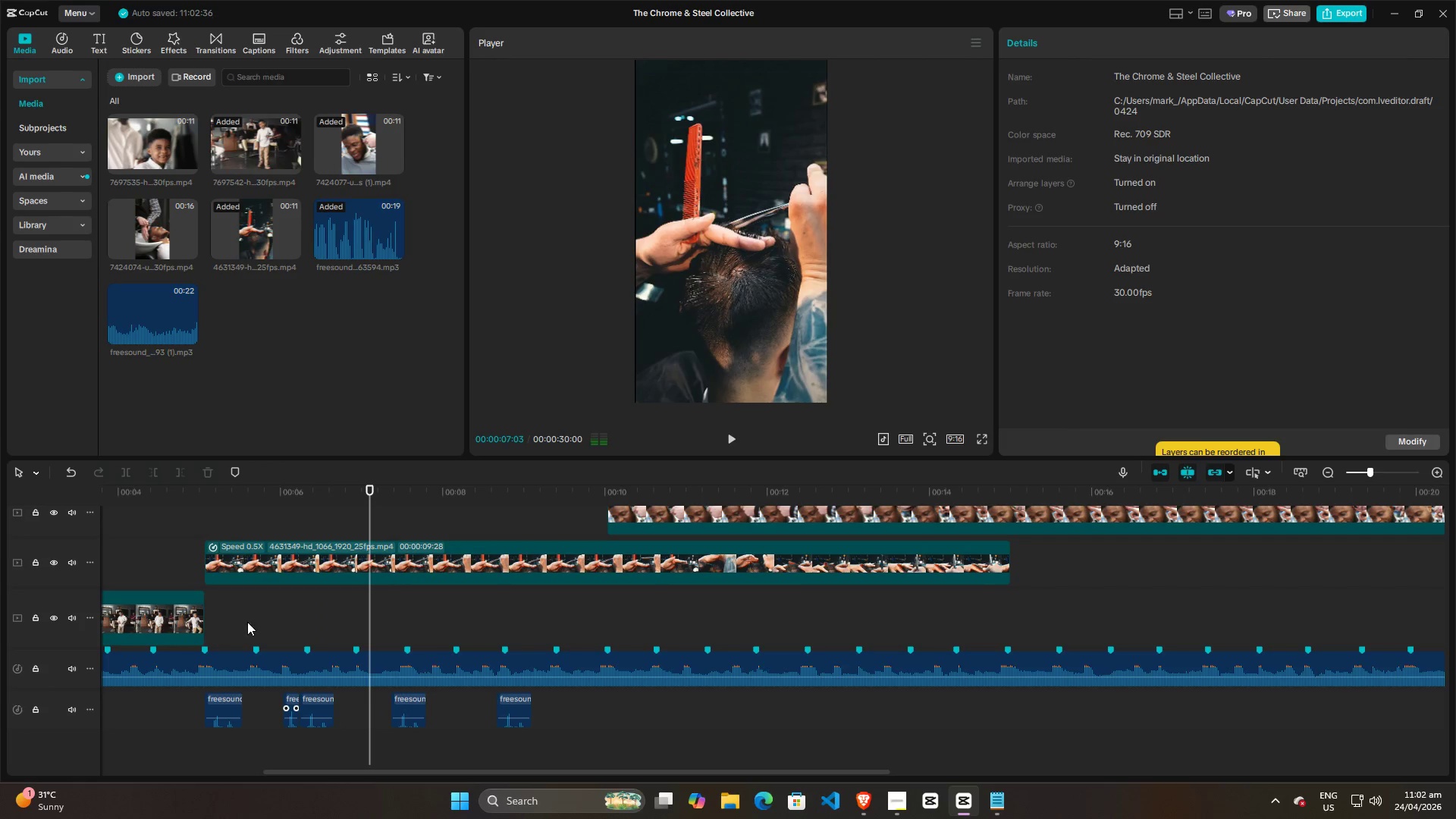 
left_click([247, 622])
 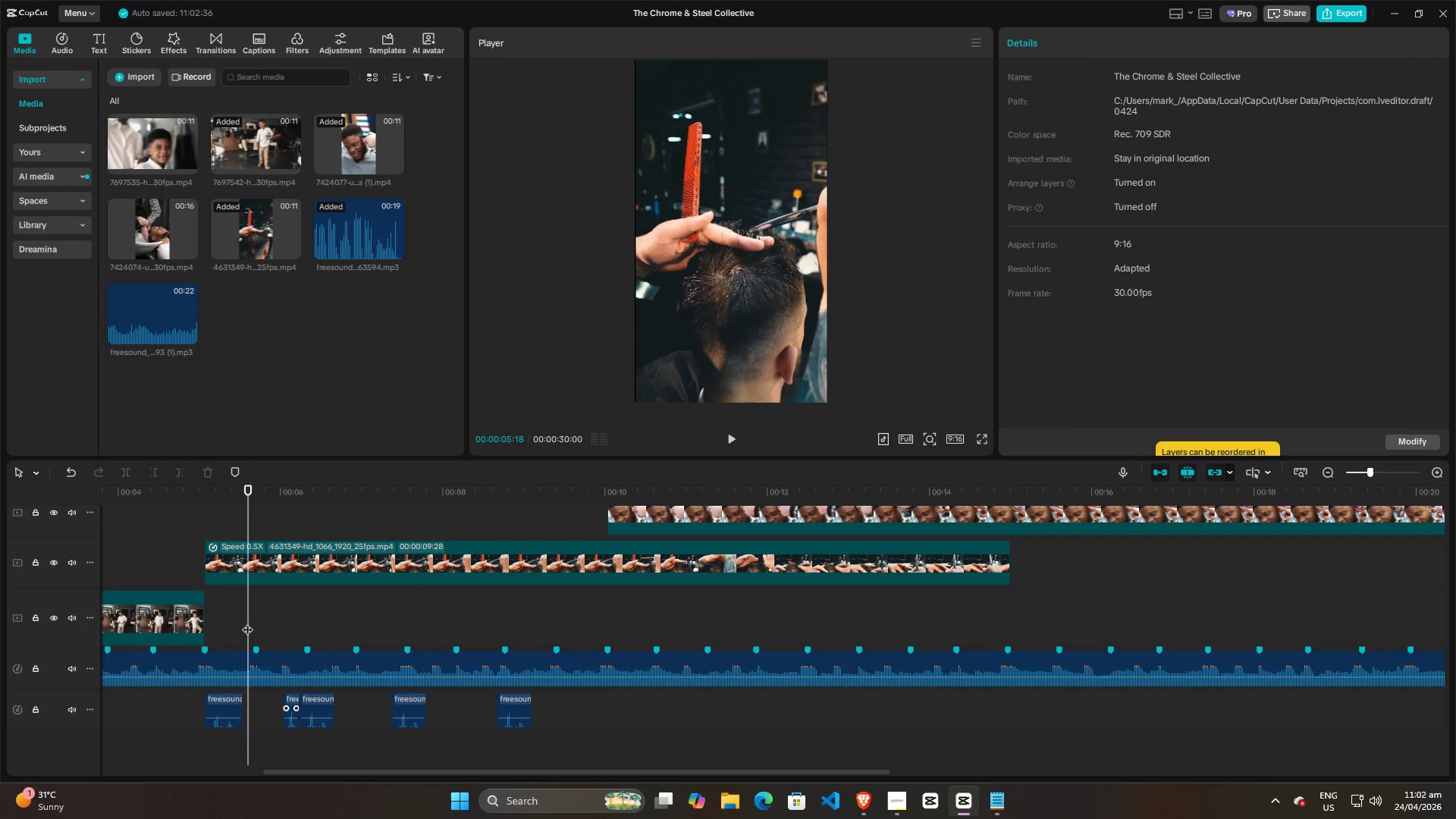 
left_click_drag(start_coordinate=[247, 622], to_coordinate=[210, 626])
 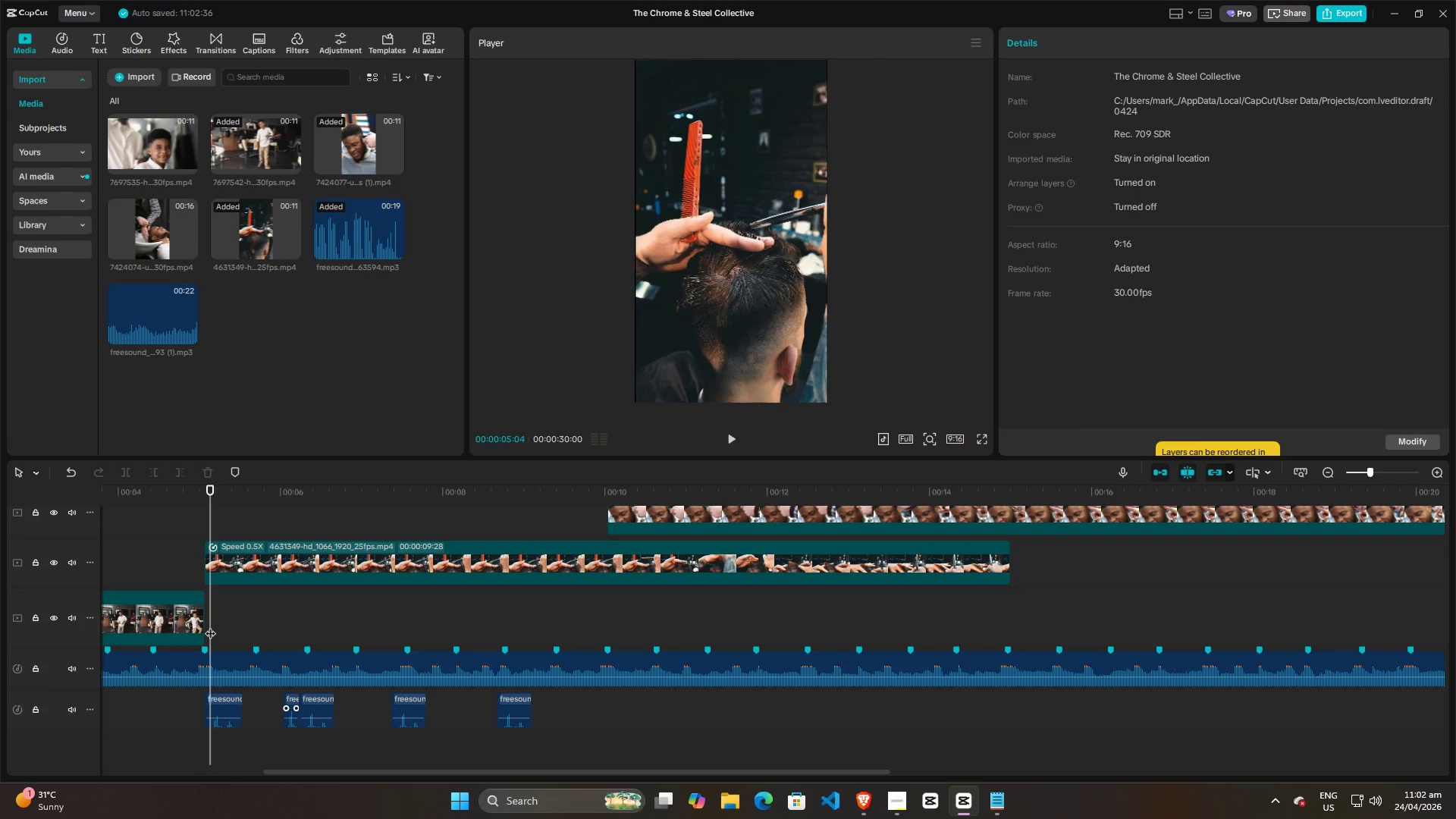 
key(Space)
 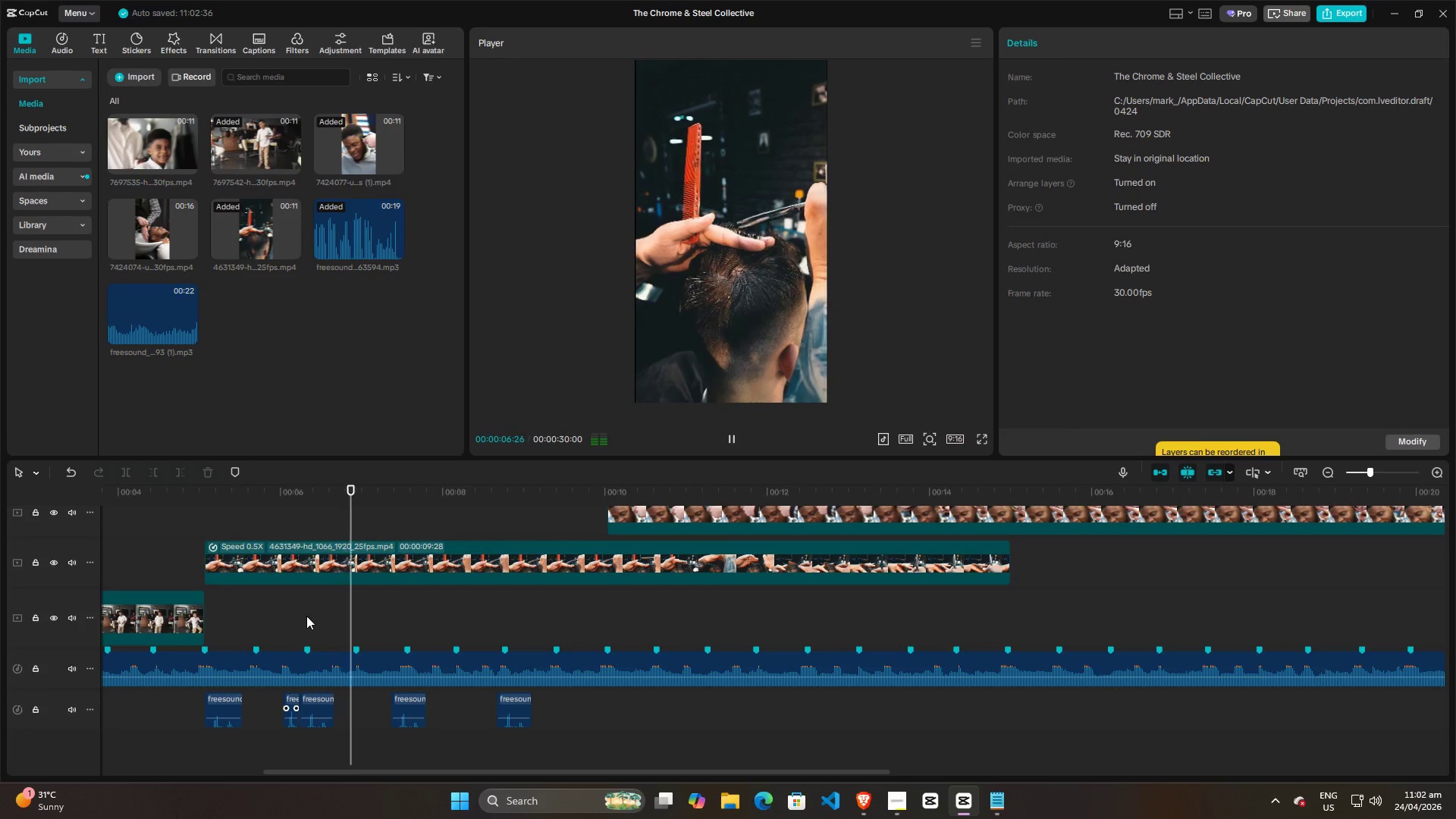 
key(Space)
 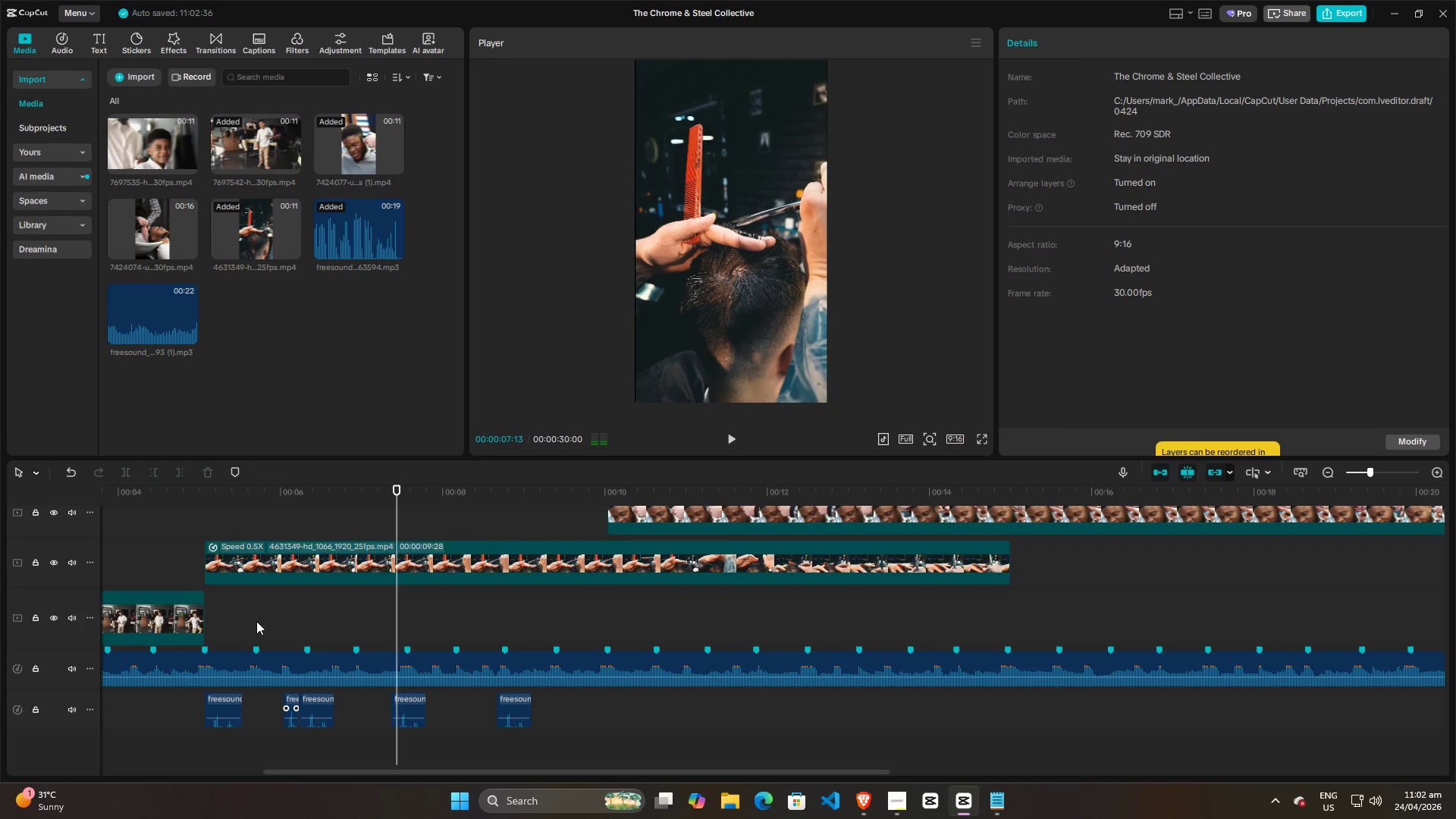 
left_click([248, 625])
 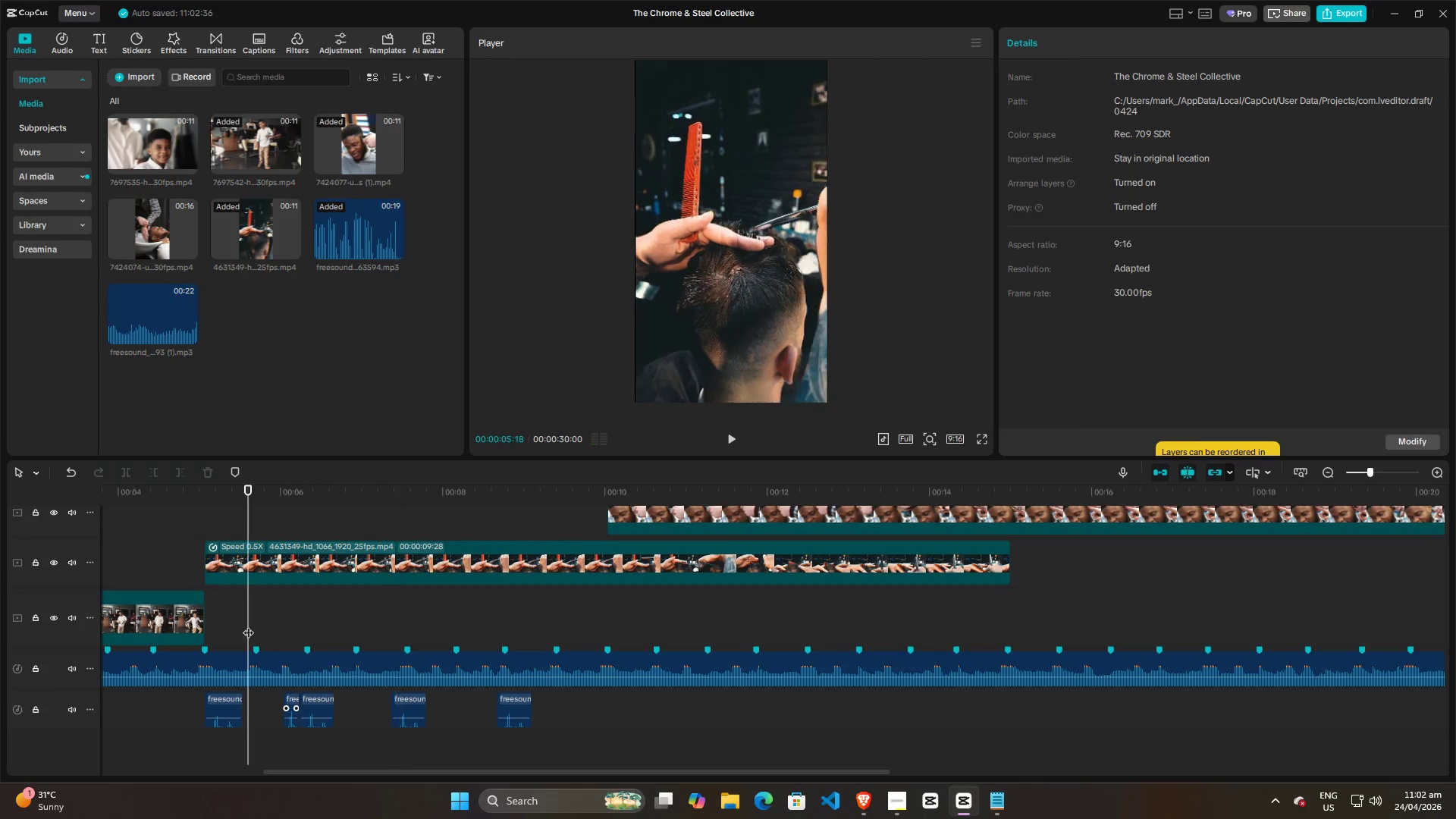 
key(Space)
 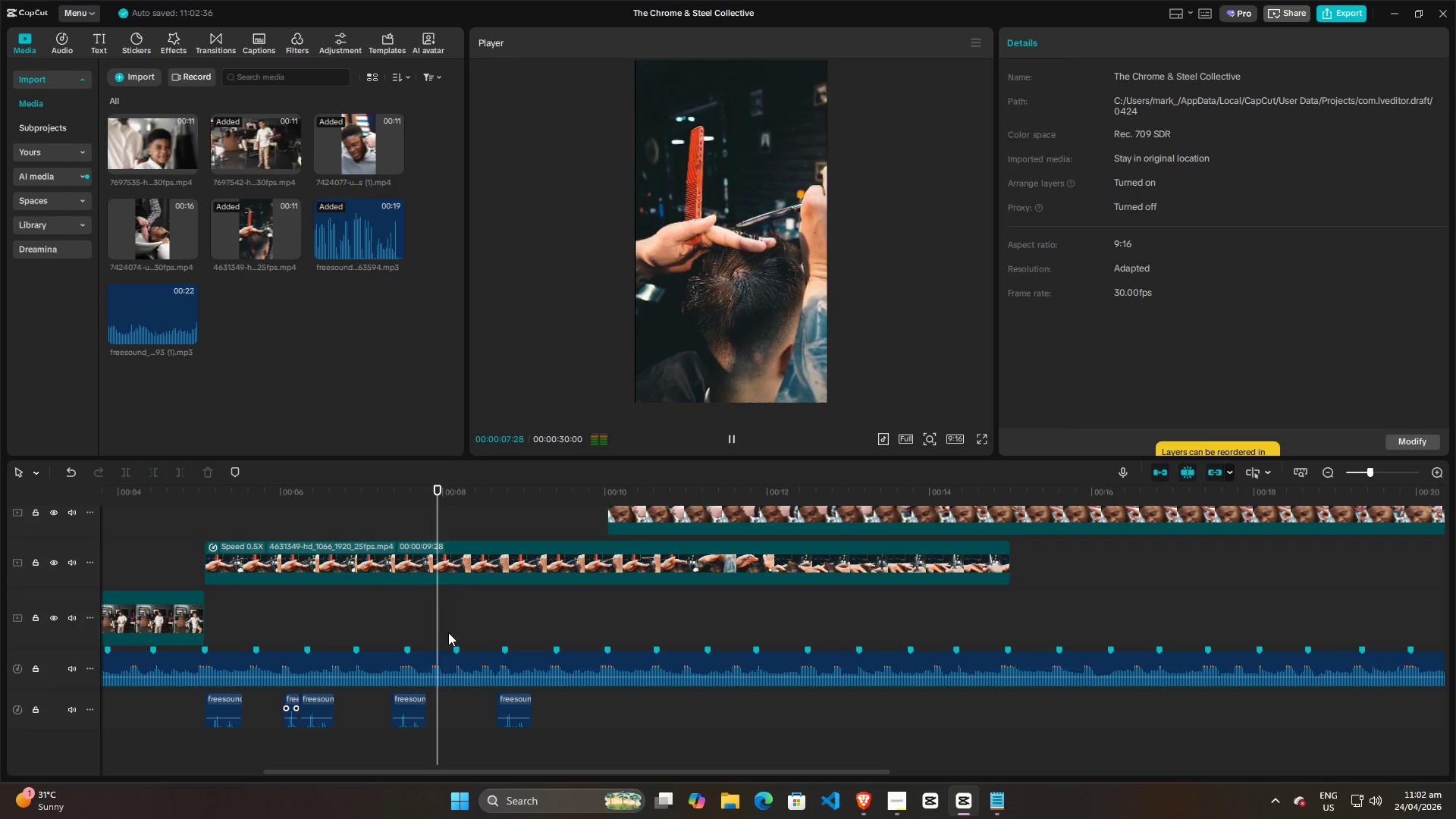 
key(Space)
 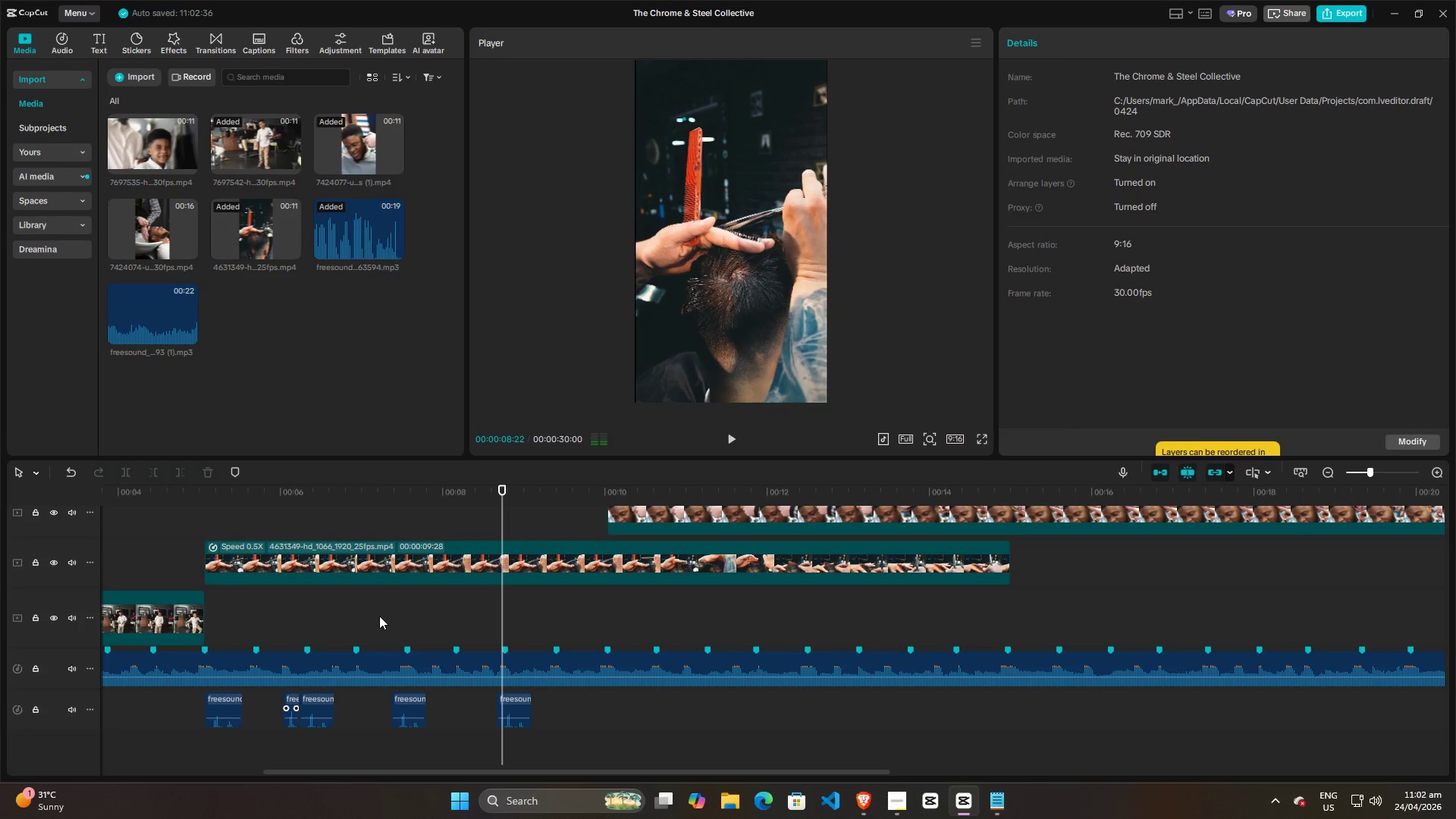 
left_click([379, 616])
 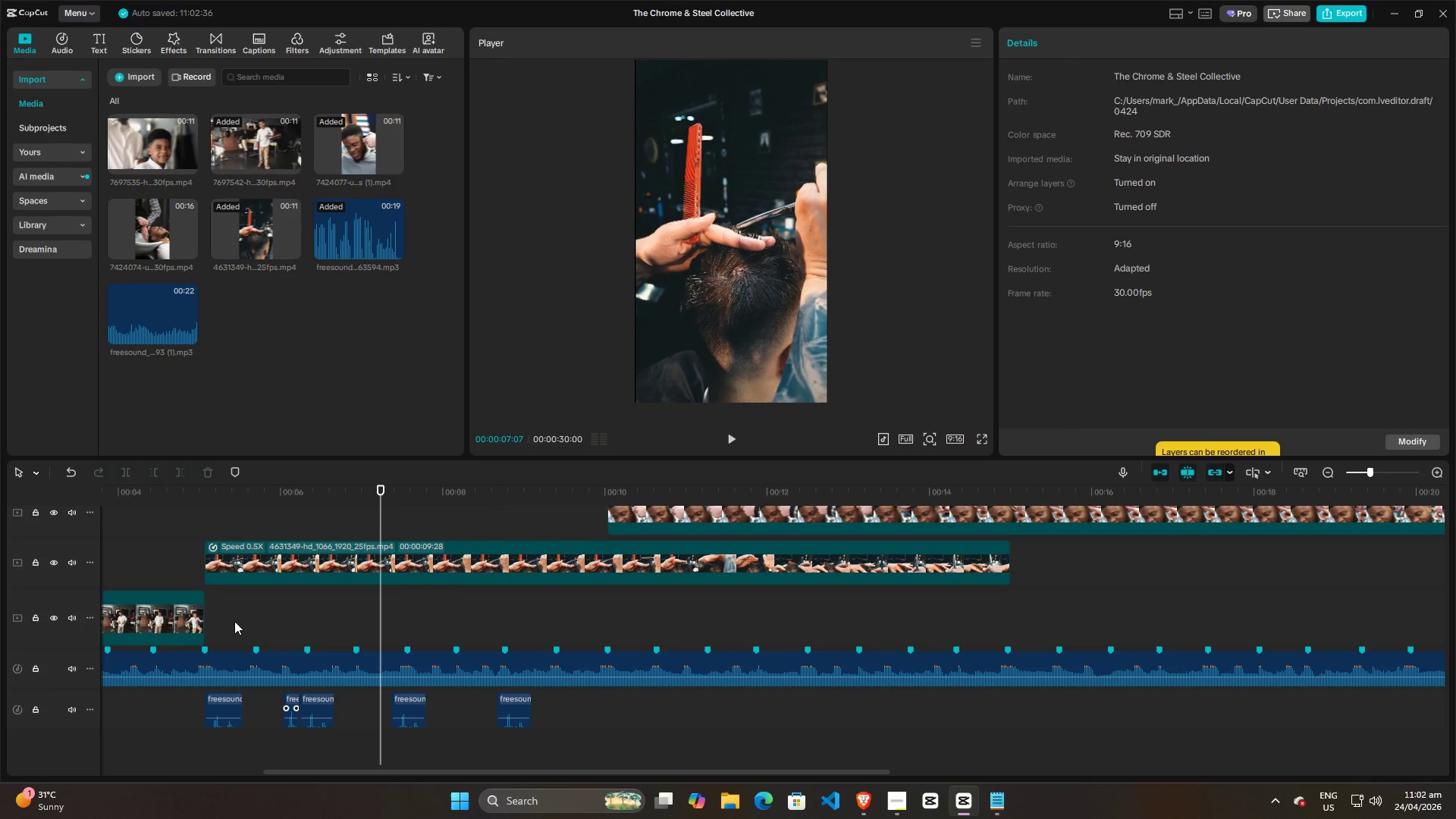 
left_click([214, 624])
 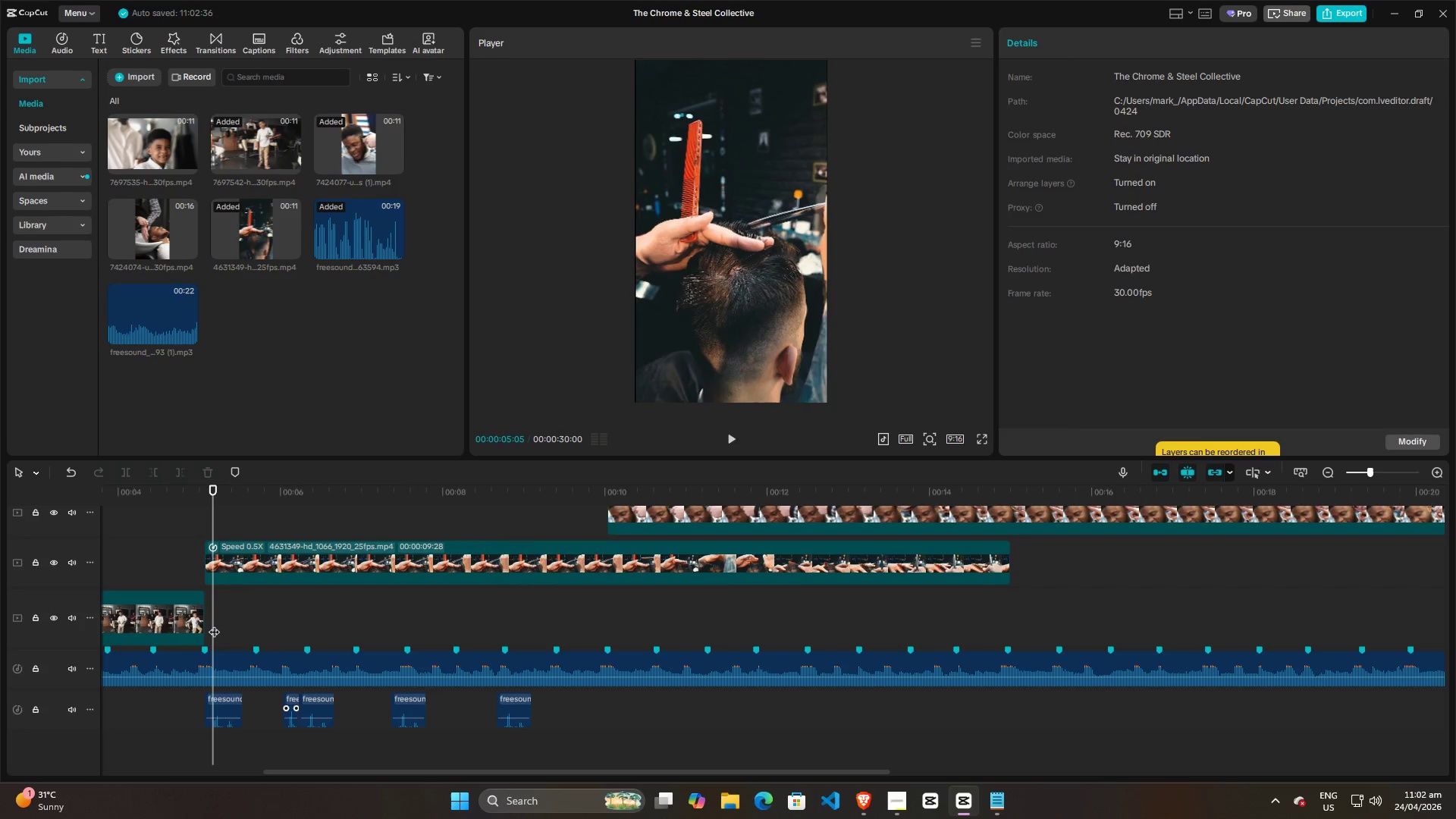 
key(Space)
 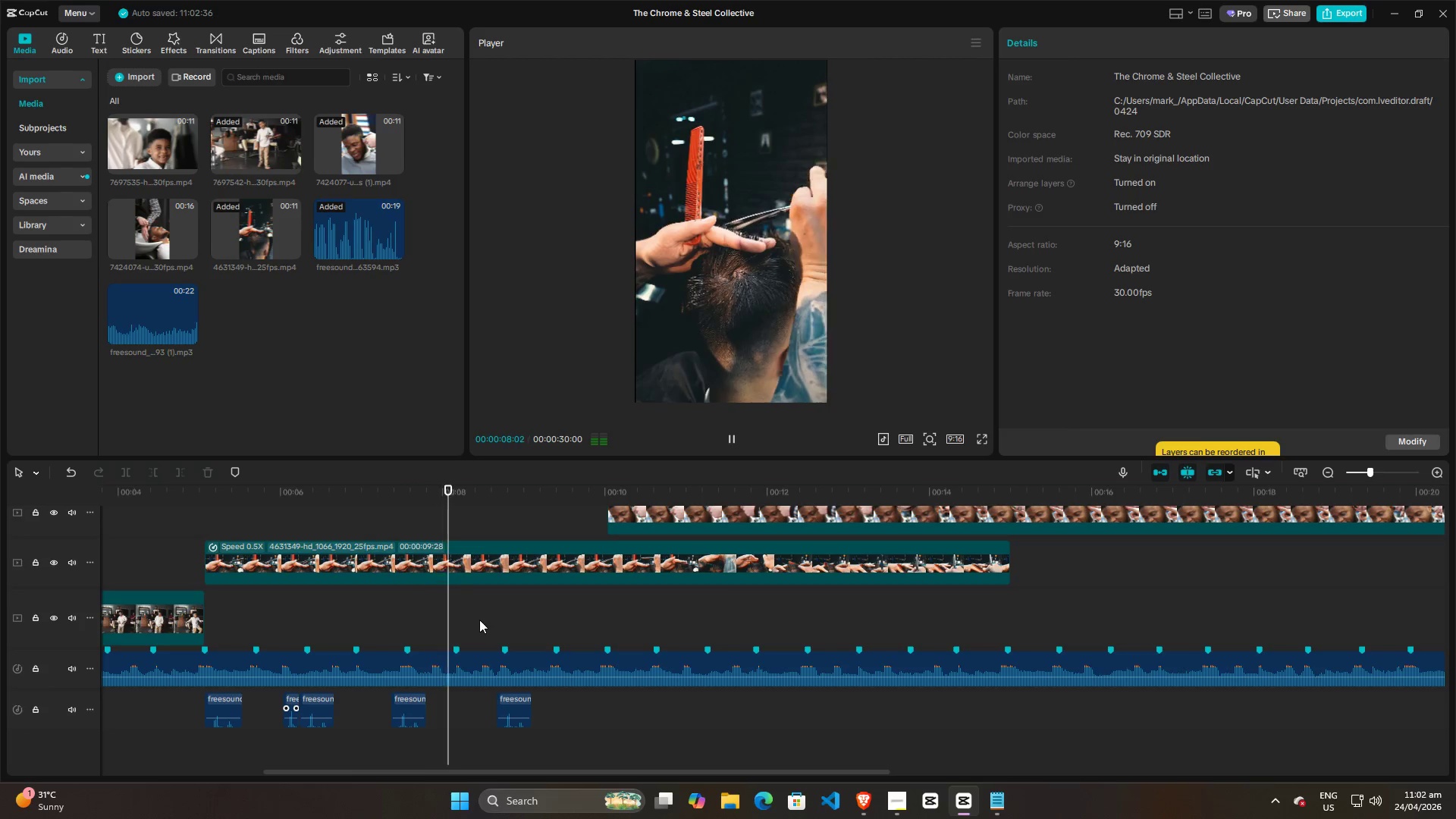 
key(Space)
 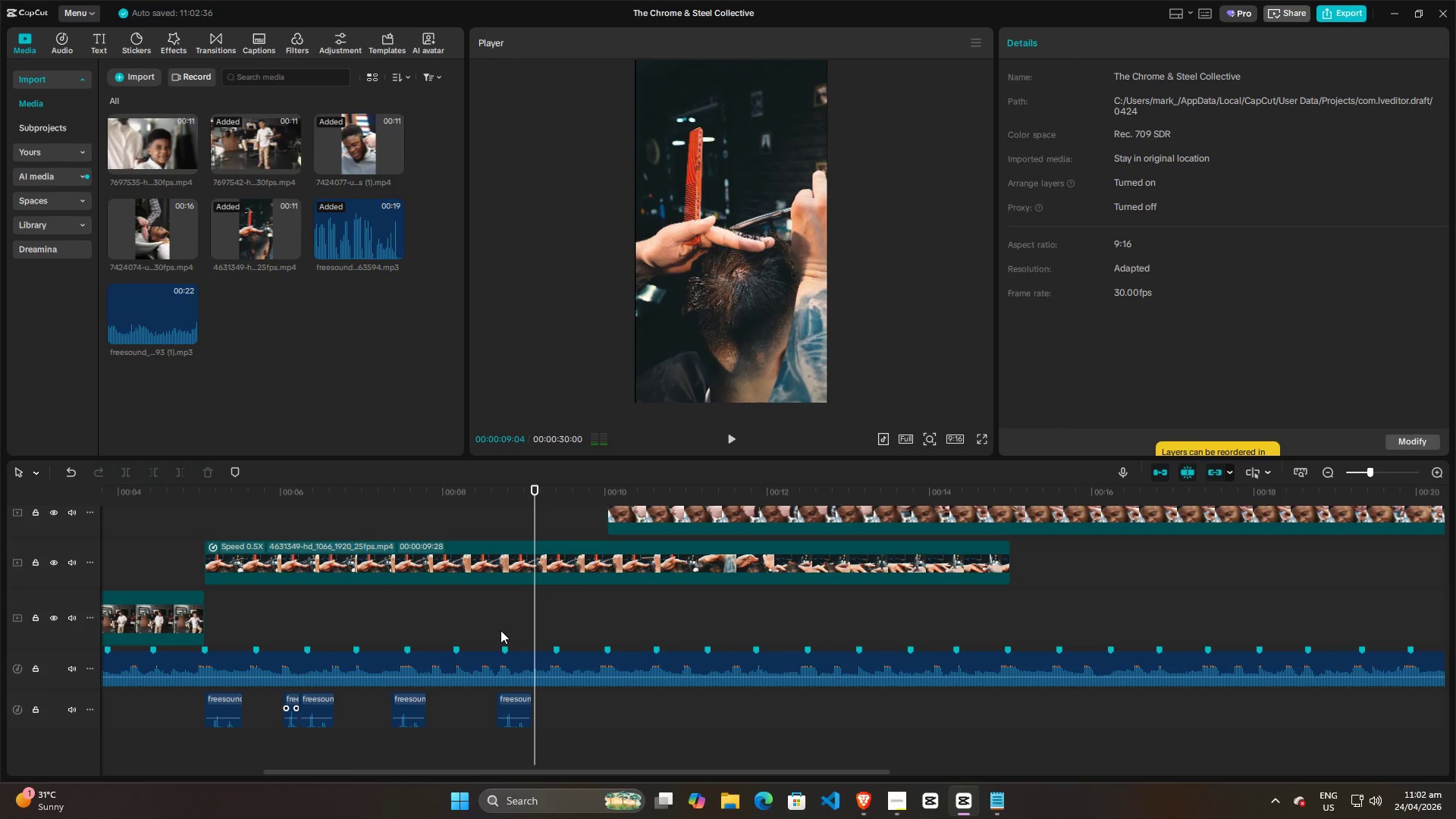 
left_click([500, 630])
 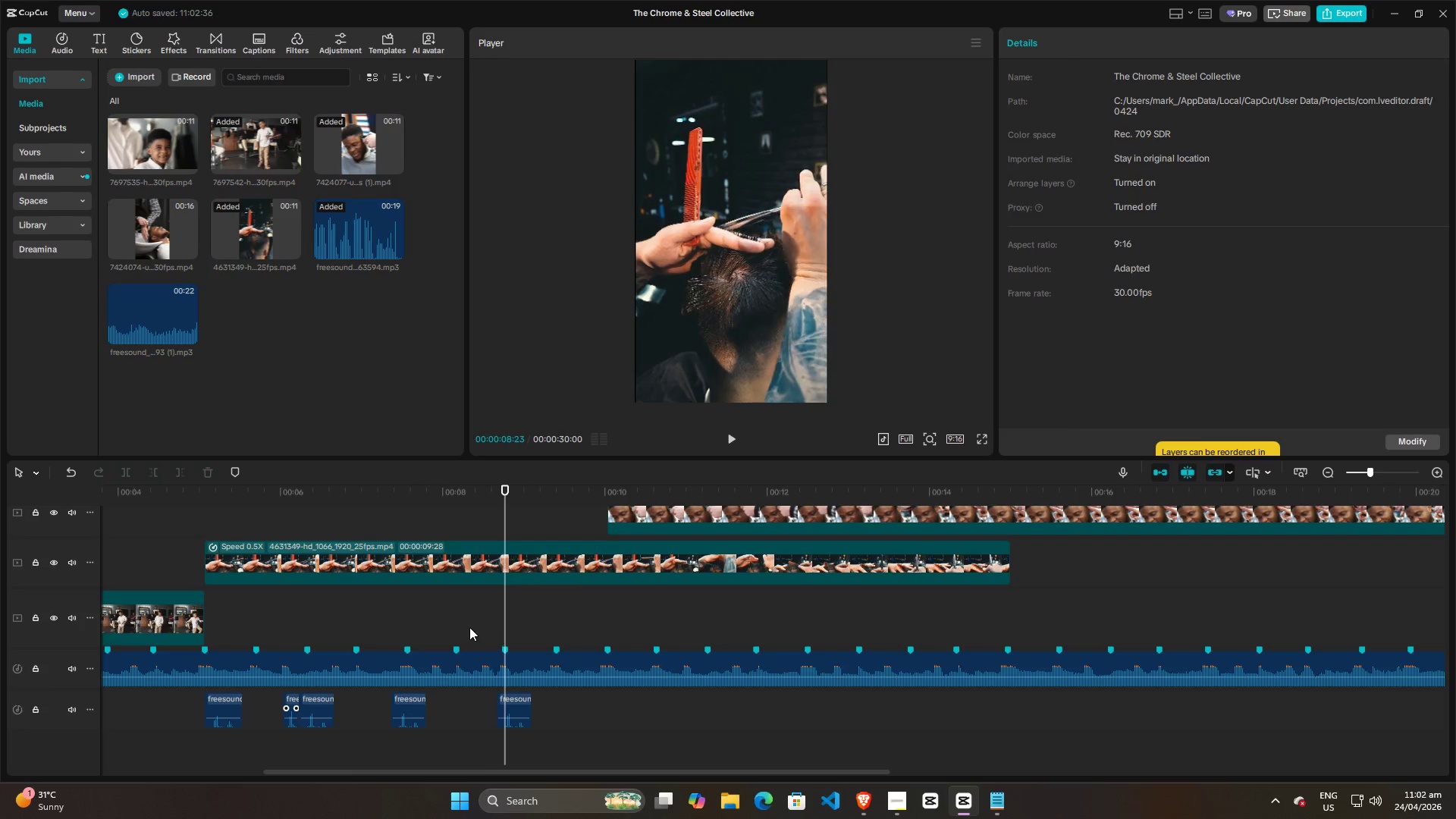 
double_click([462, 627])
 